 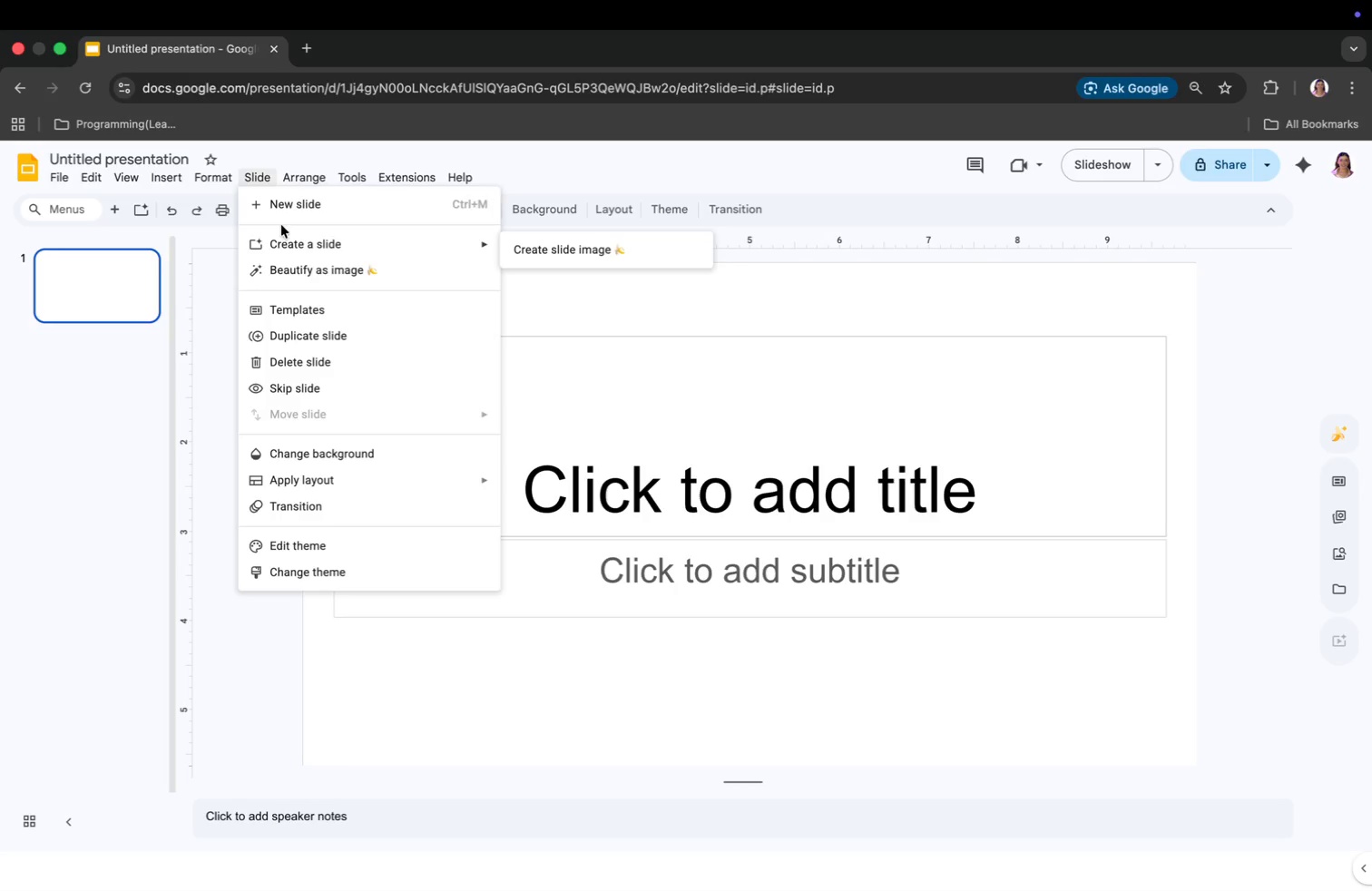 
left_click([273, 197])
 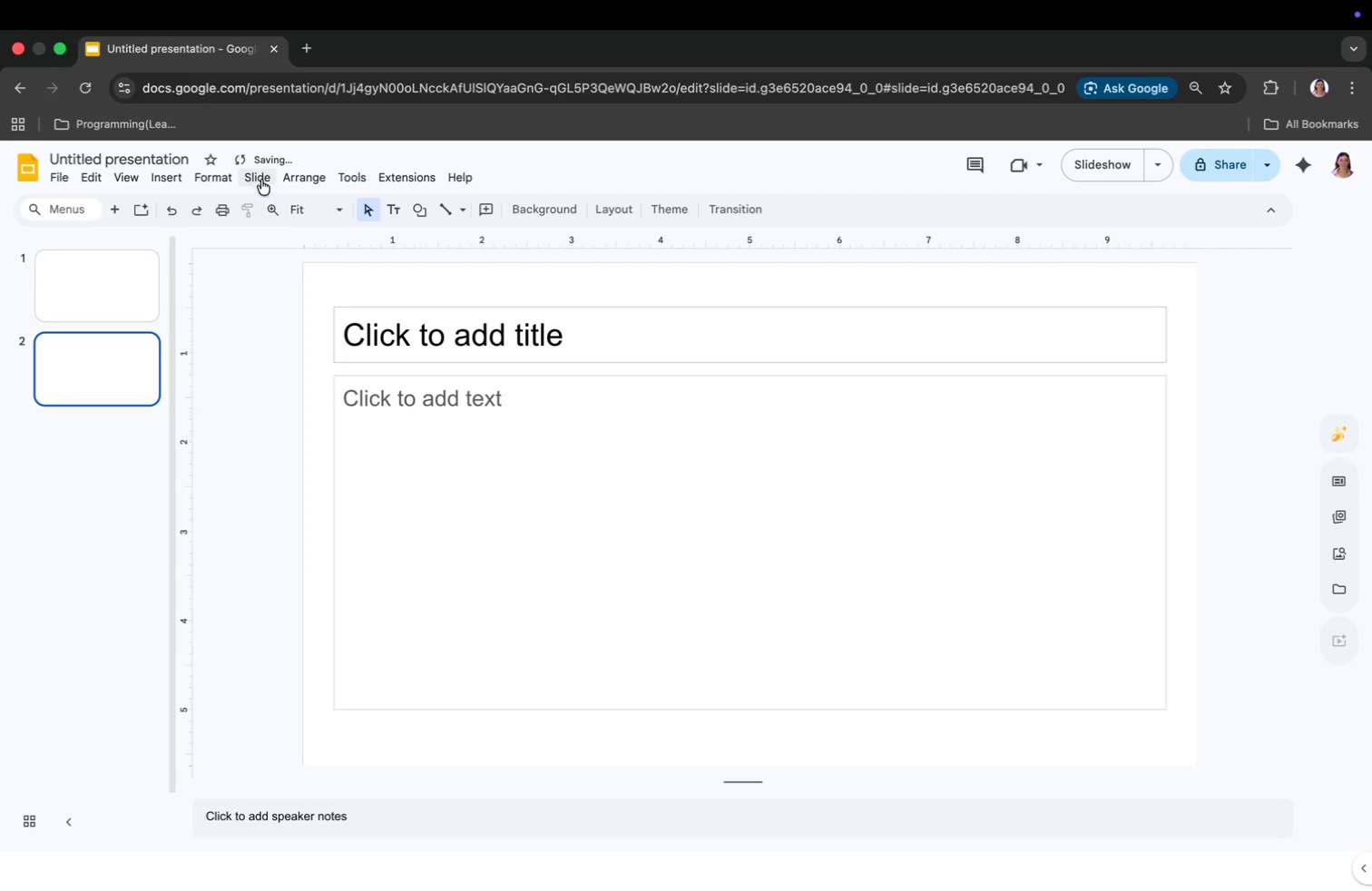 
left_click([260, 177])
 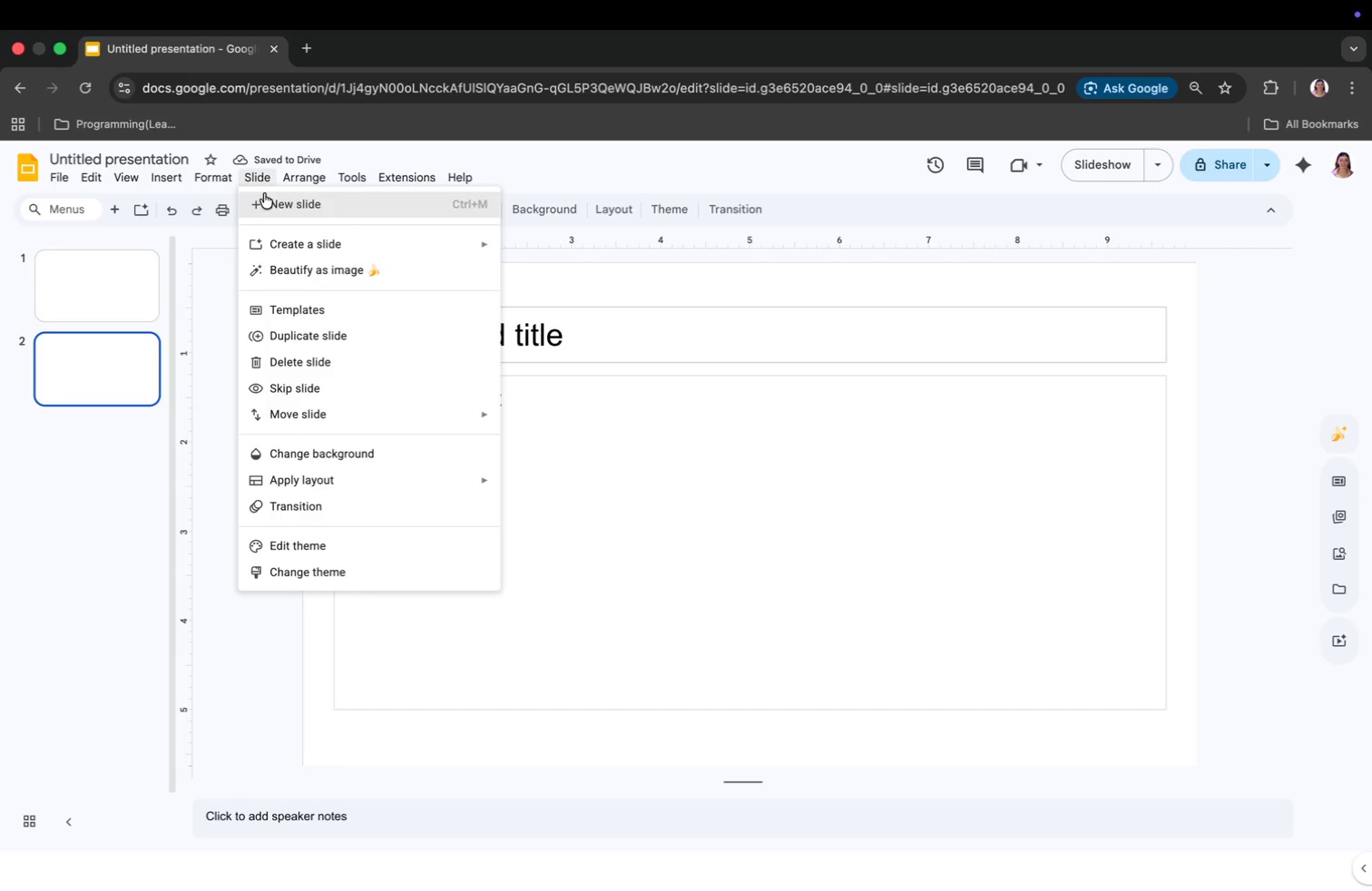 
left_click([264, 199])
 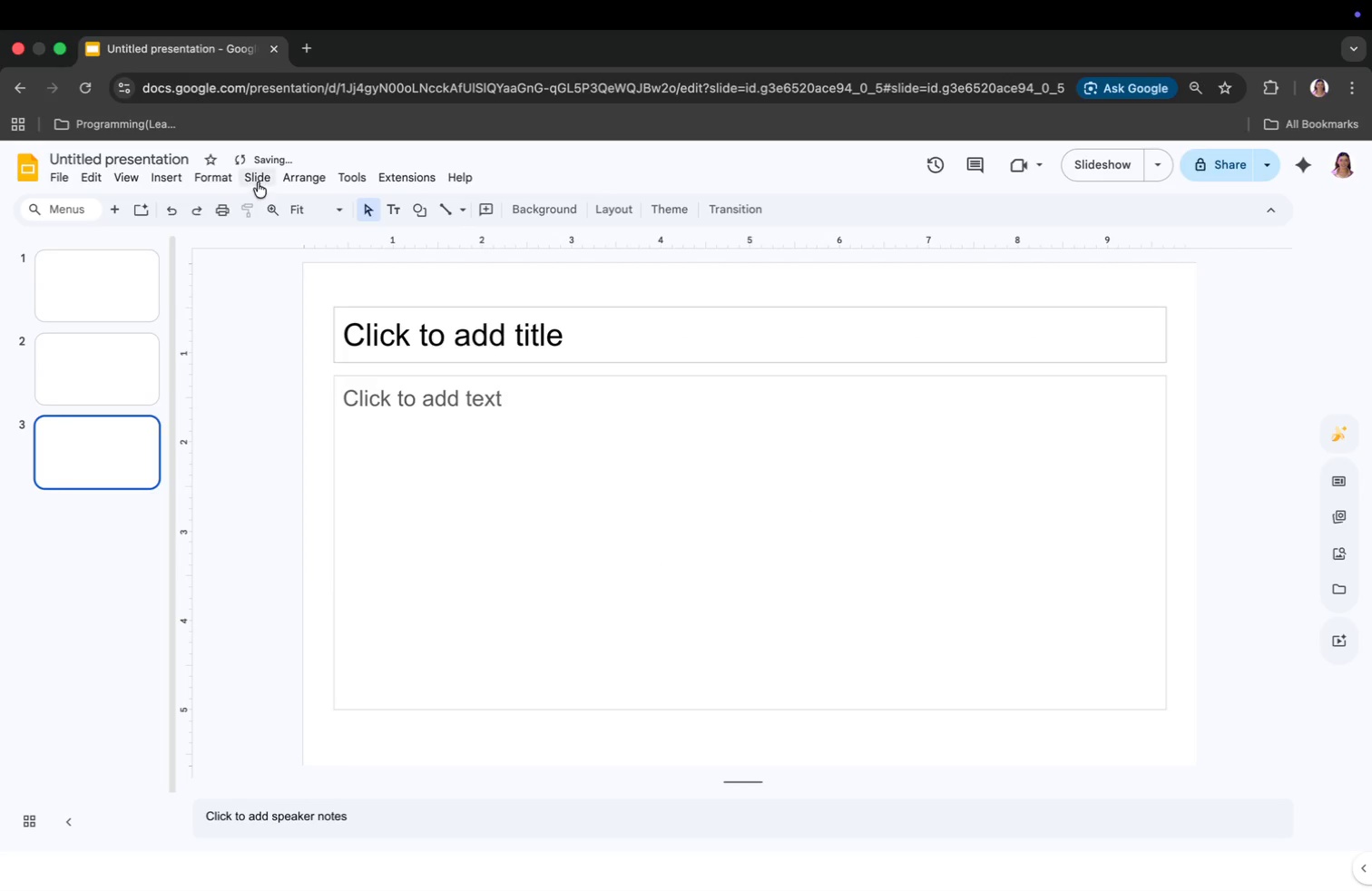 
left_click([258, 182])
 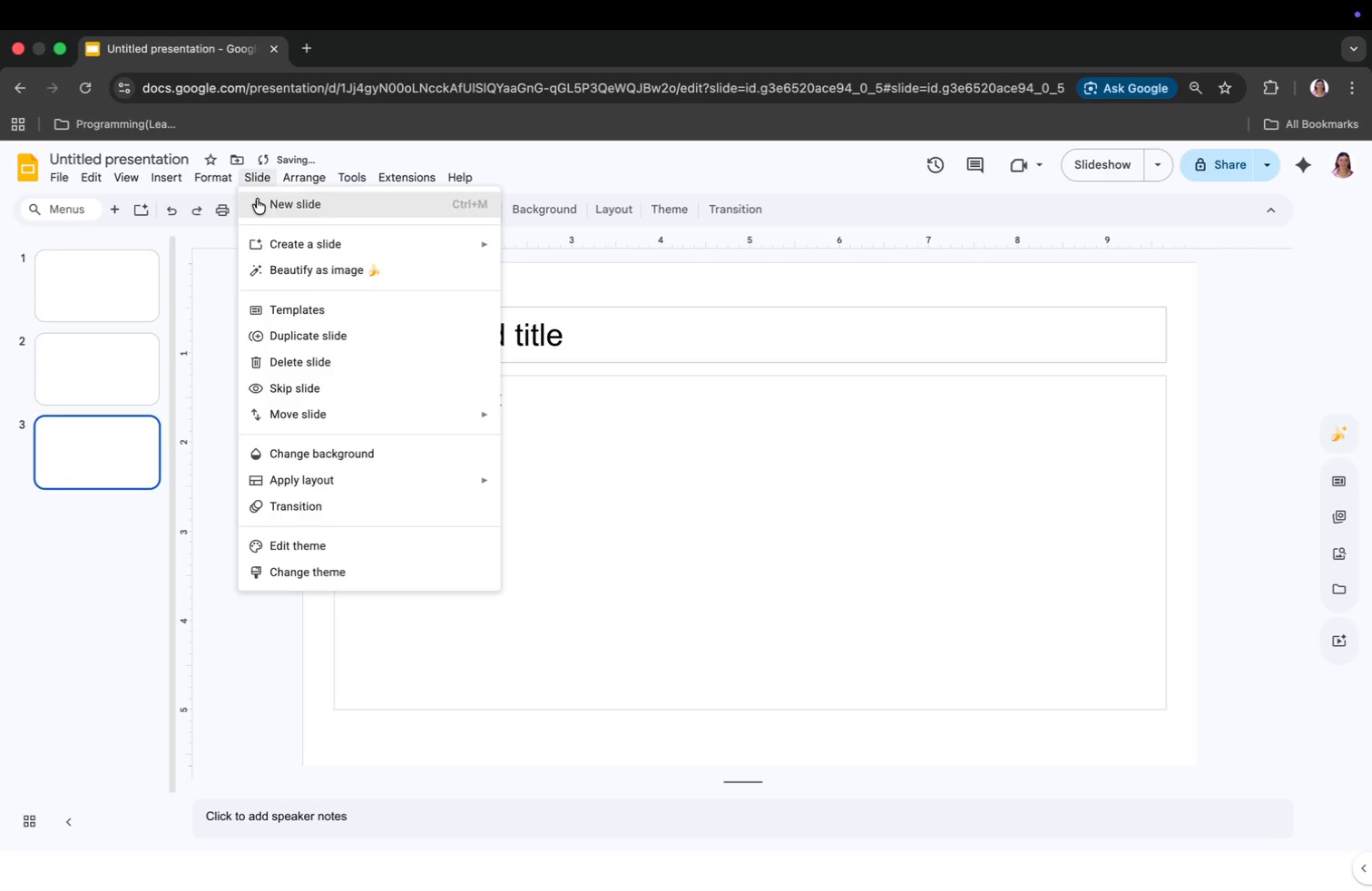 
left_click([258, 201])
 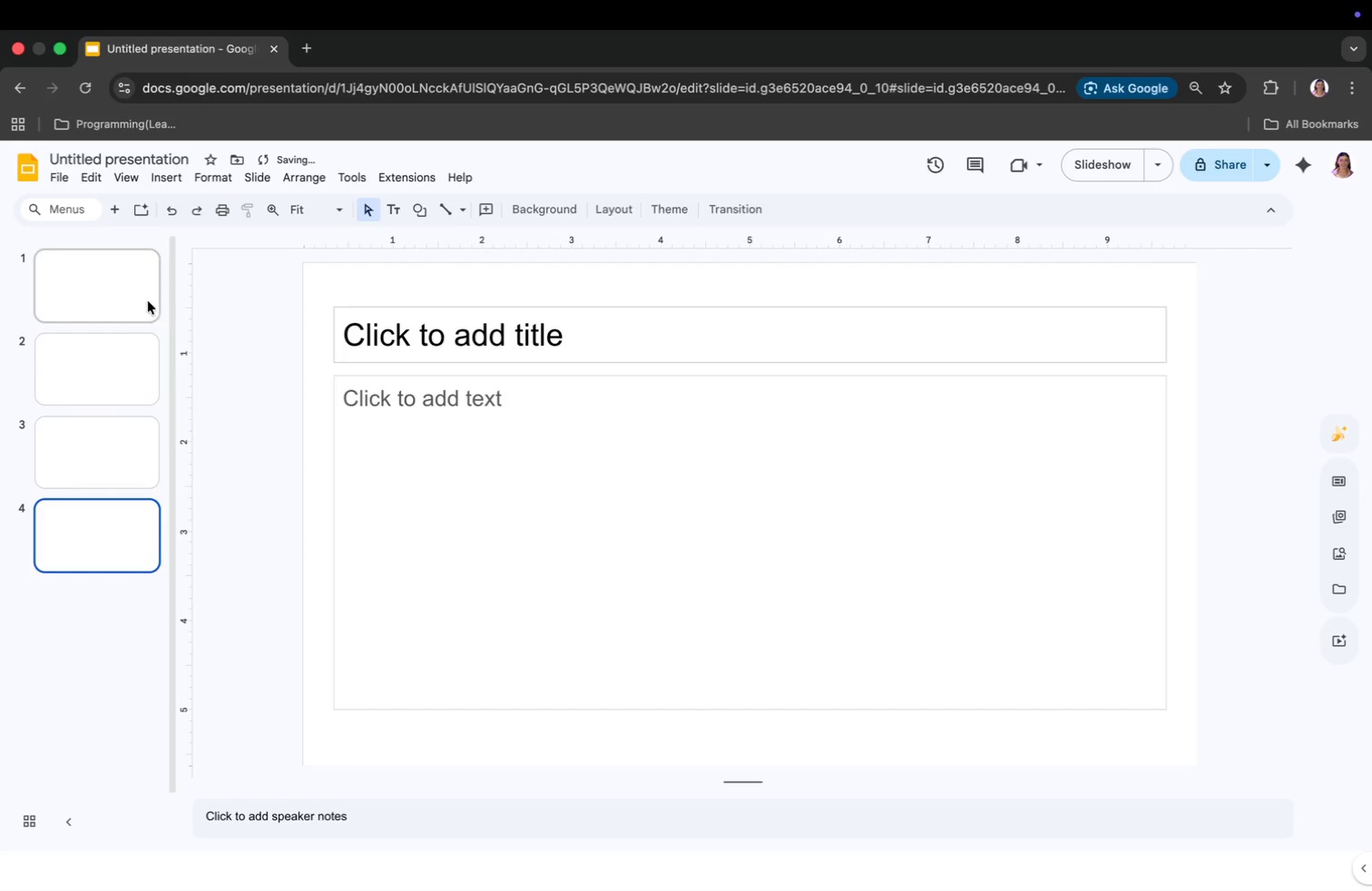 
left_click([139, 299])
 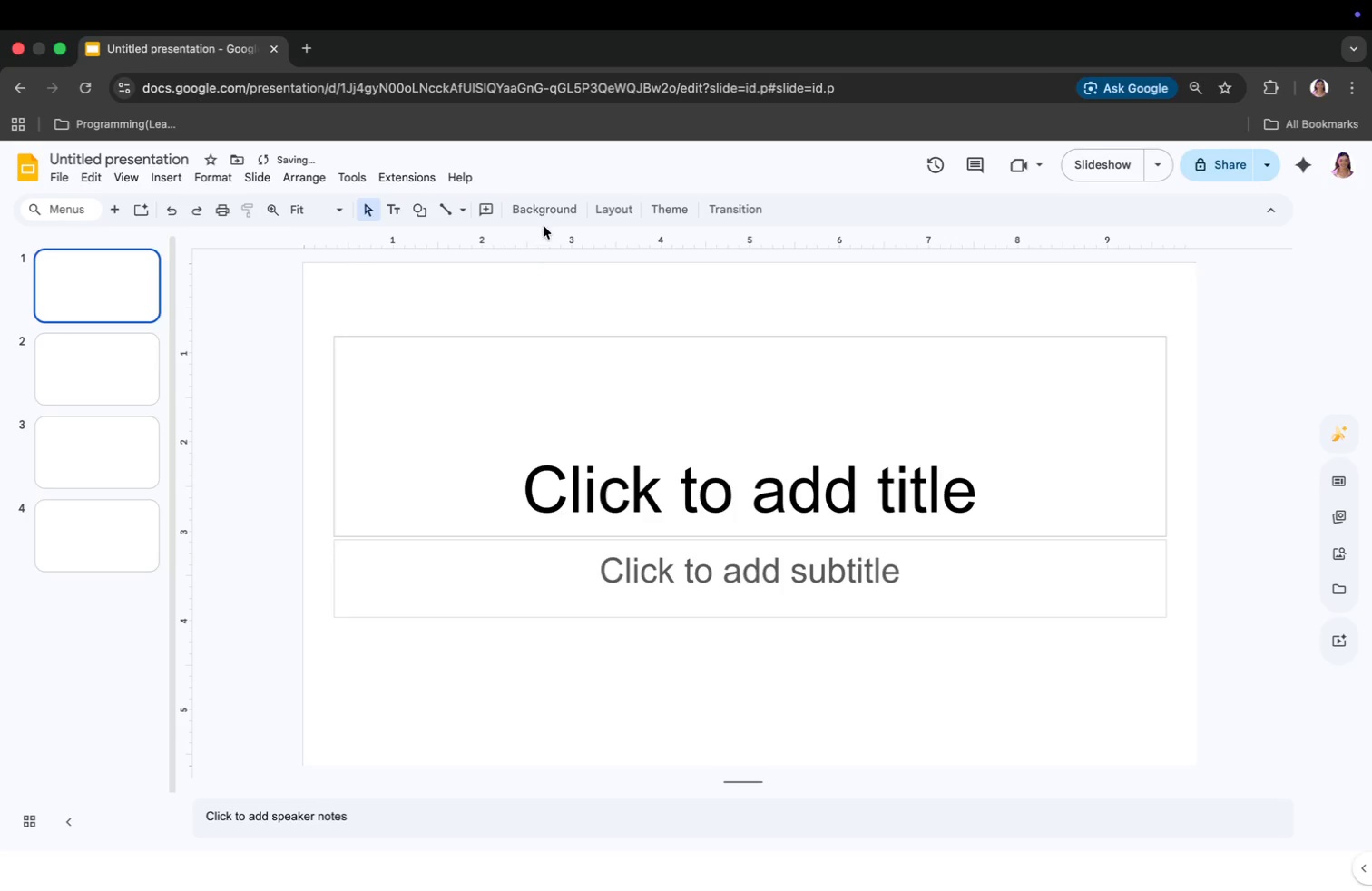 
left_click([544, 211])
 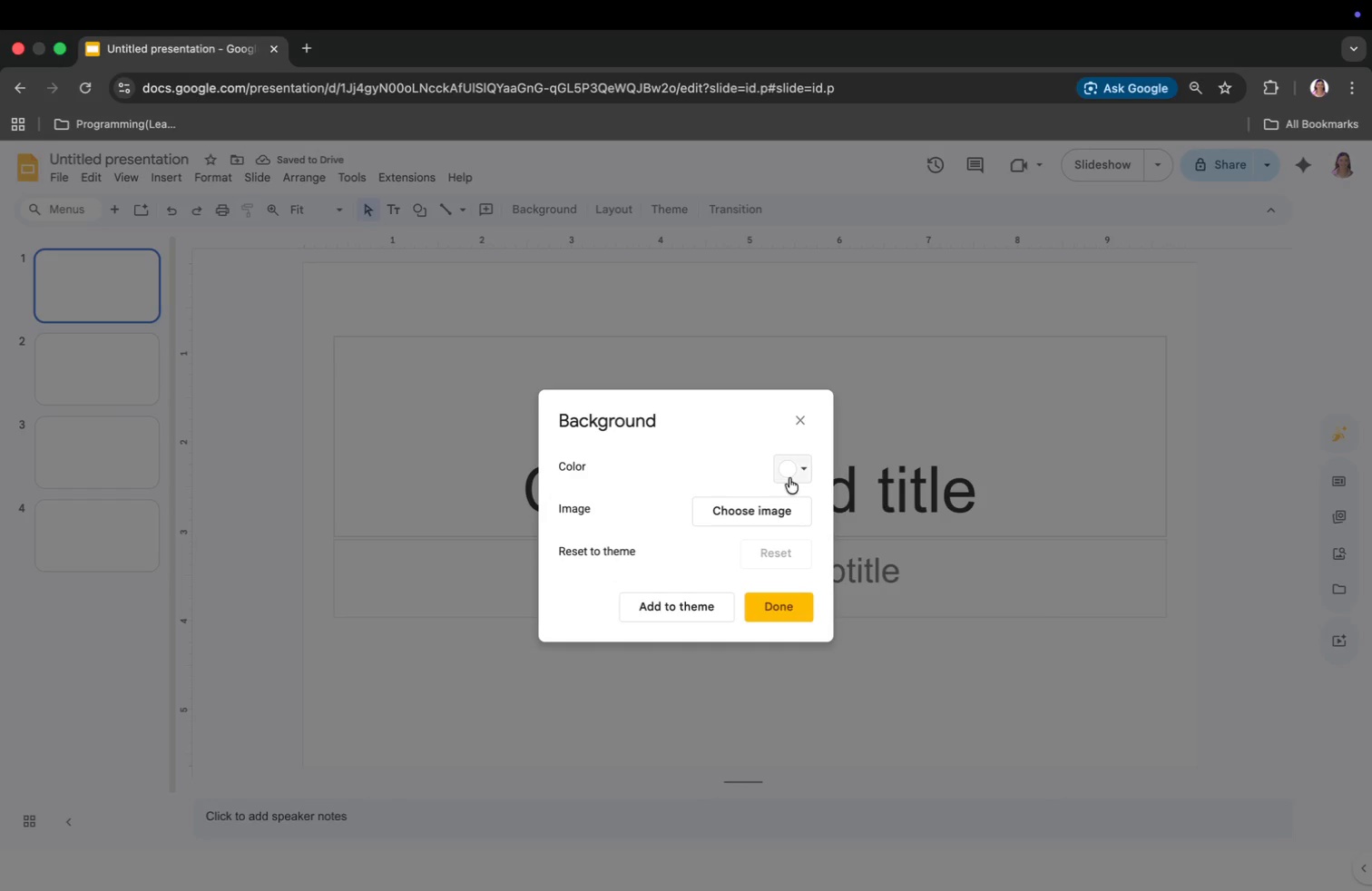 
left_click([787, 473])
 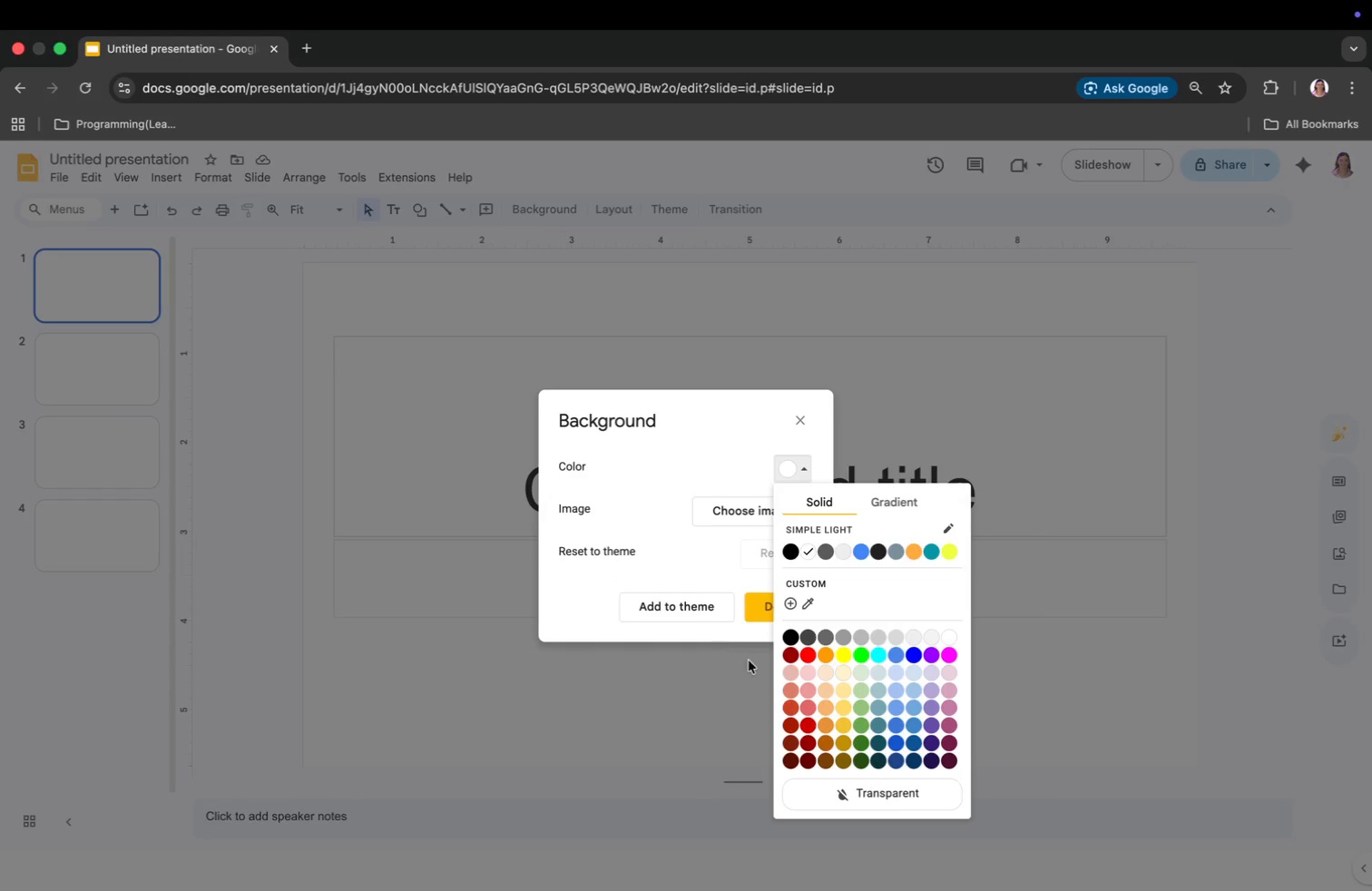 
left_click([789, 602])
 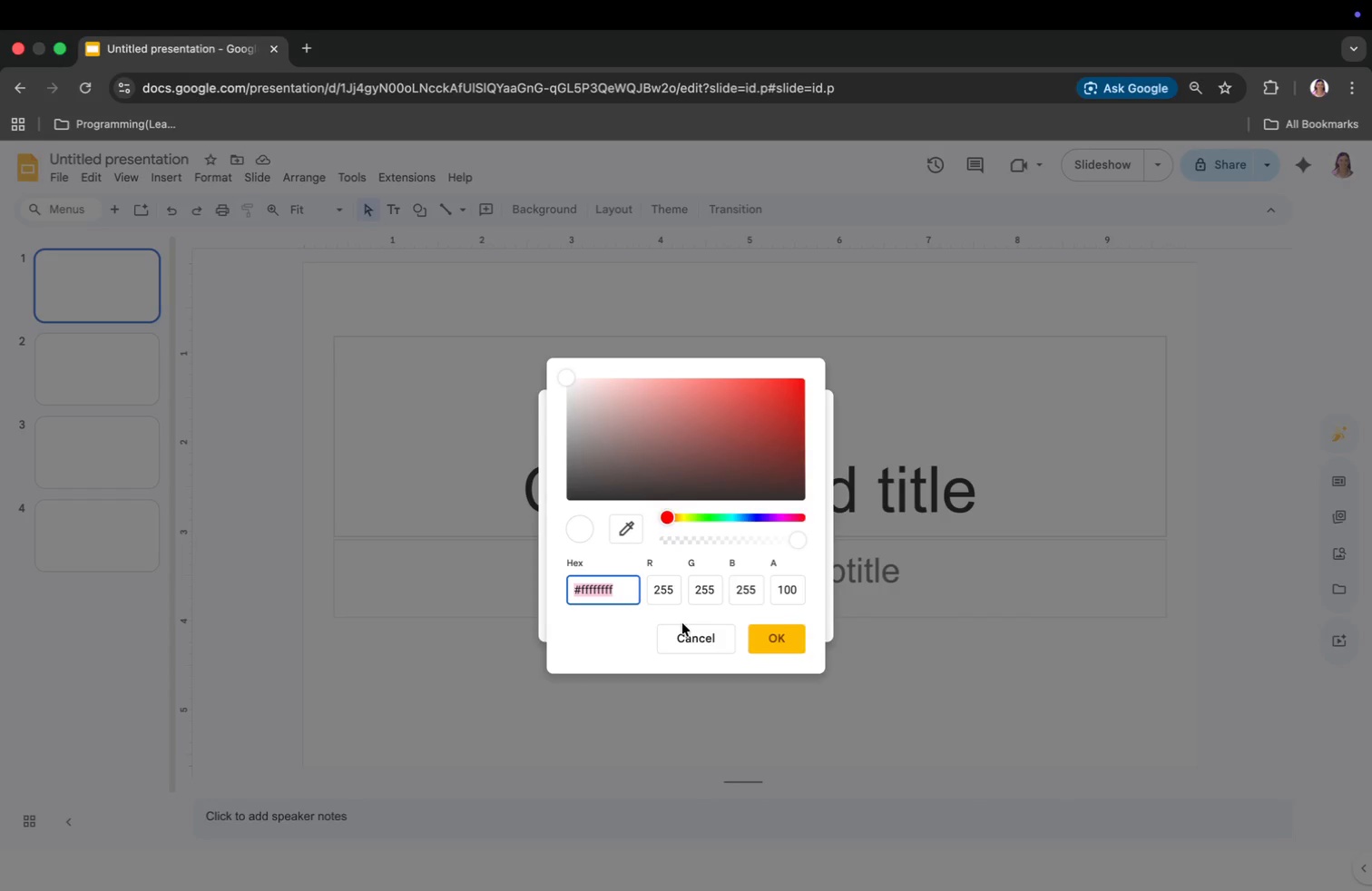 
key(Shift+ShiftLeft)
 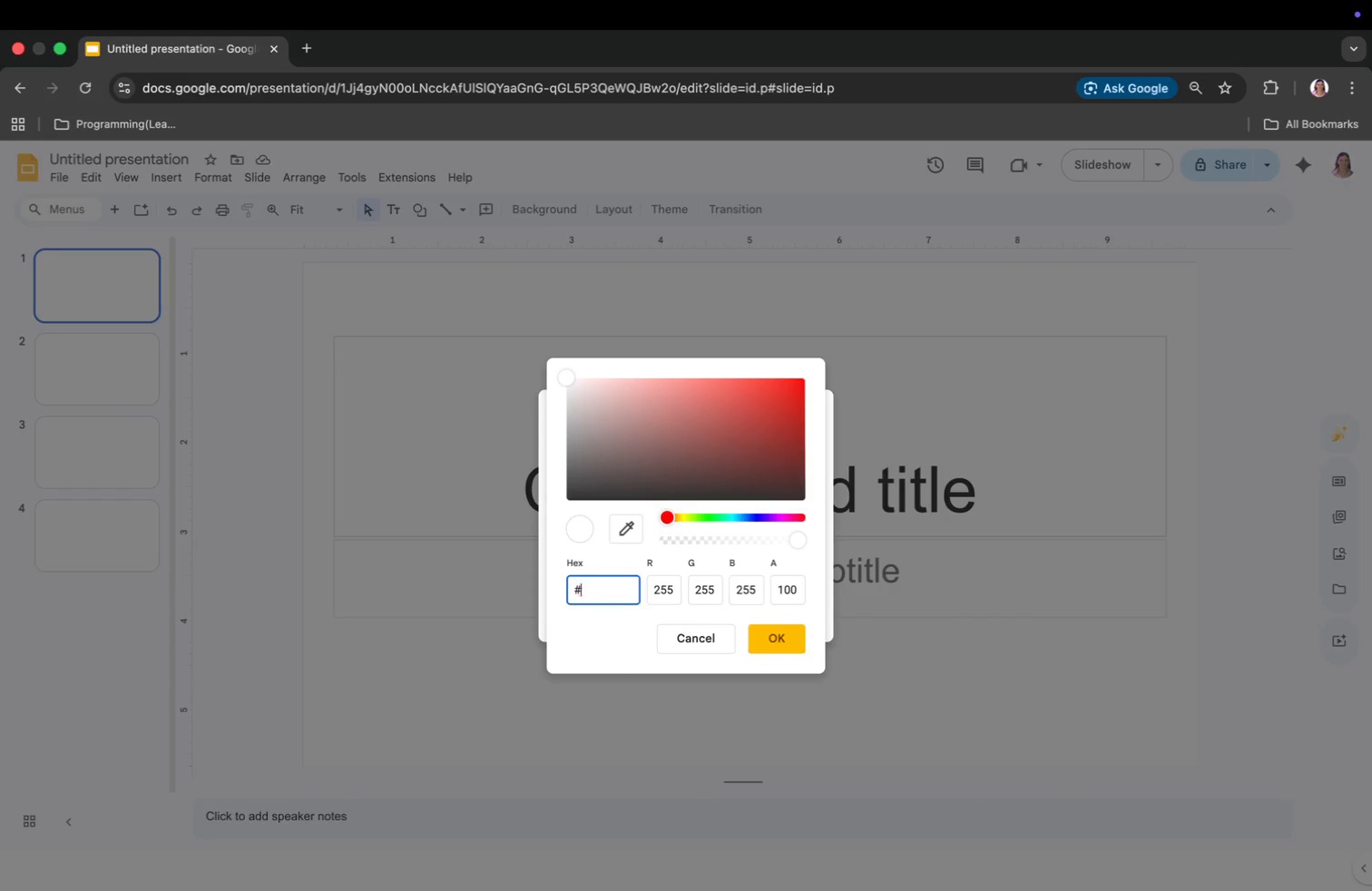 
key(Shift+3)
 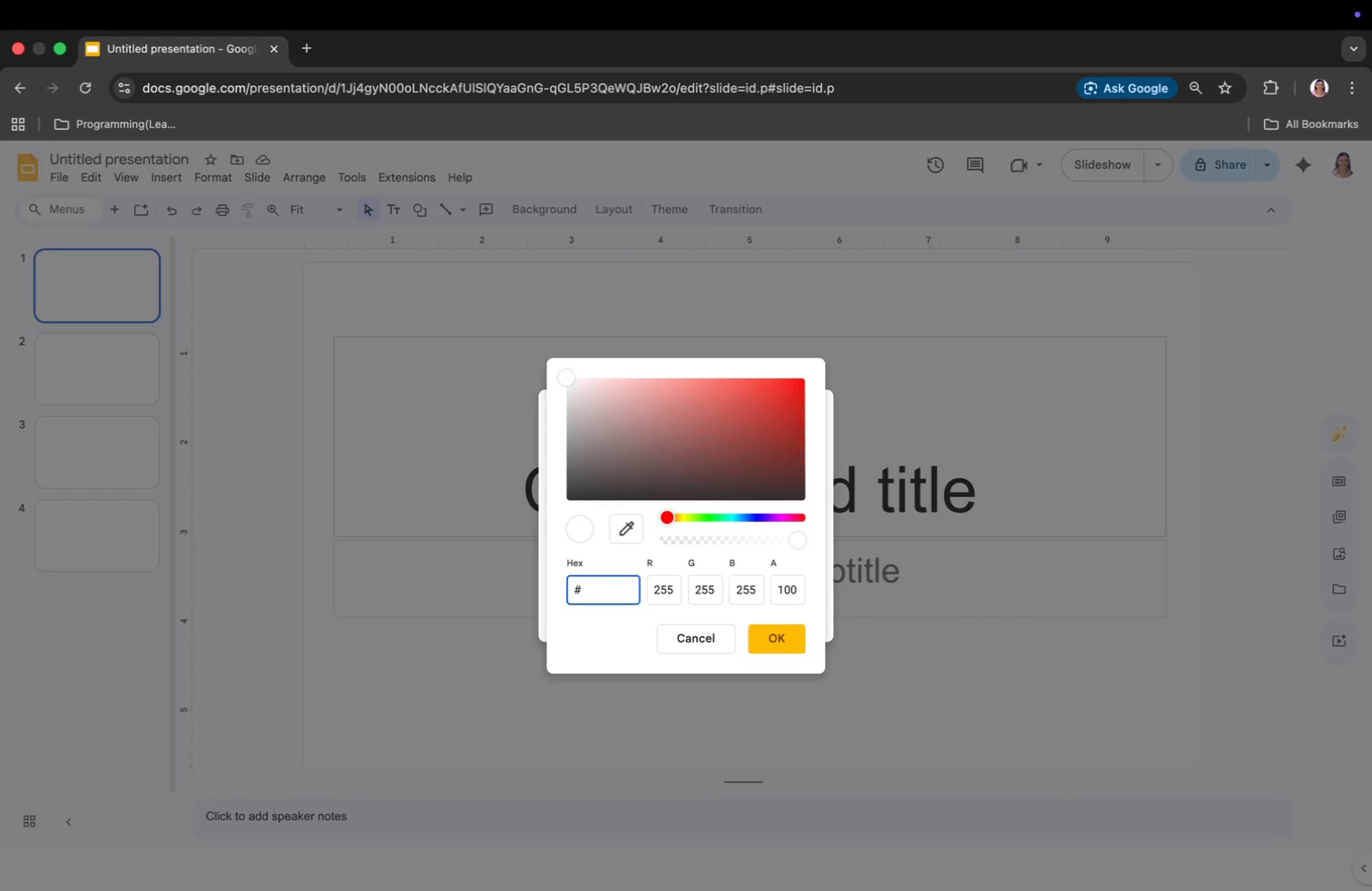 
type(2f5d50)
 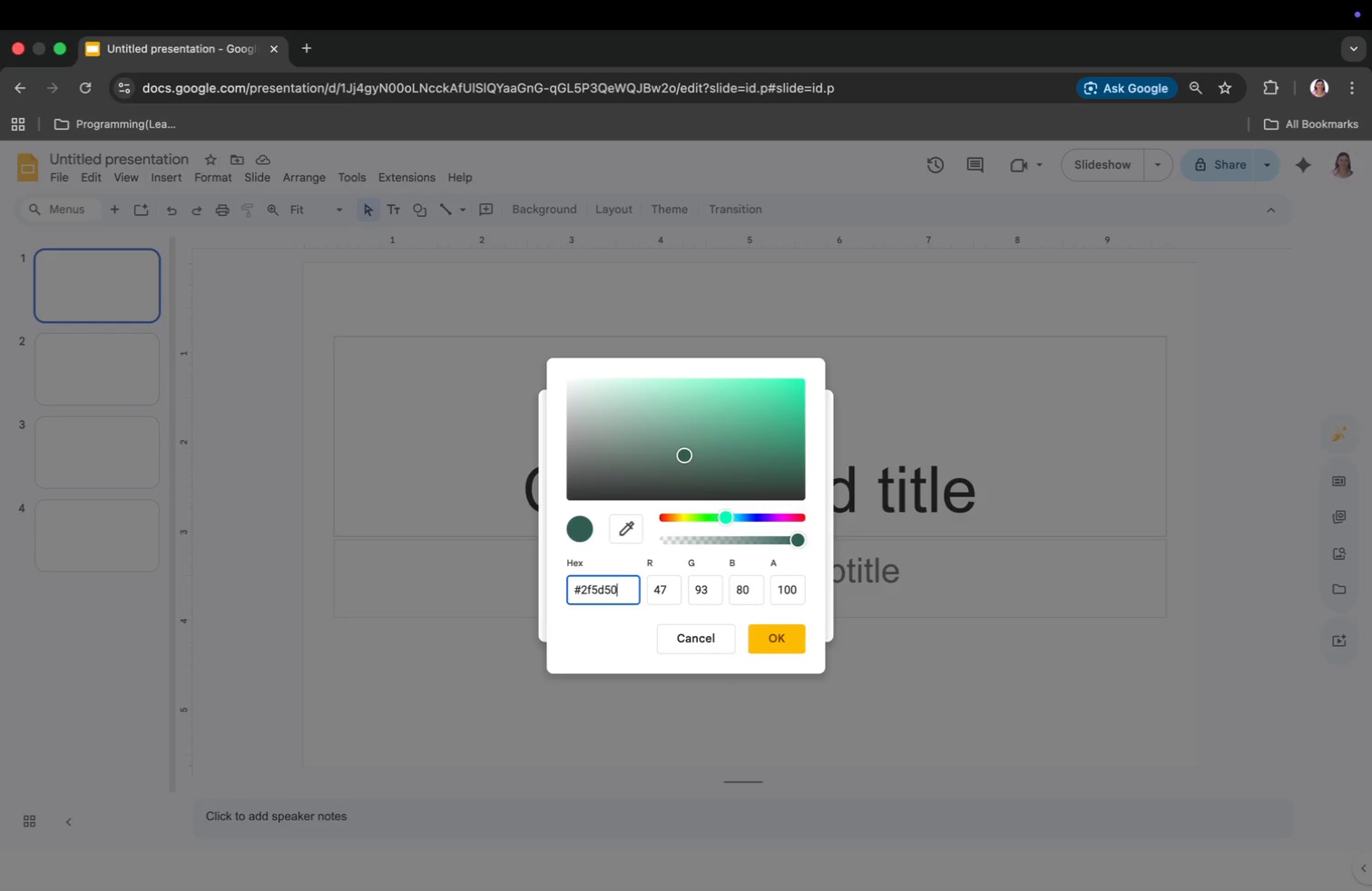 
key(Enter)
 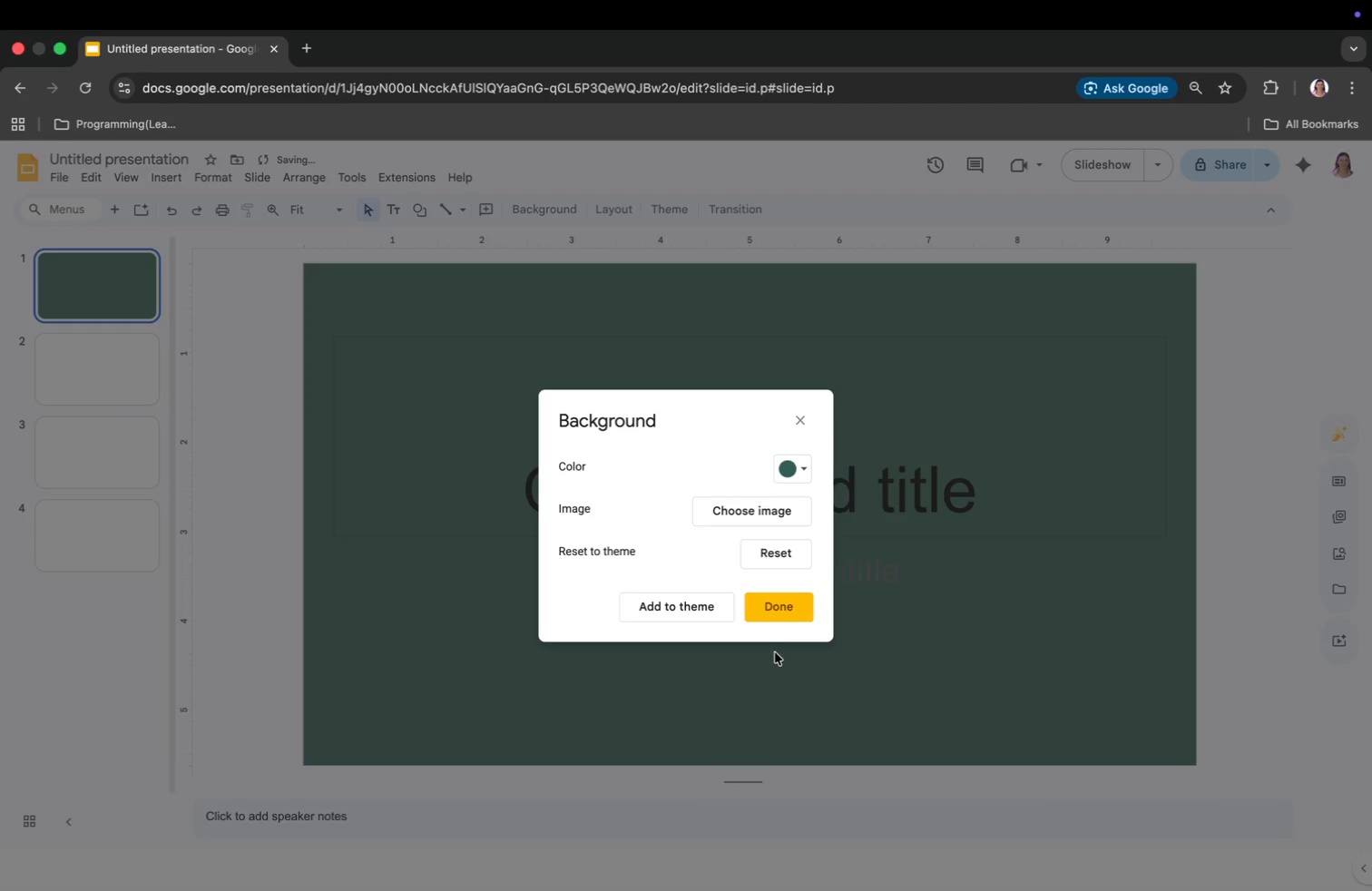 
left_click([776, 597])
 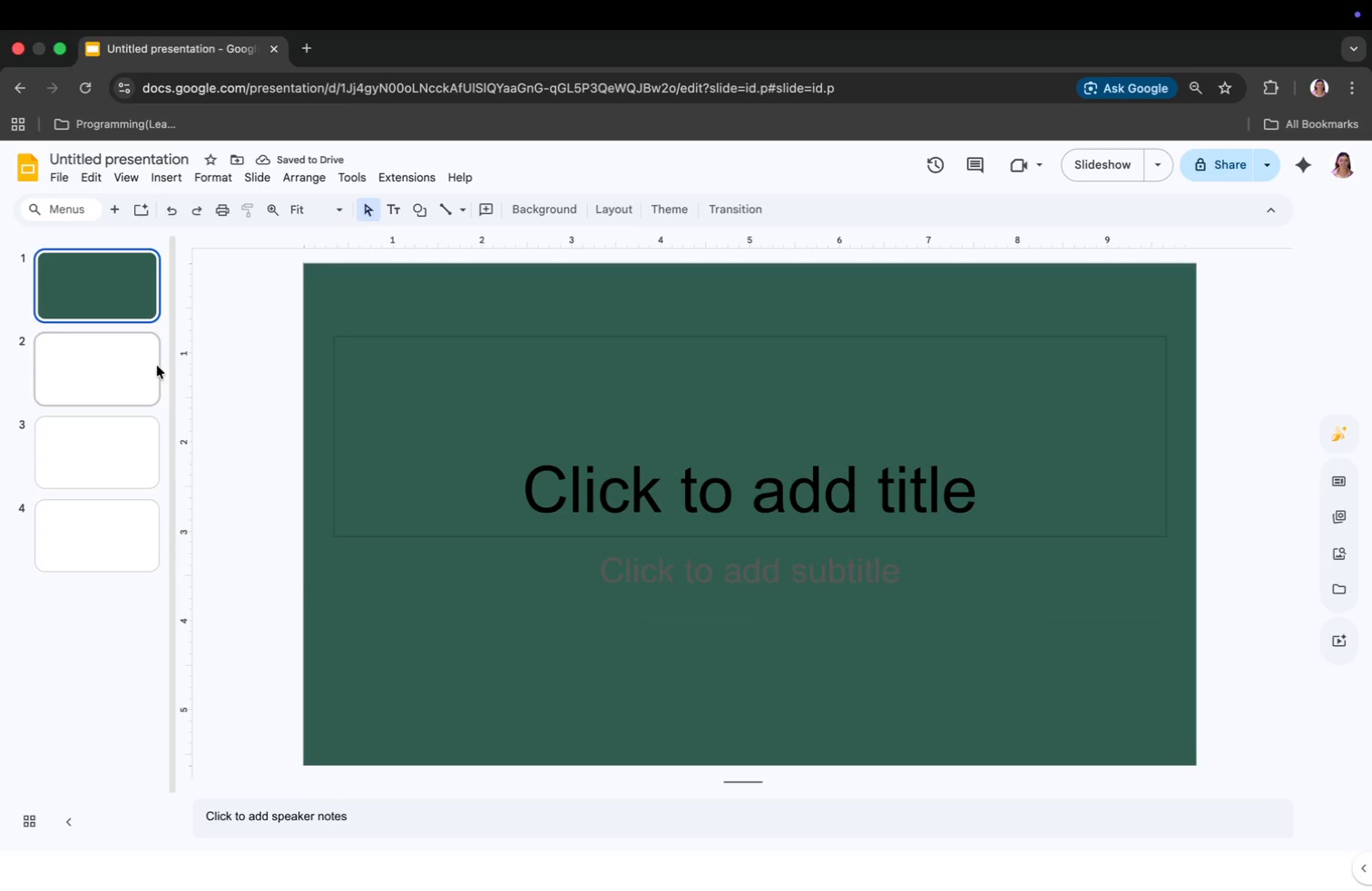 
left_click([144, 362])
 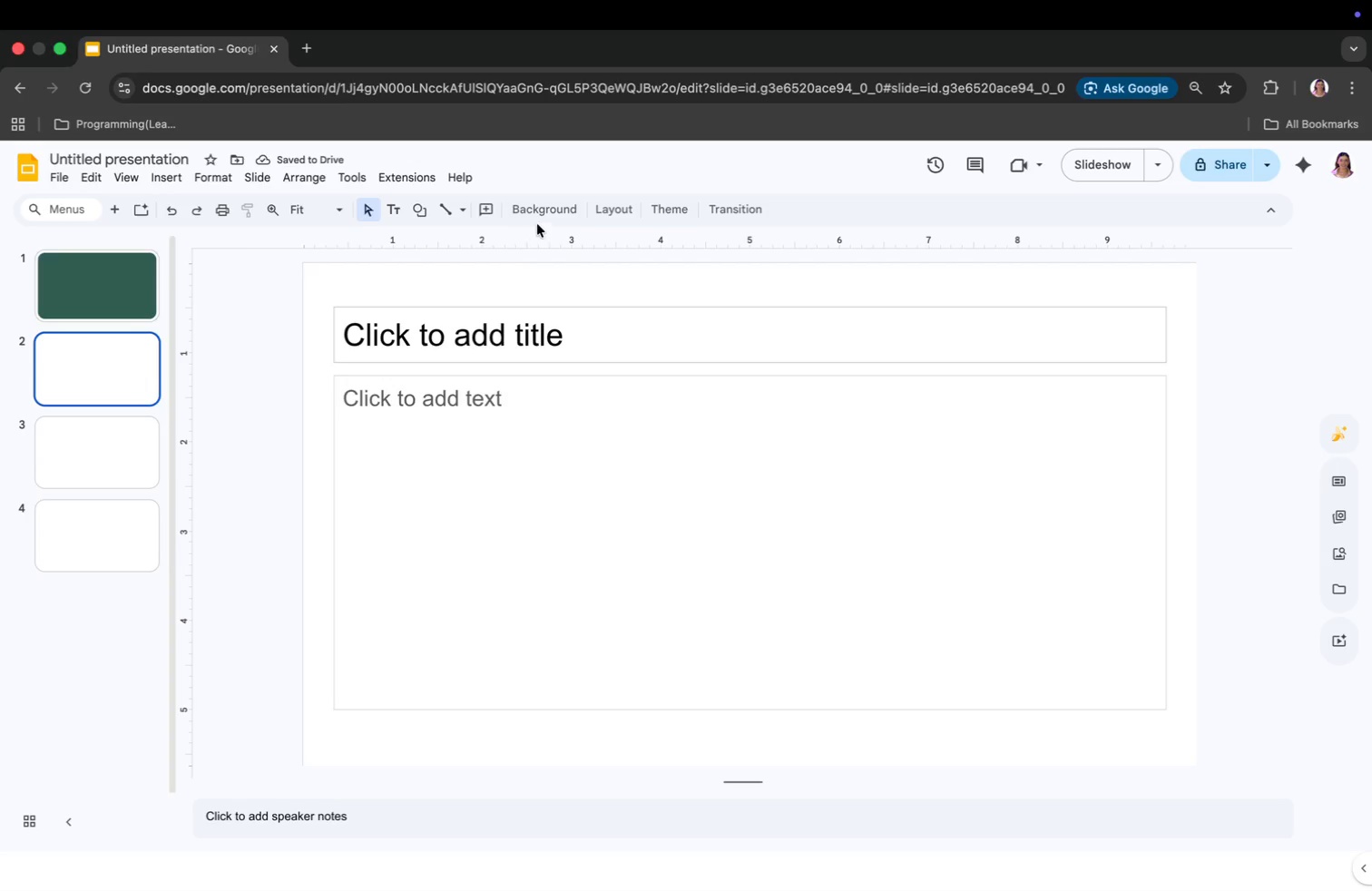 
left_click([540, 213])
 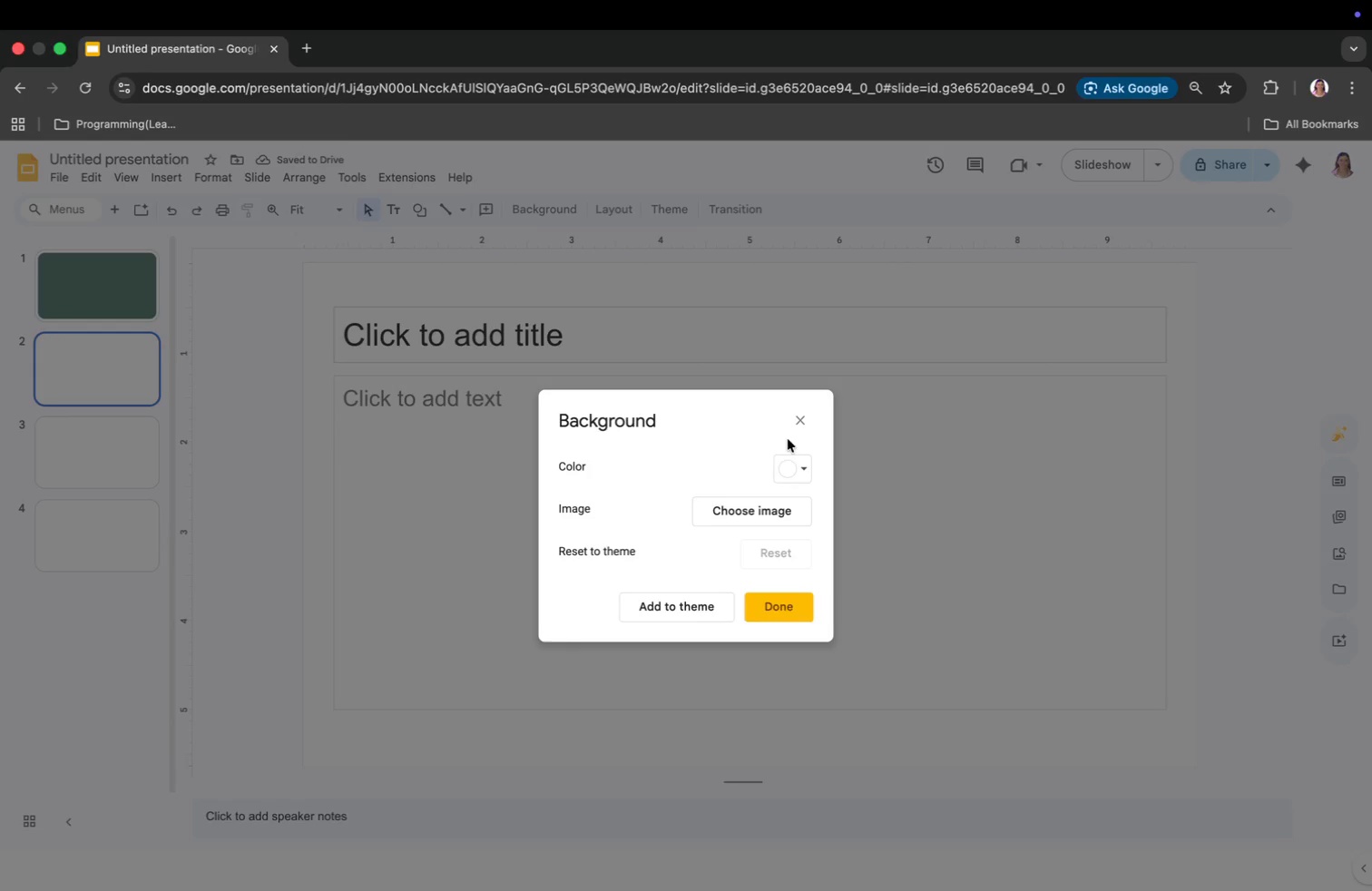 
left_click([789, 472])
 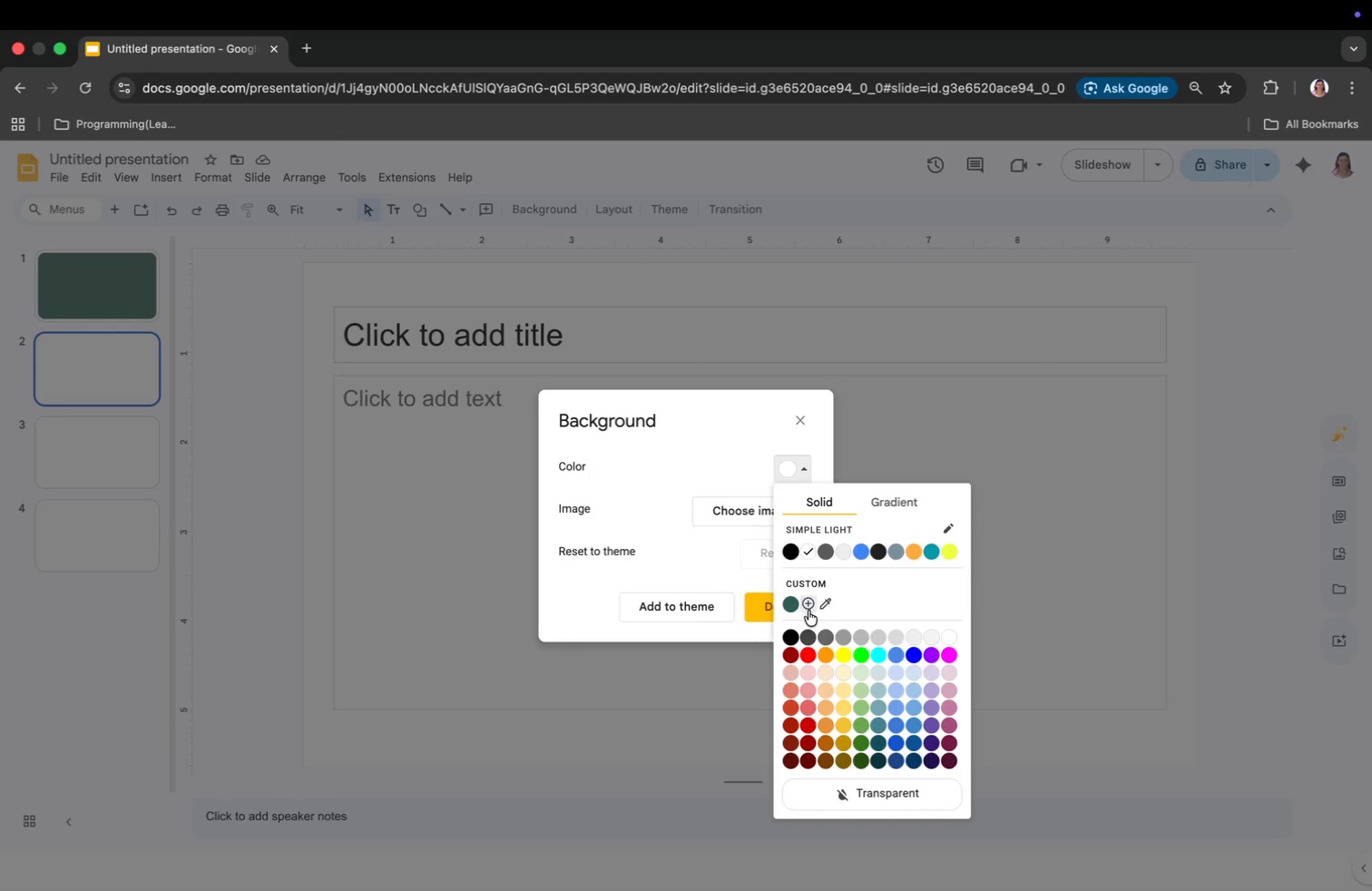 
left_click([808, 601])
 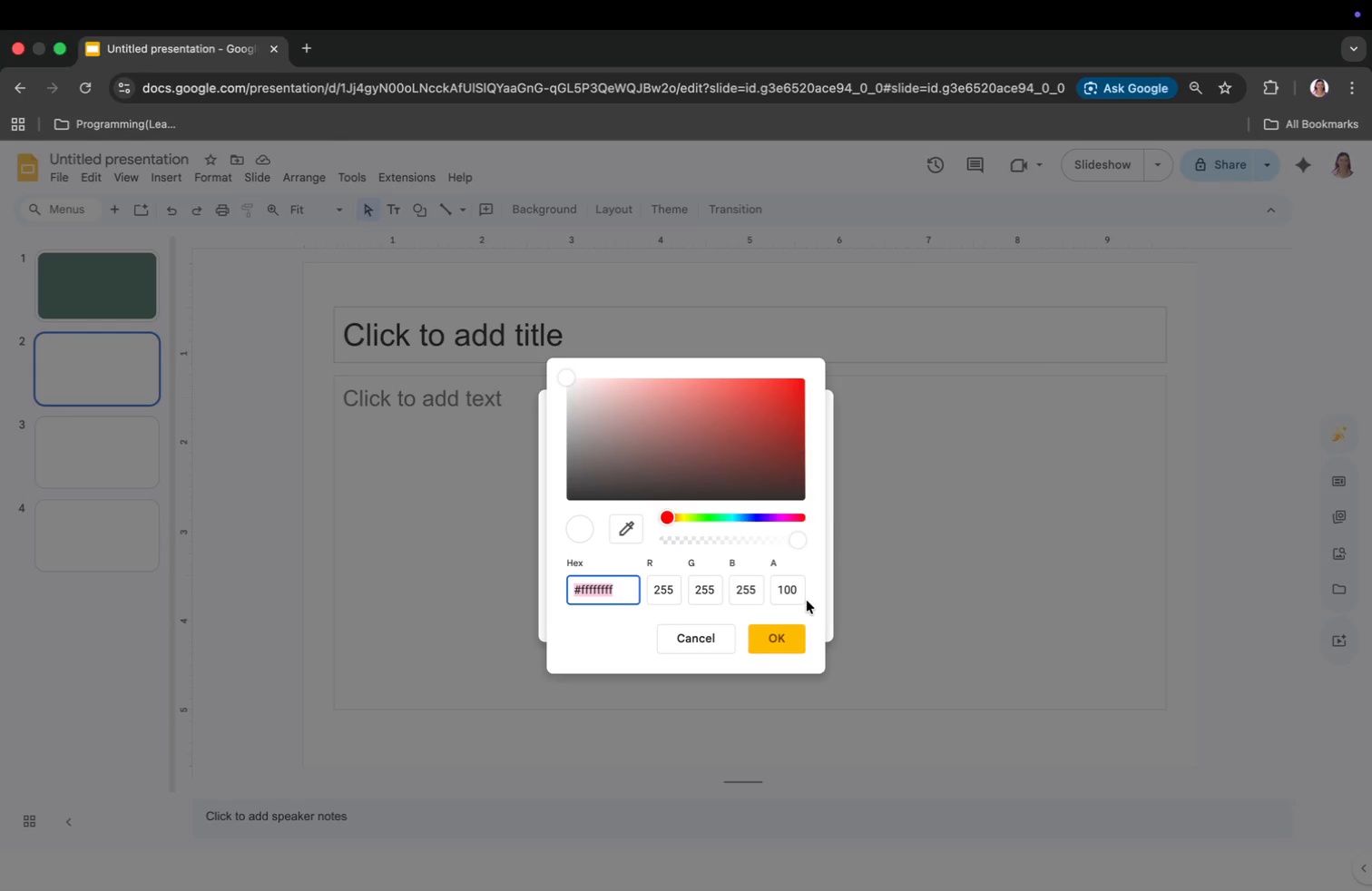 
type(#f4f1ea)
 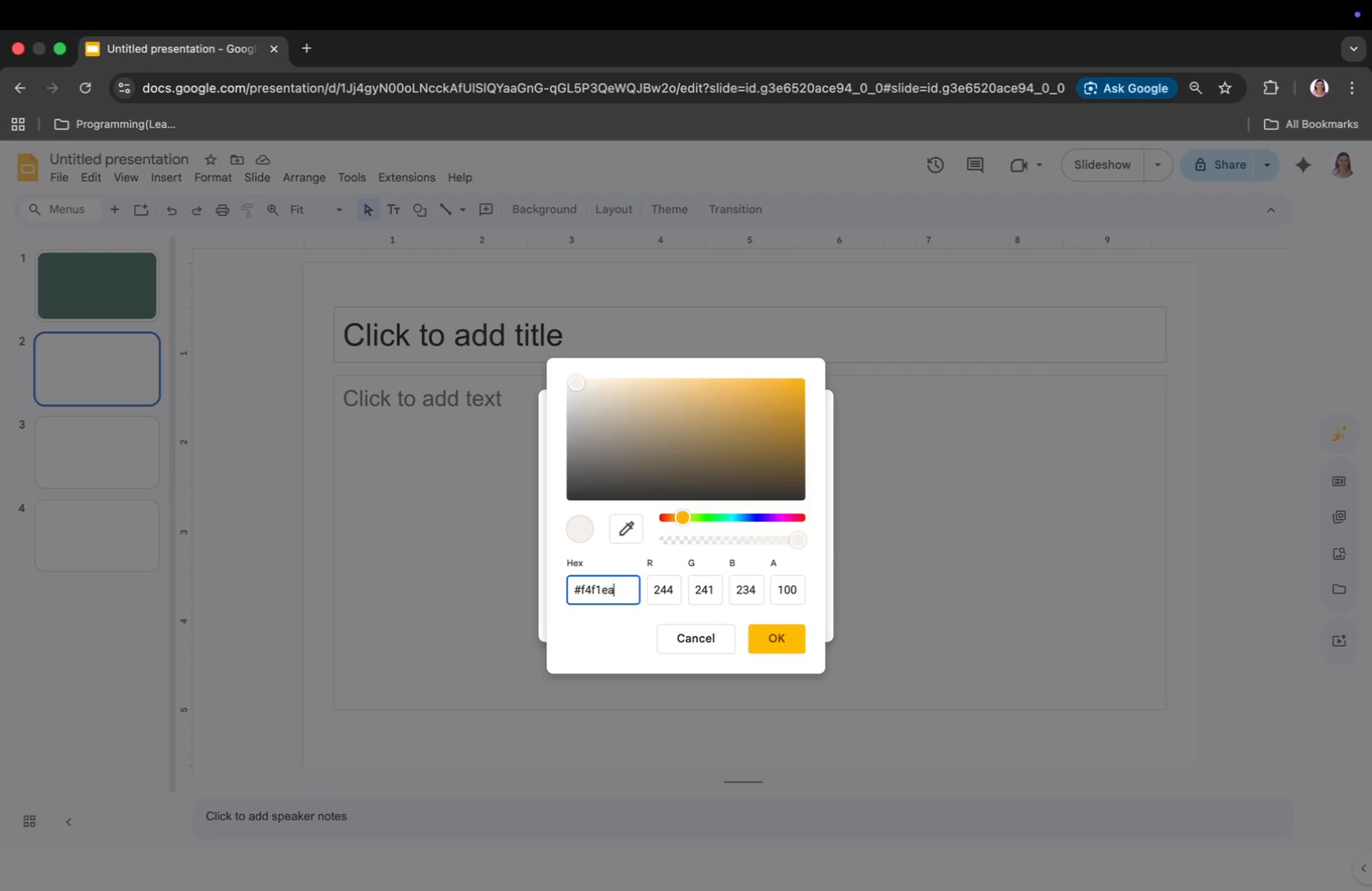 
key(Enter)
 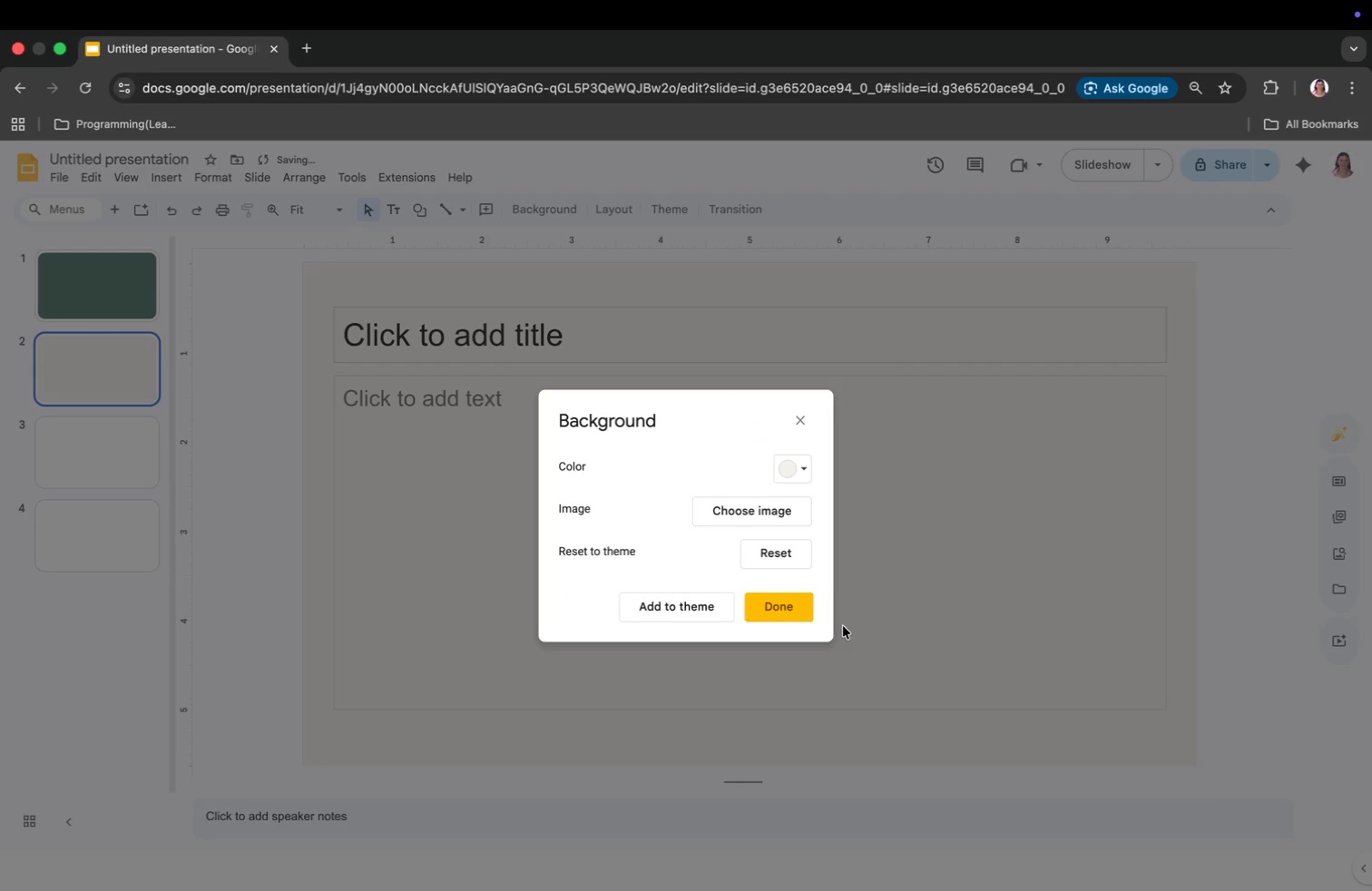 
left_click([794, 612])
 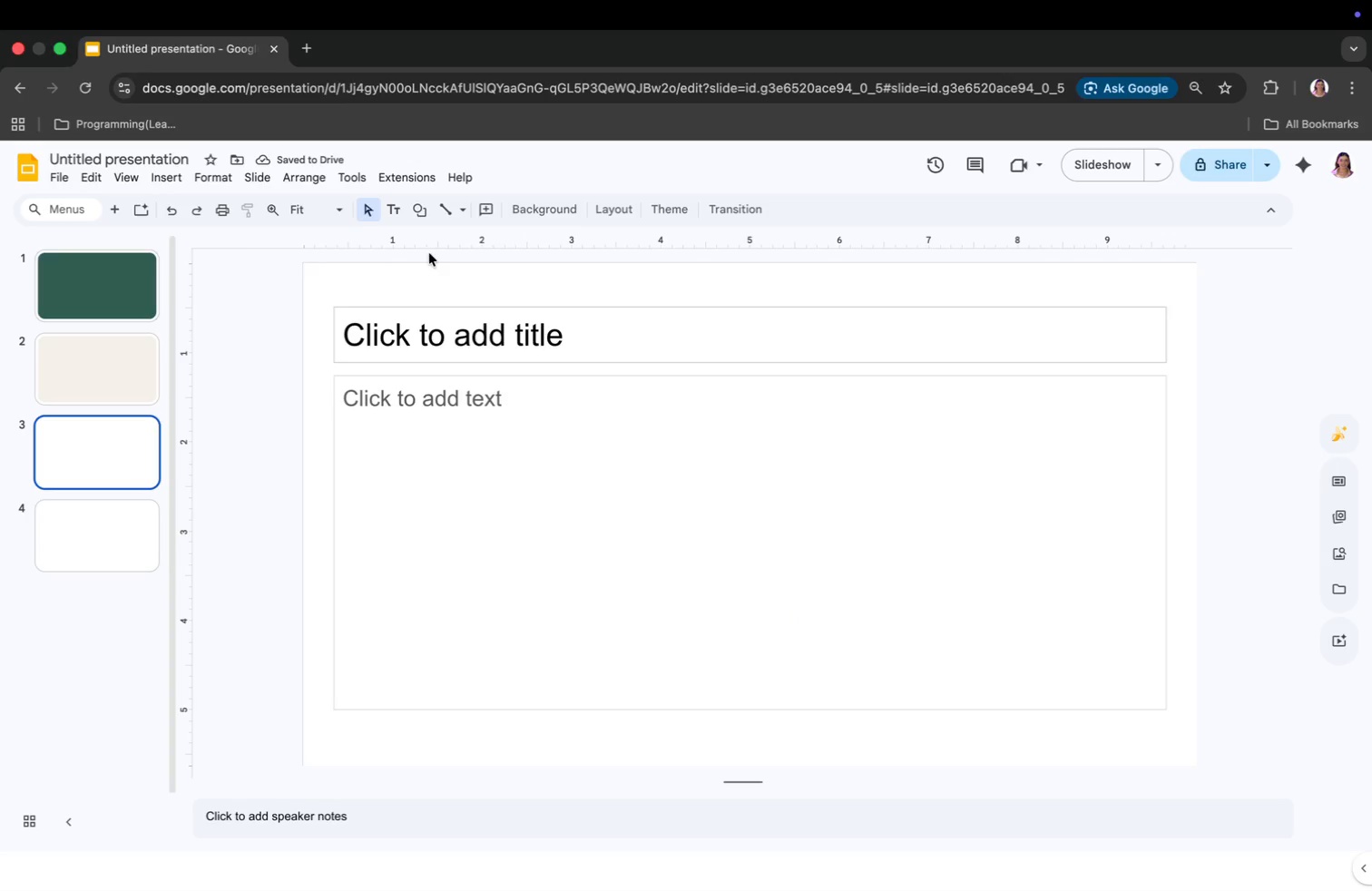 
left_click([525, 206])
 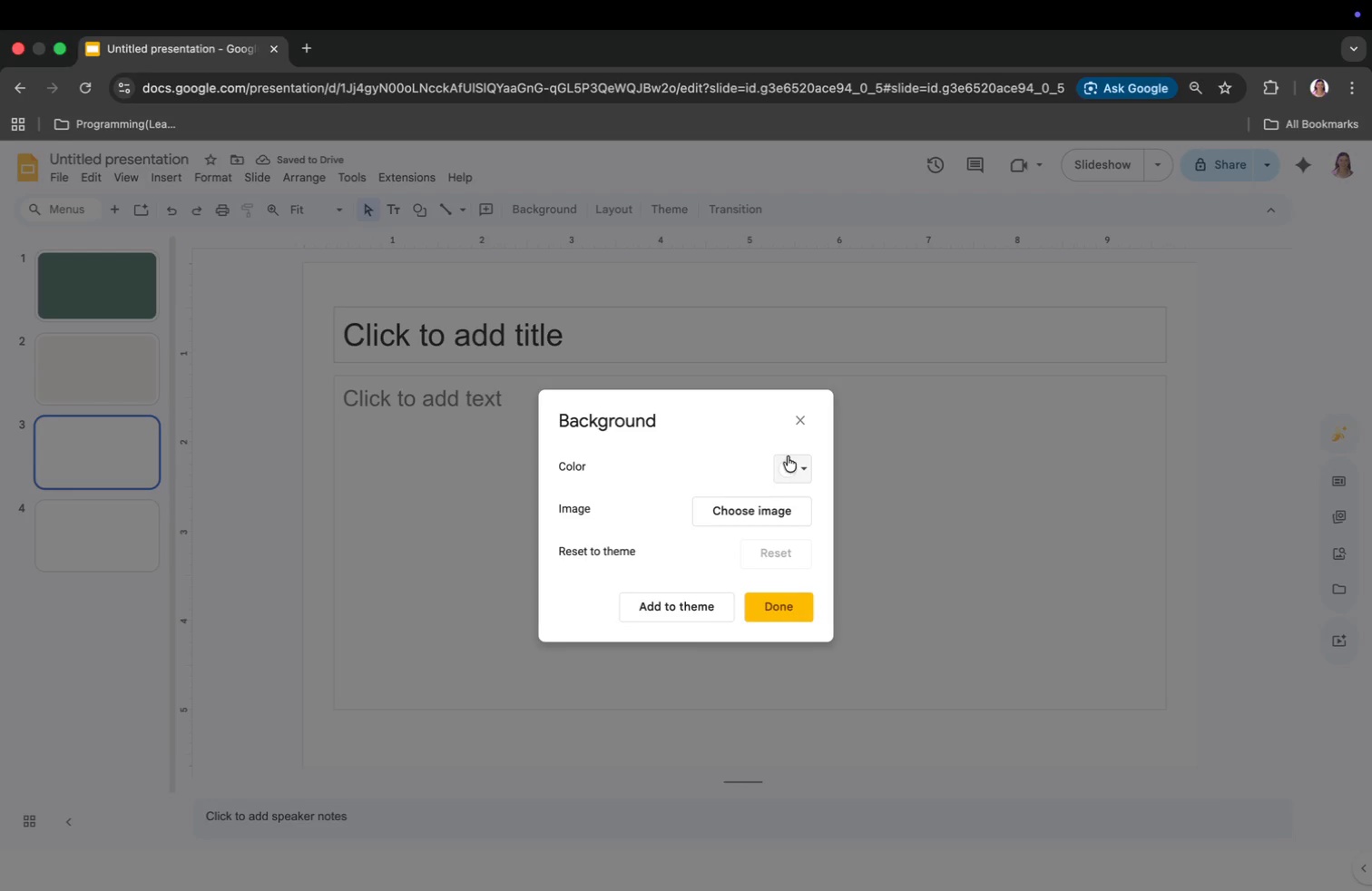 
left_click([788, 468])
 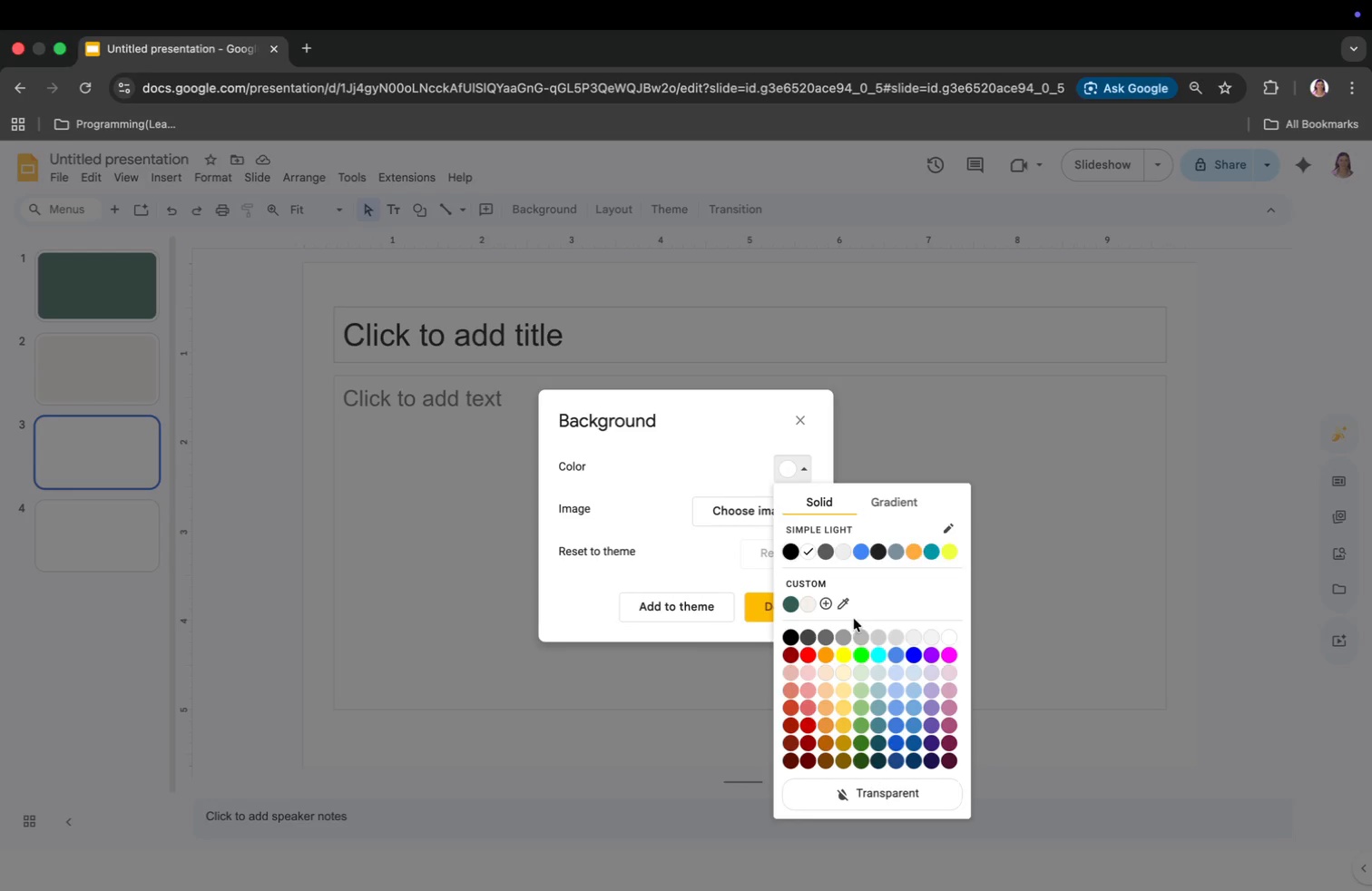 
left_click([832, 604])
 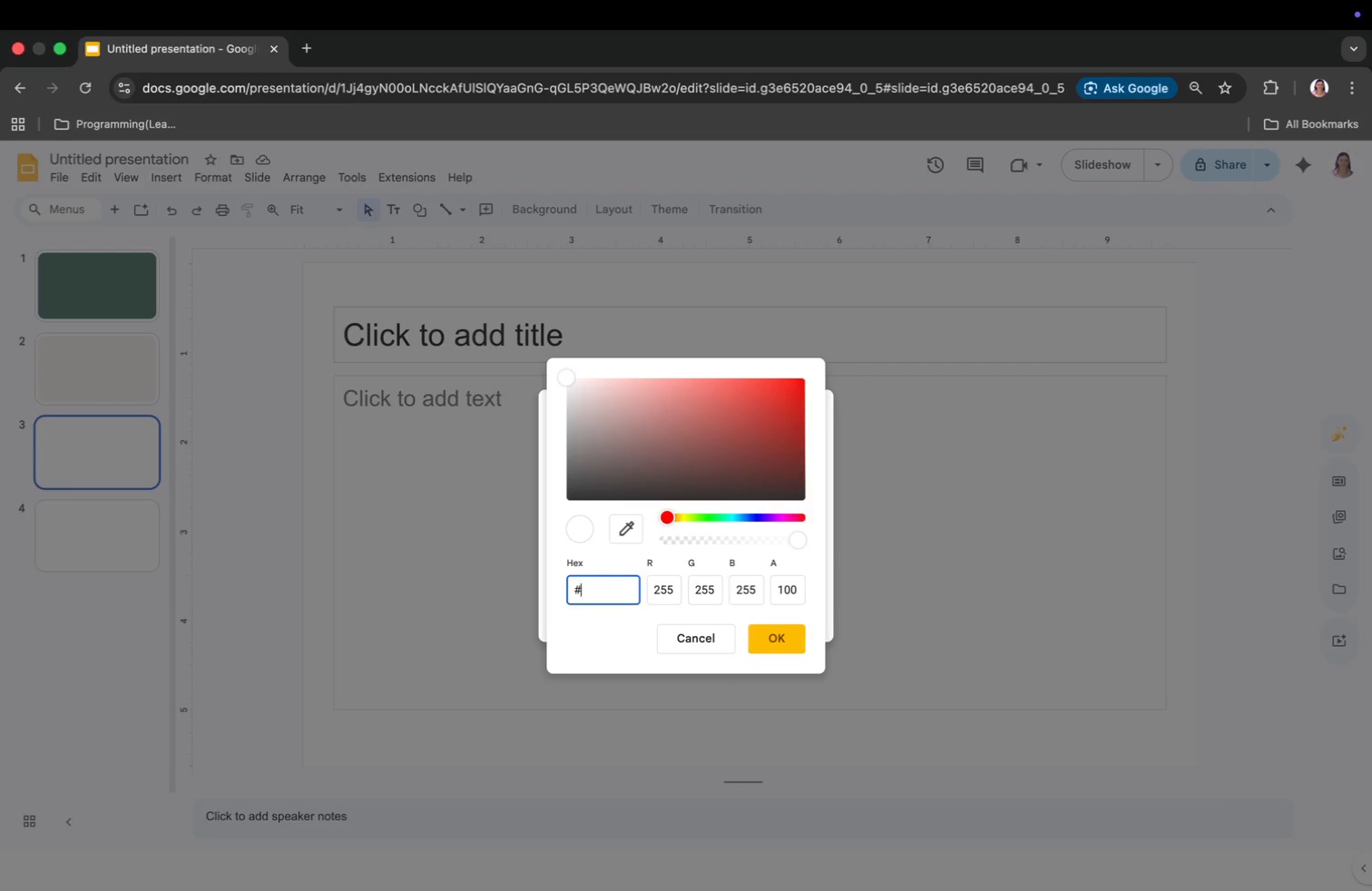 
type(#3a3aa)
 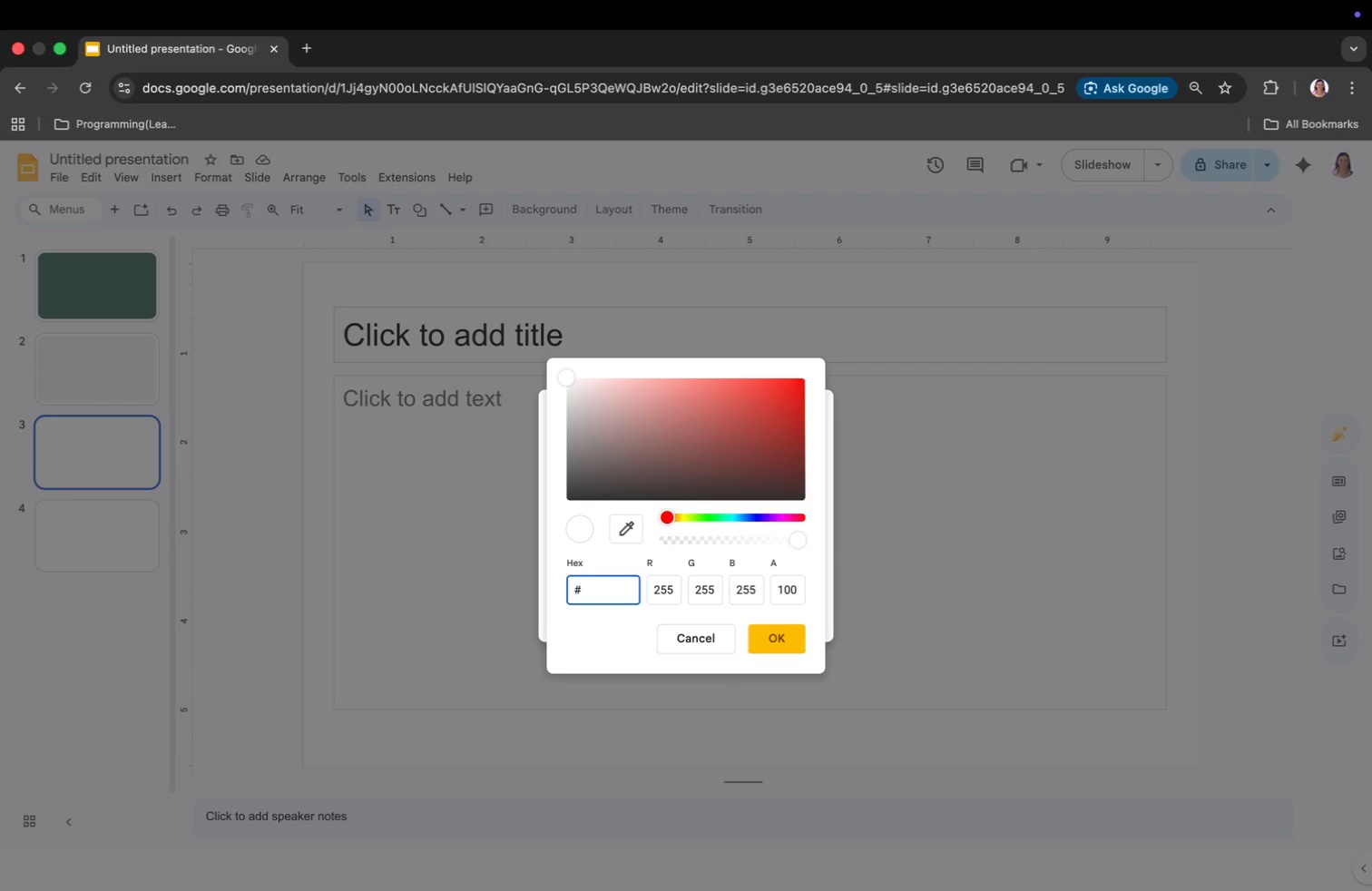 
hold_key(key=3, duration=0.32)
 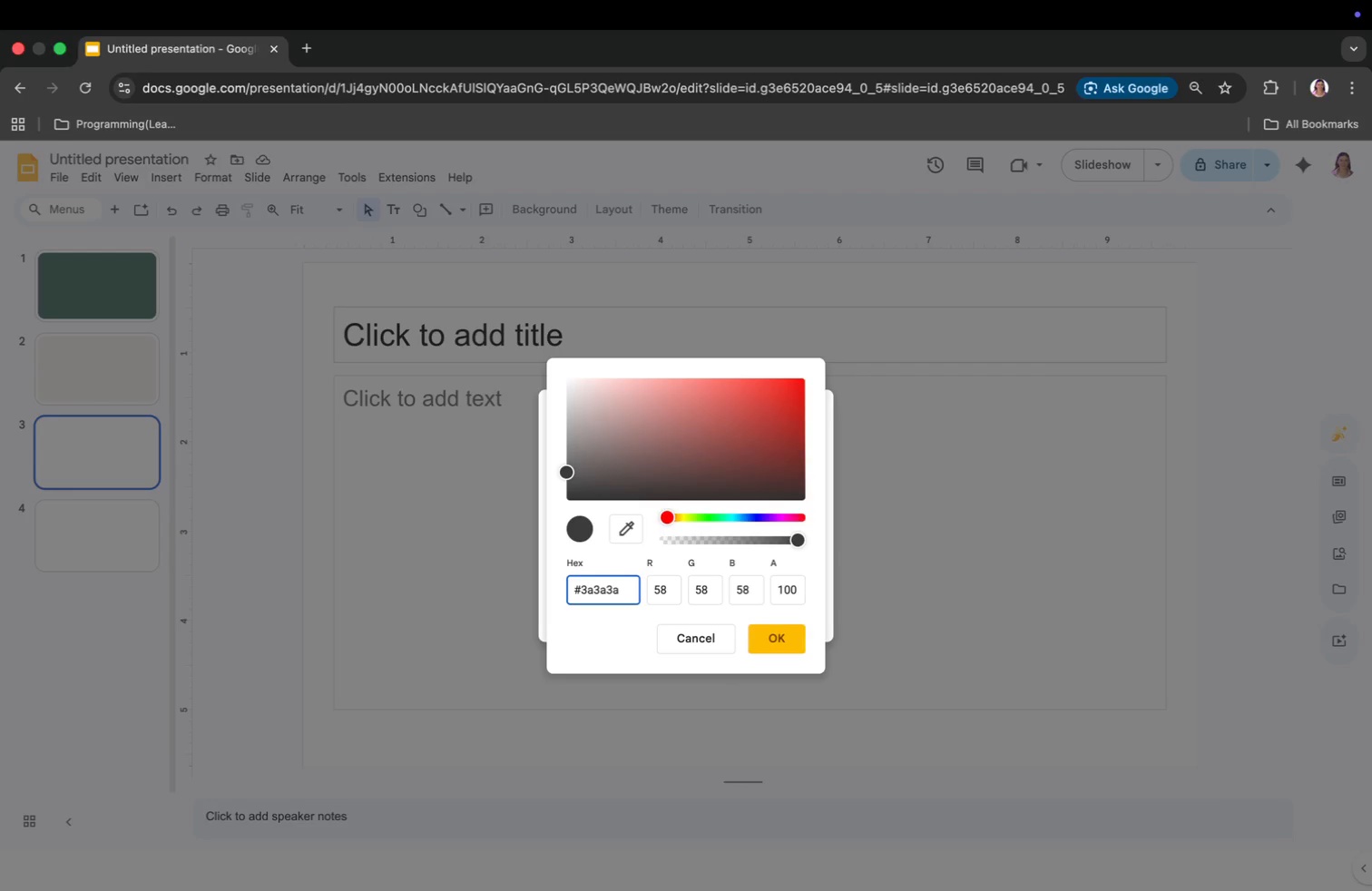 
key(Backspace)
key(Backspace)
key(Backspace)
key(Backspace)
key(Backspace)
type(AA3A)
 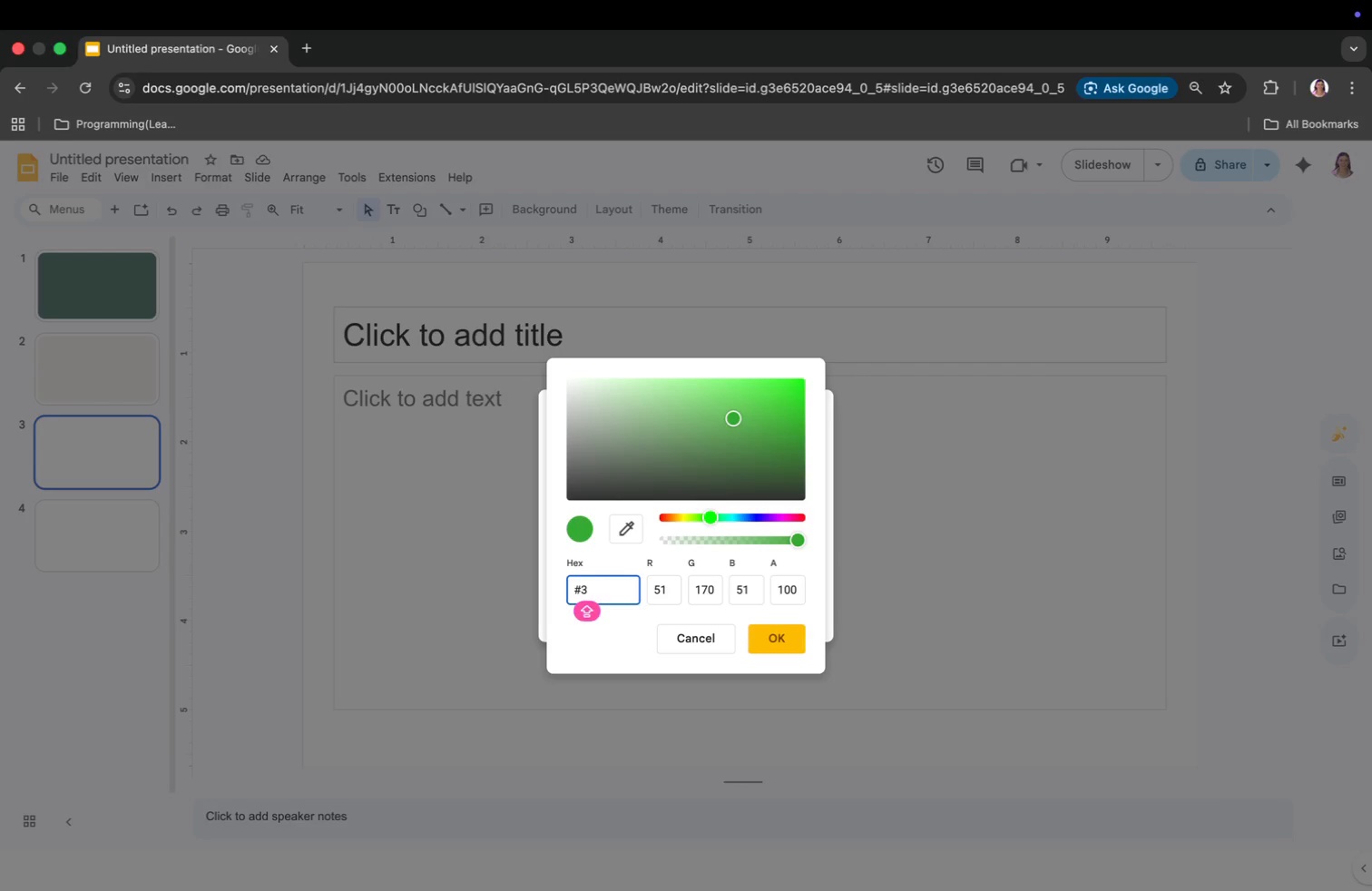 
key(Enter)
 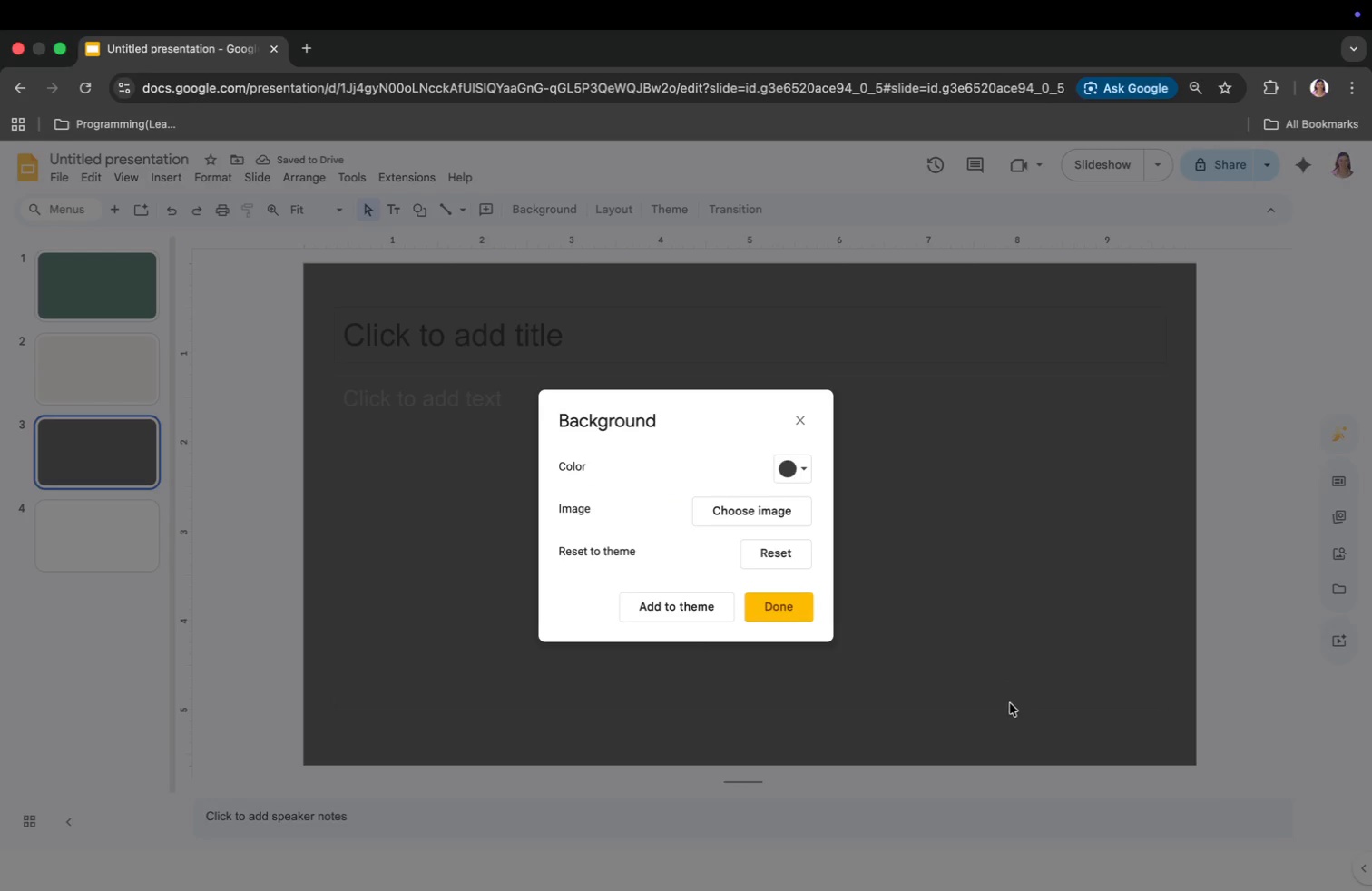 
left_click([773, 610])
 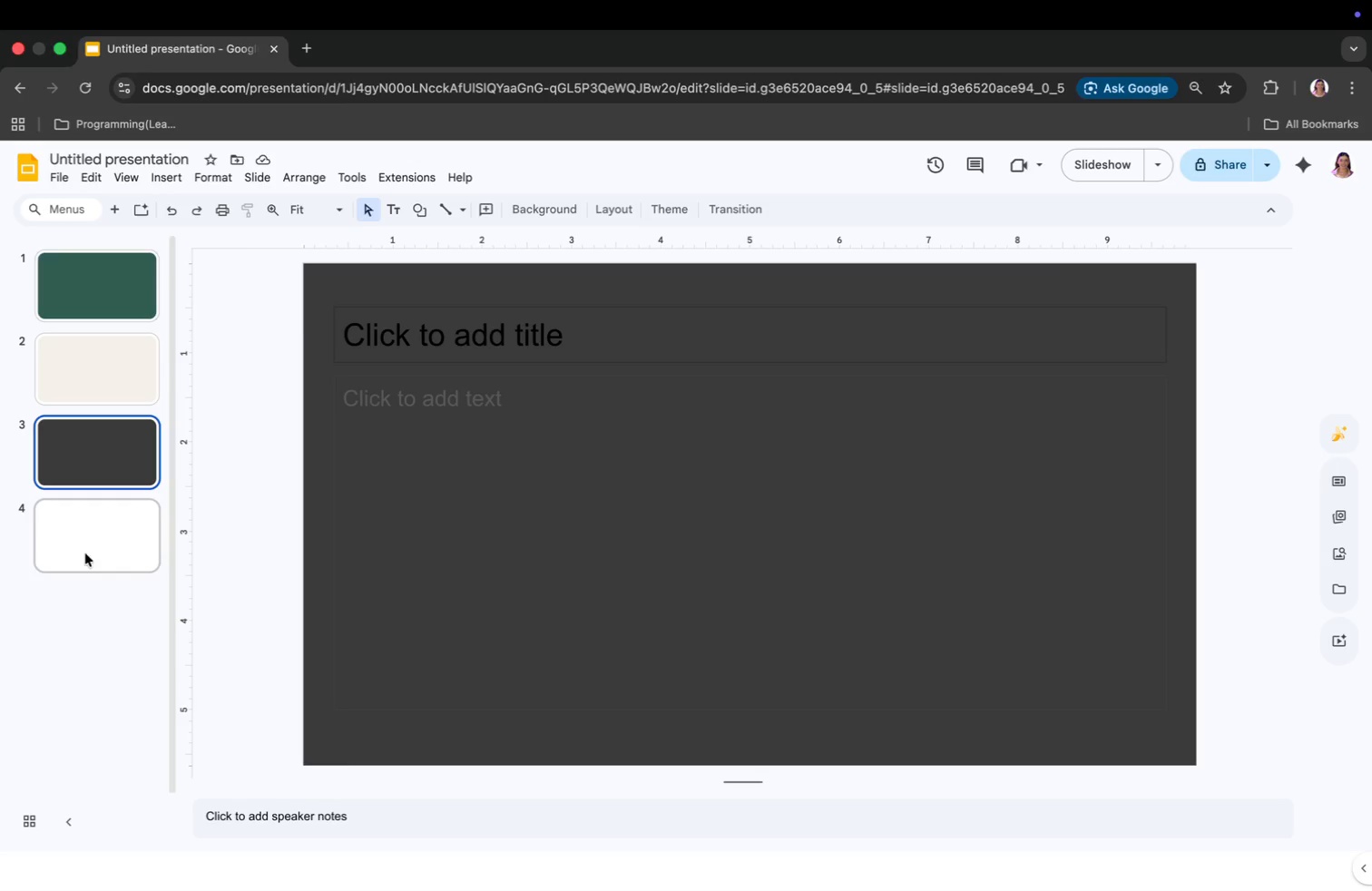 
left_click([113, 305])
 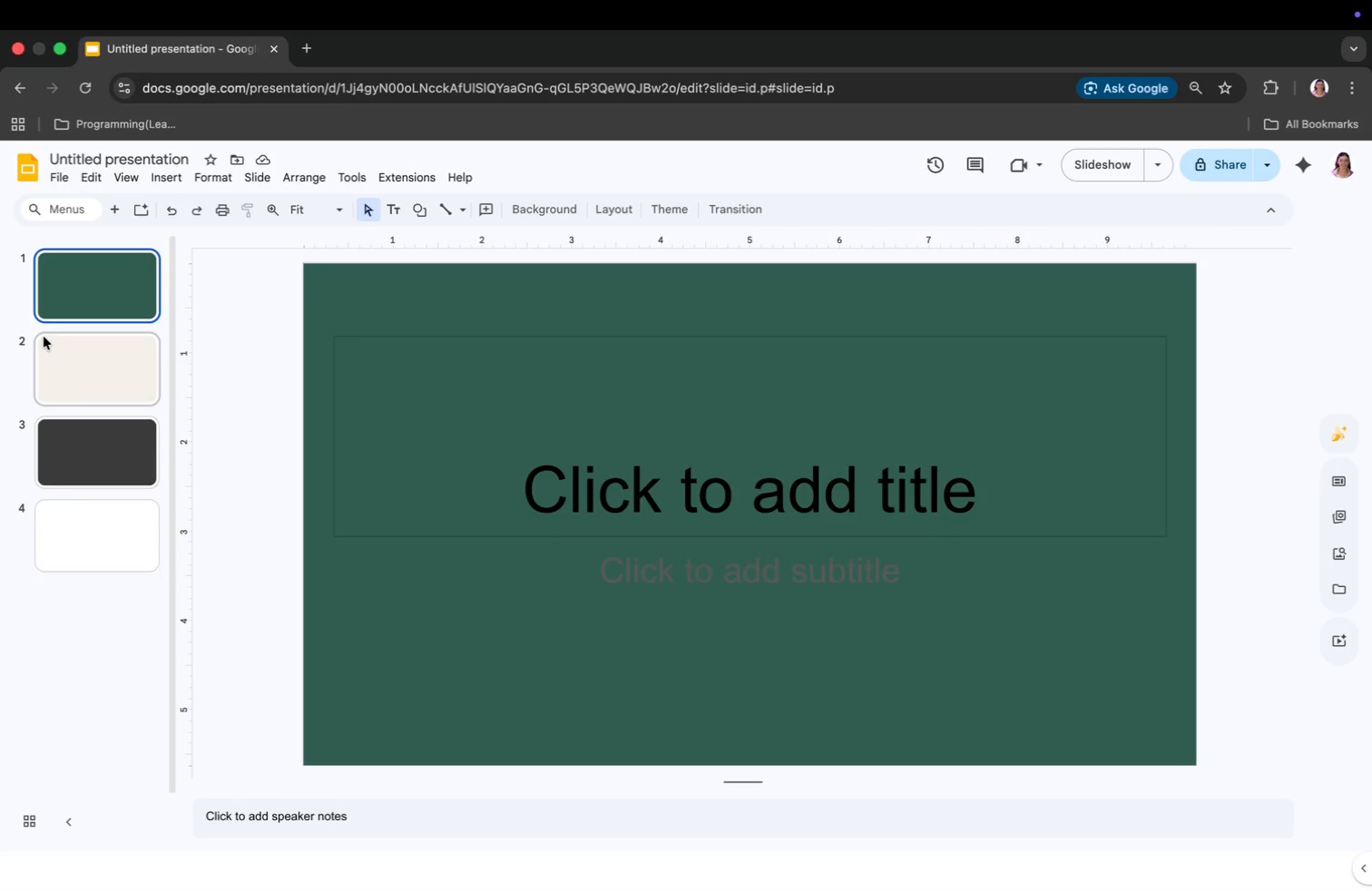 
key(Backspace)
 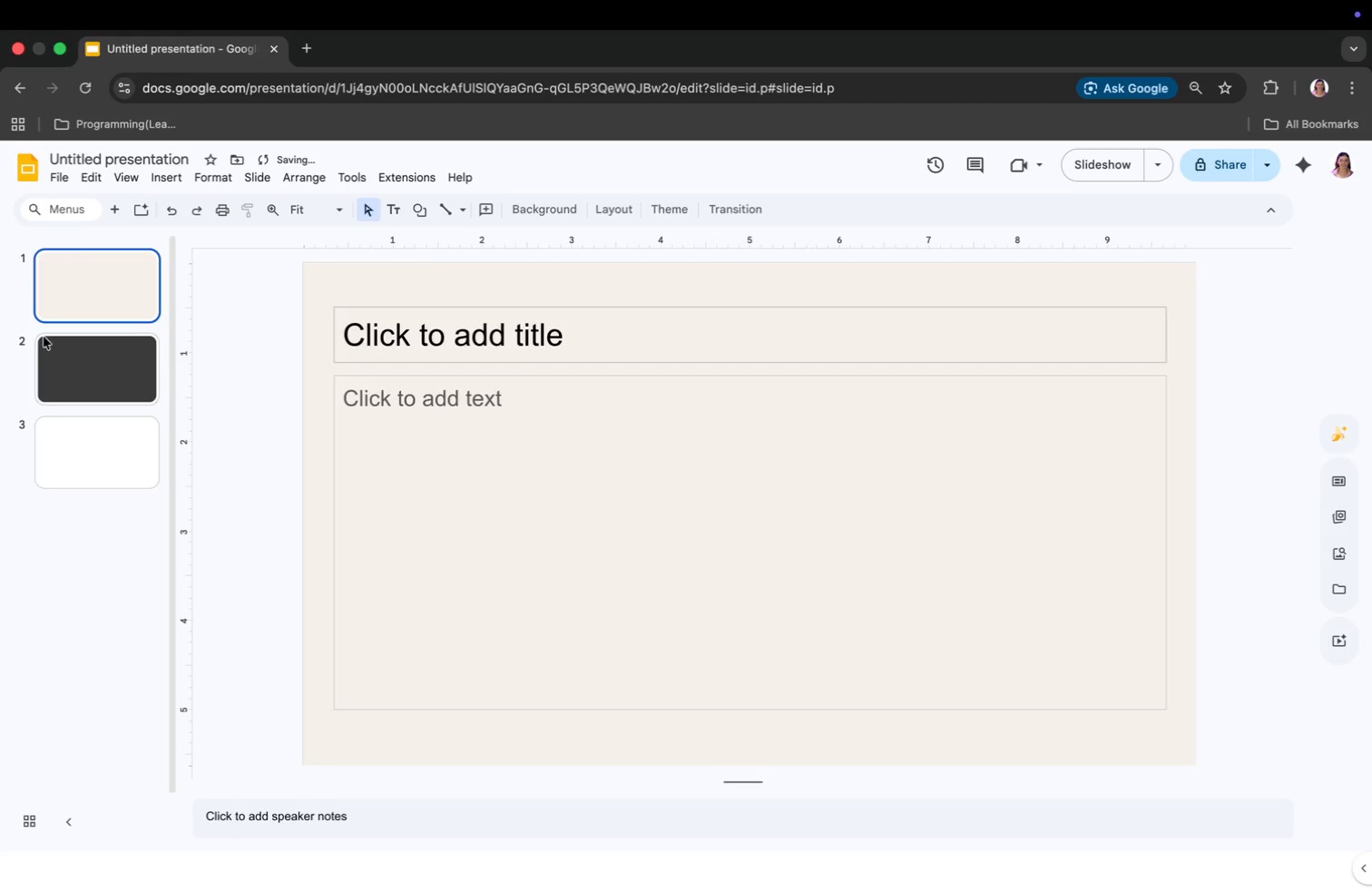 
key(Backspace)
 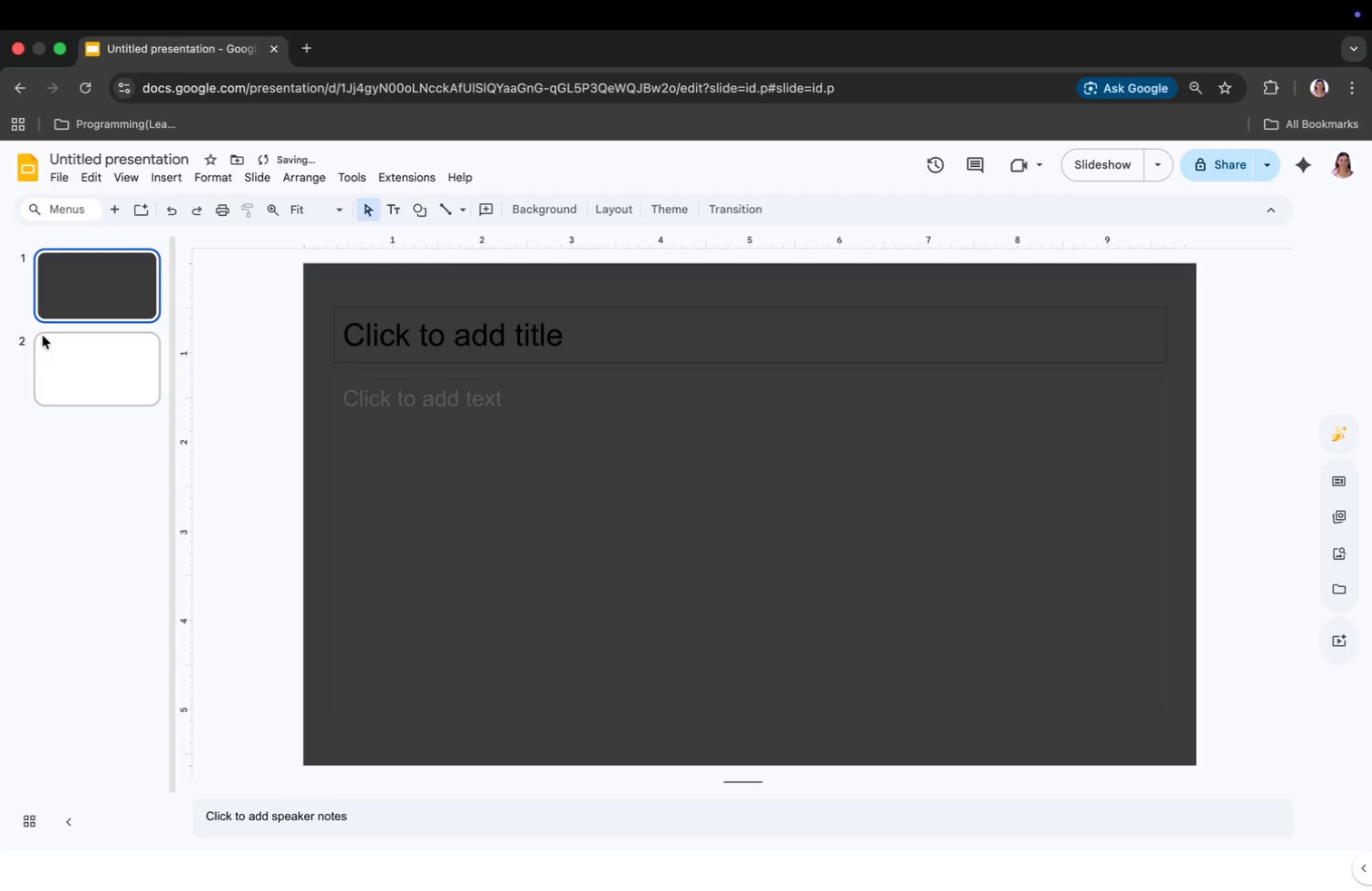 
key(Backspace)
 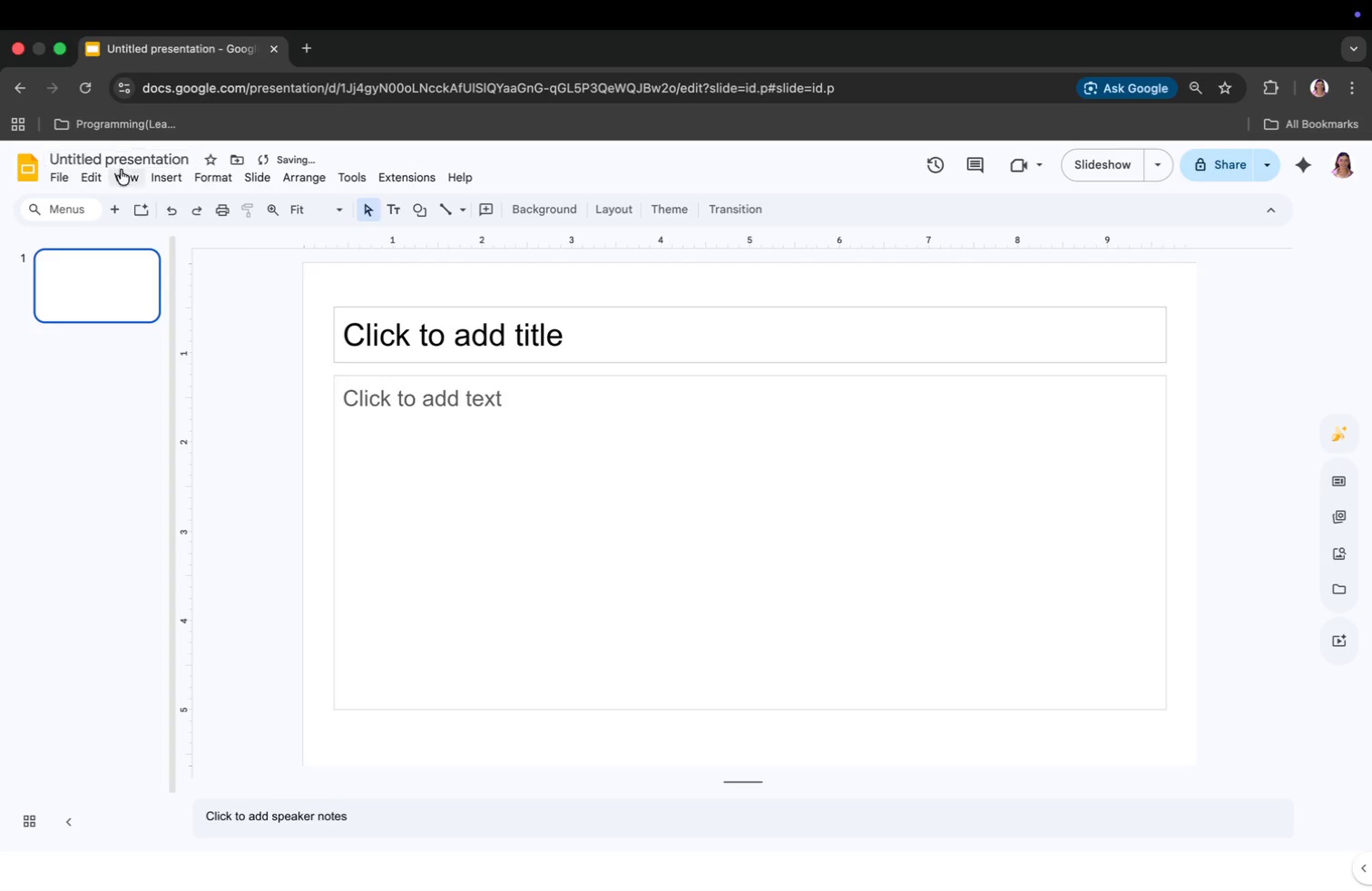 
left_click([161, 181])
 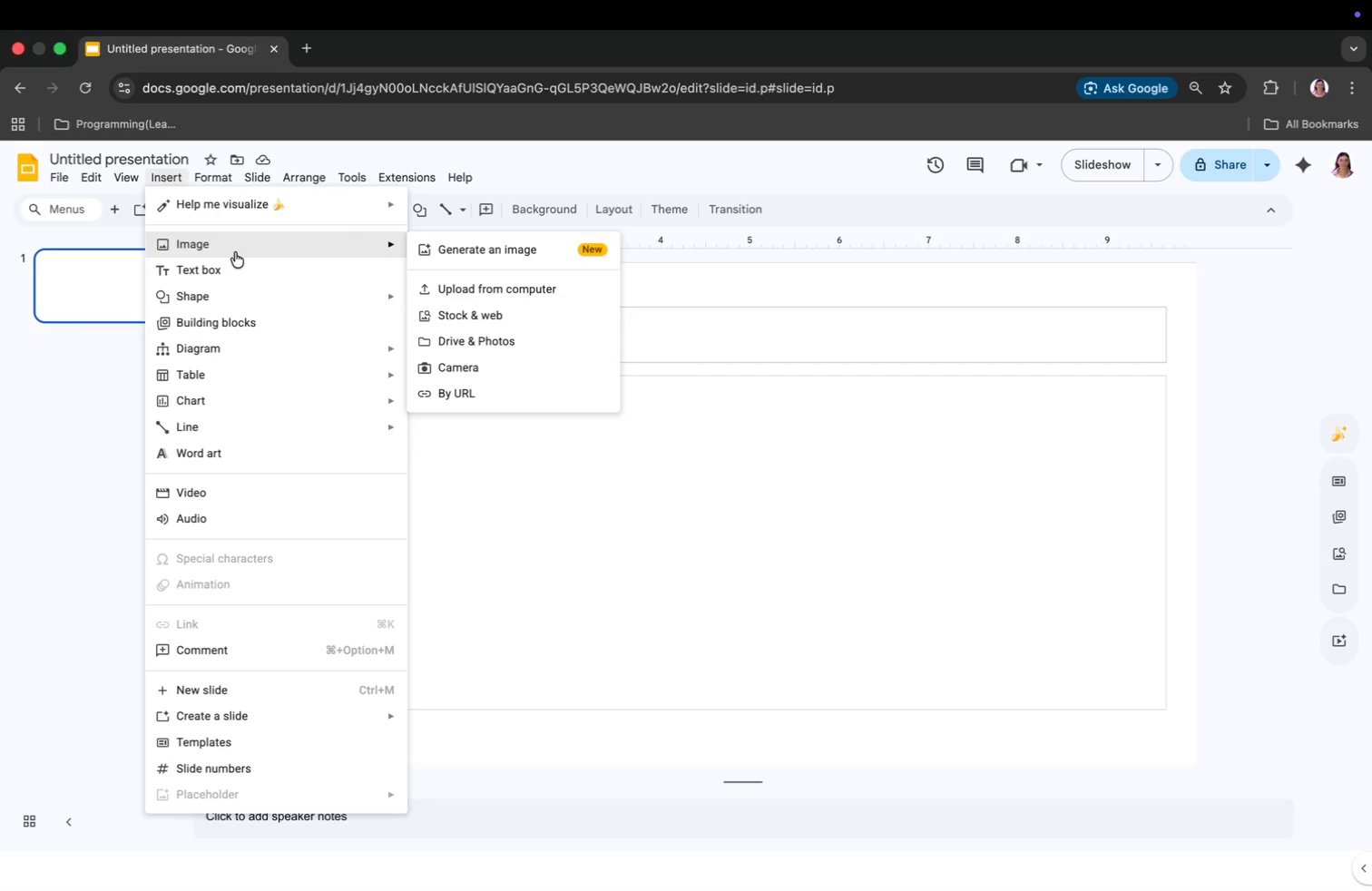 
wait(7.78)
 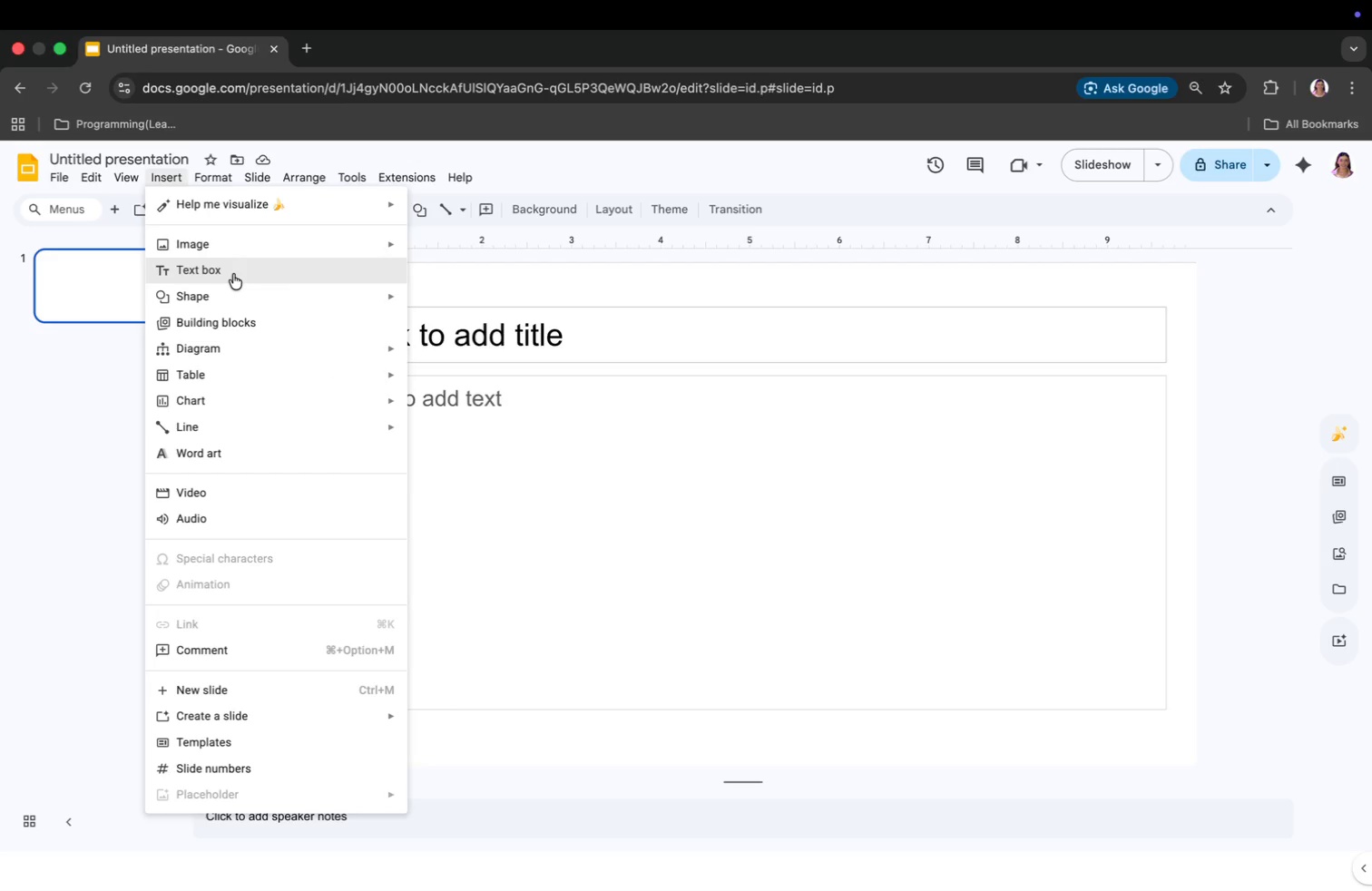 
left_click([235, 252])
 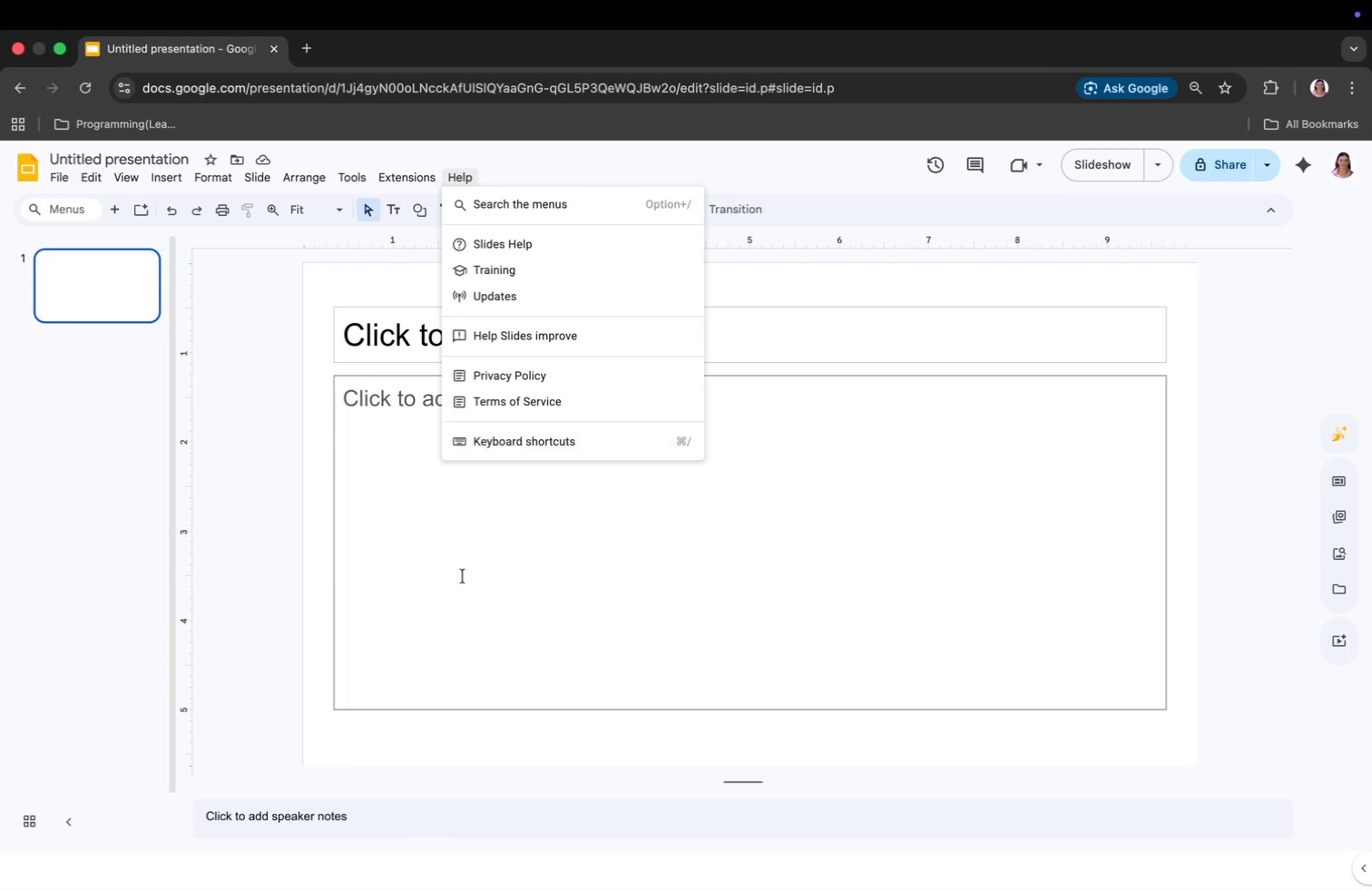 
wait(8.94)
 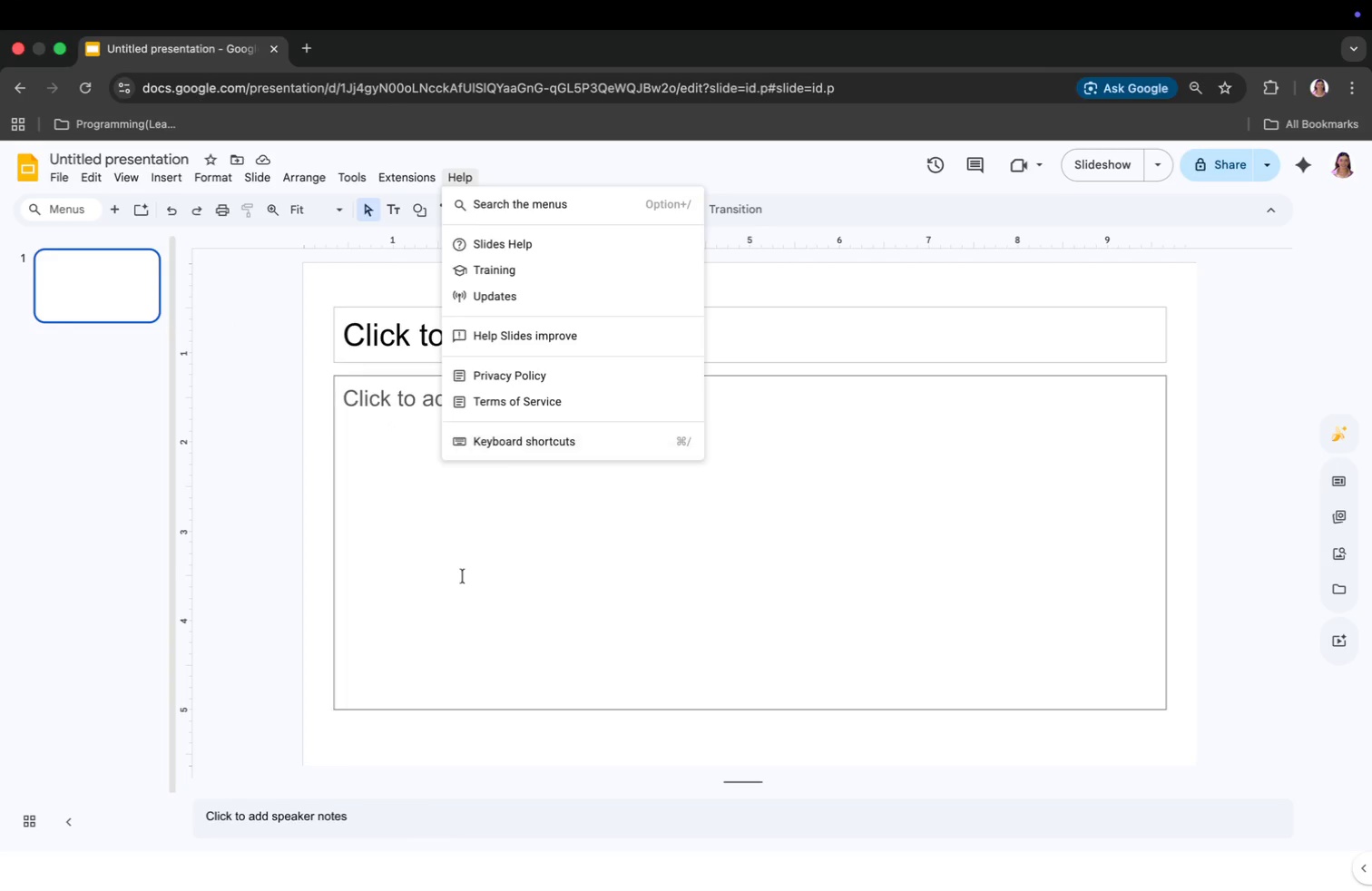 
double_click([171, 181])
 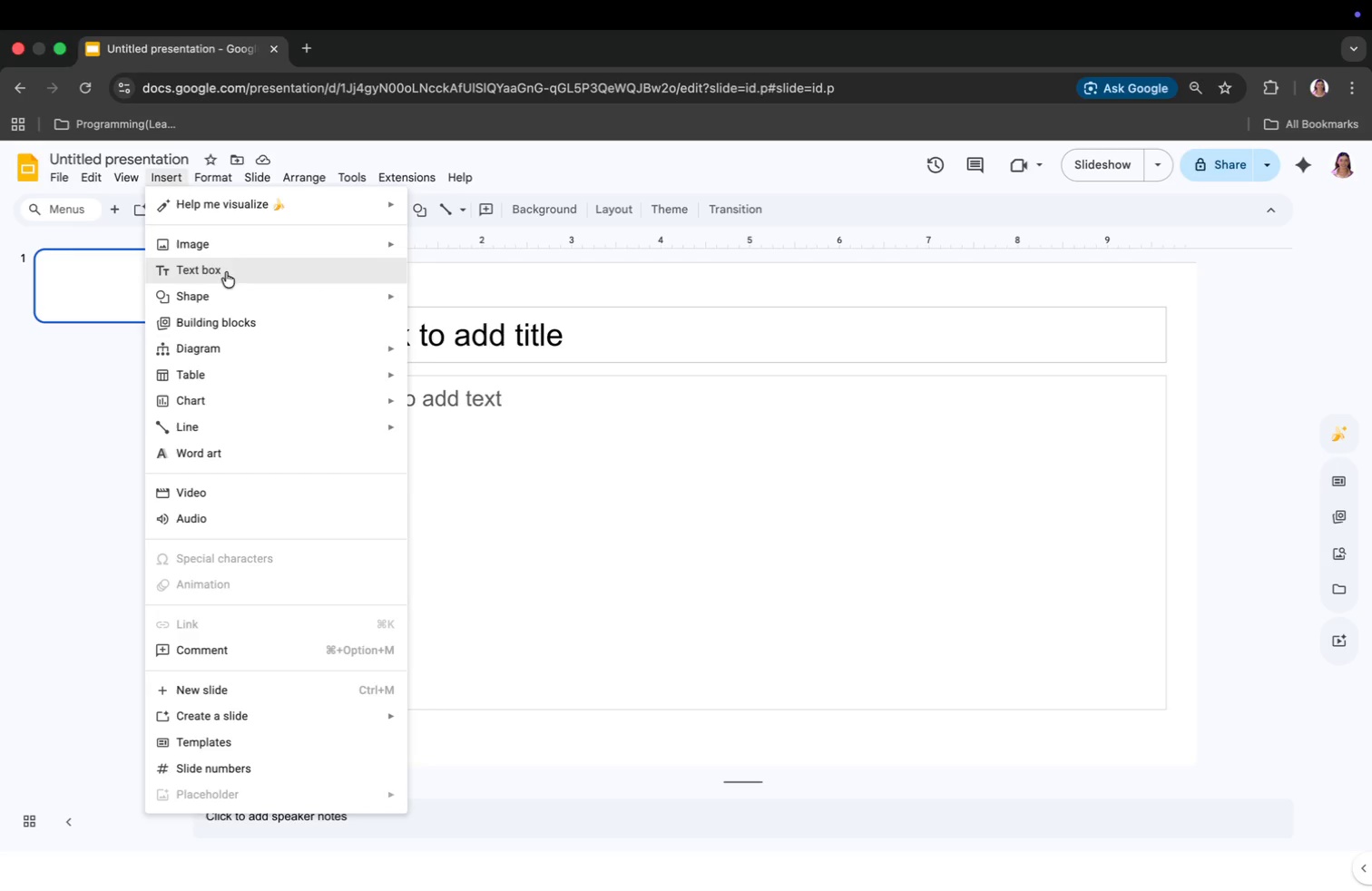 
left_click([217, 270])
 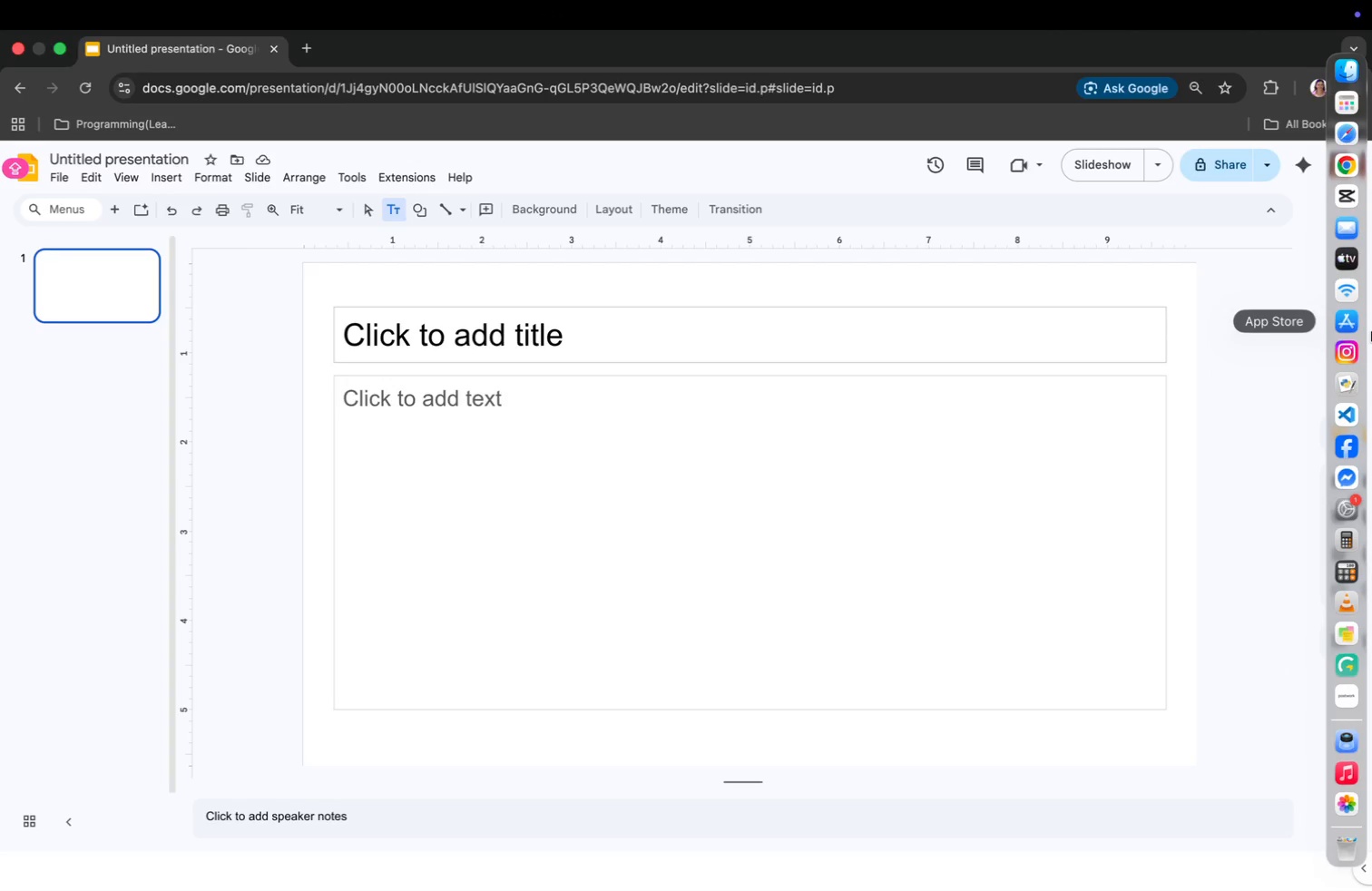 
wait(31.59)
 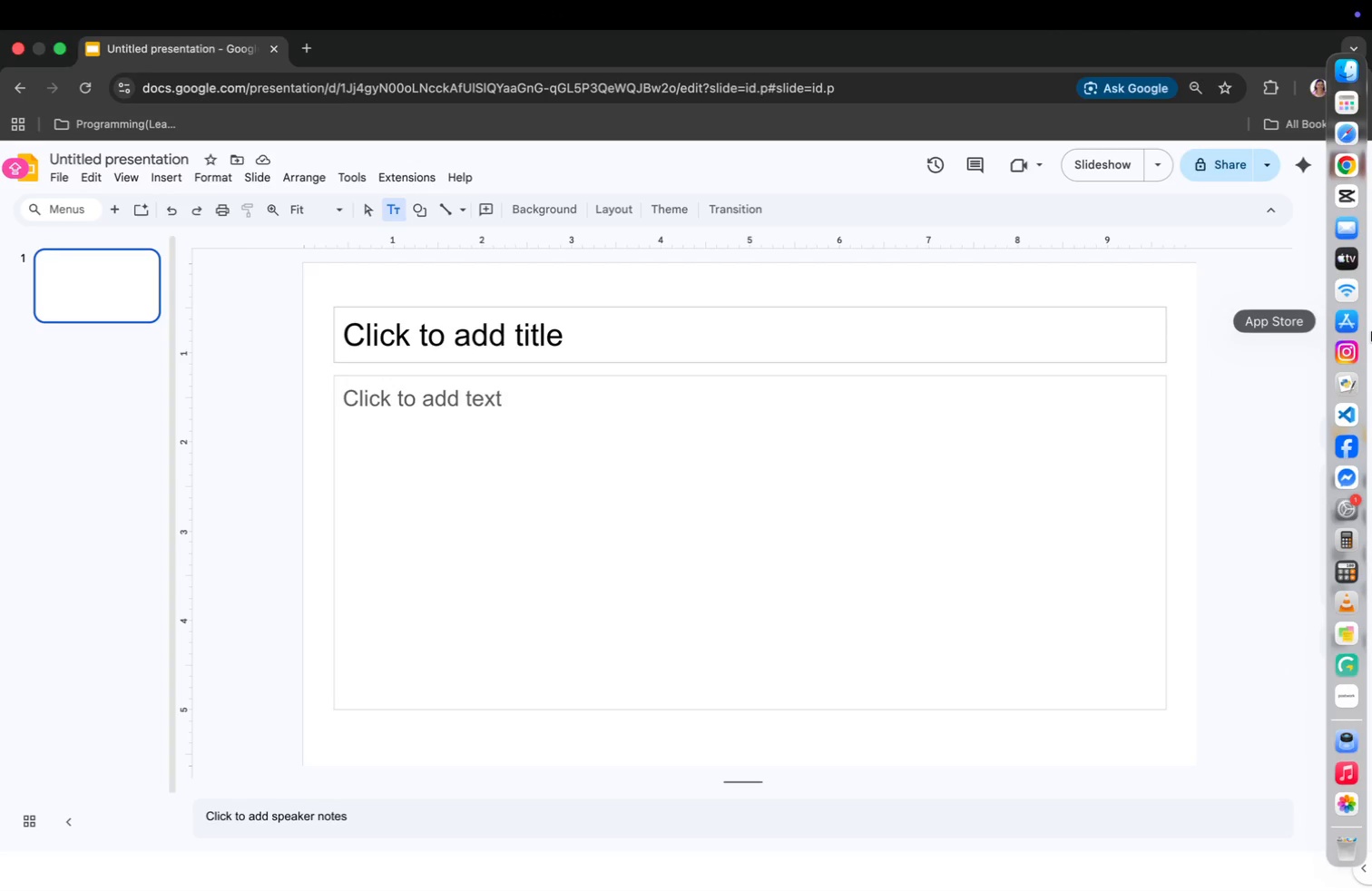 
mouse_move([1371, 218])
 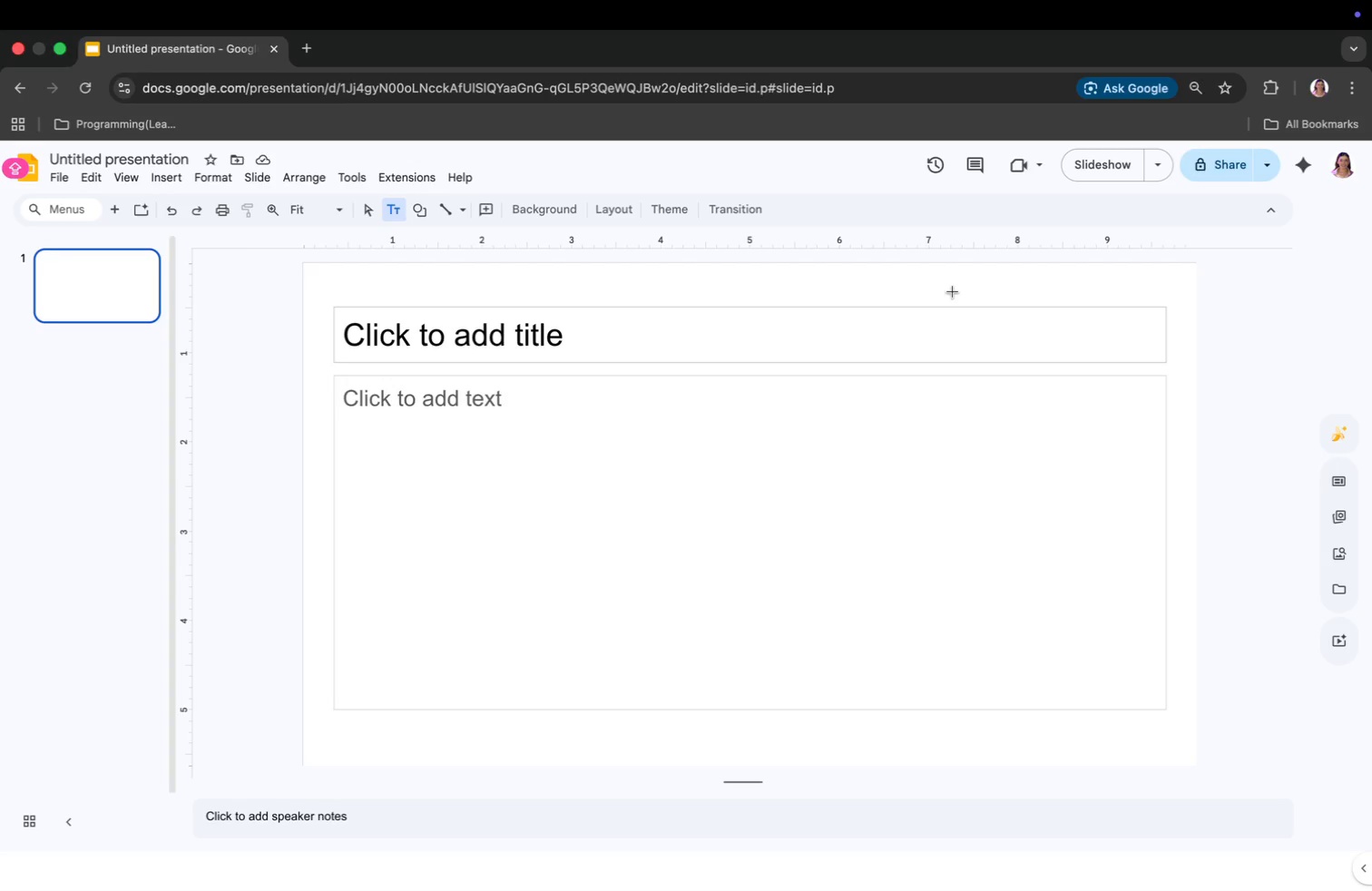 
wait(27.59)
 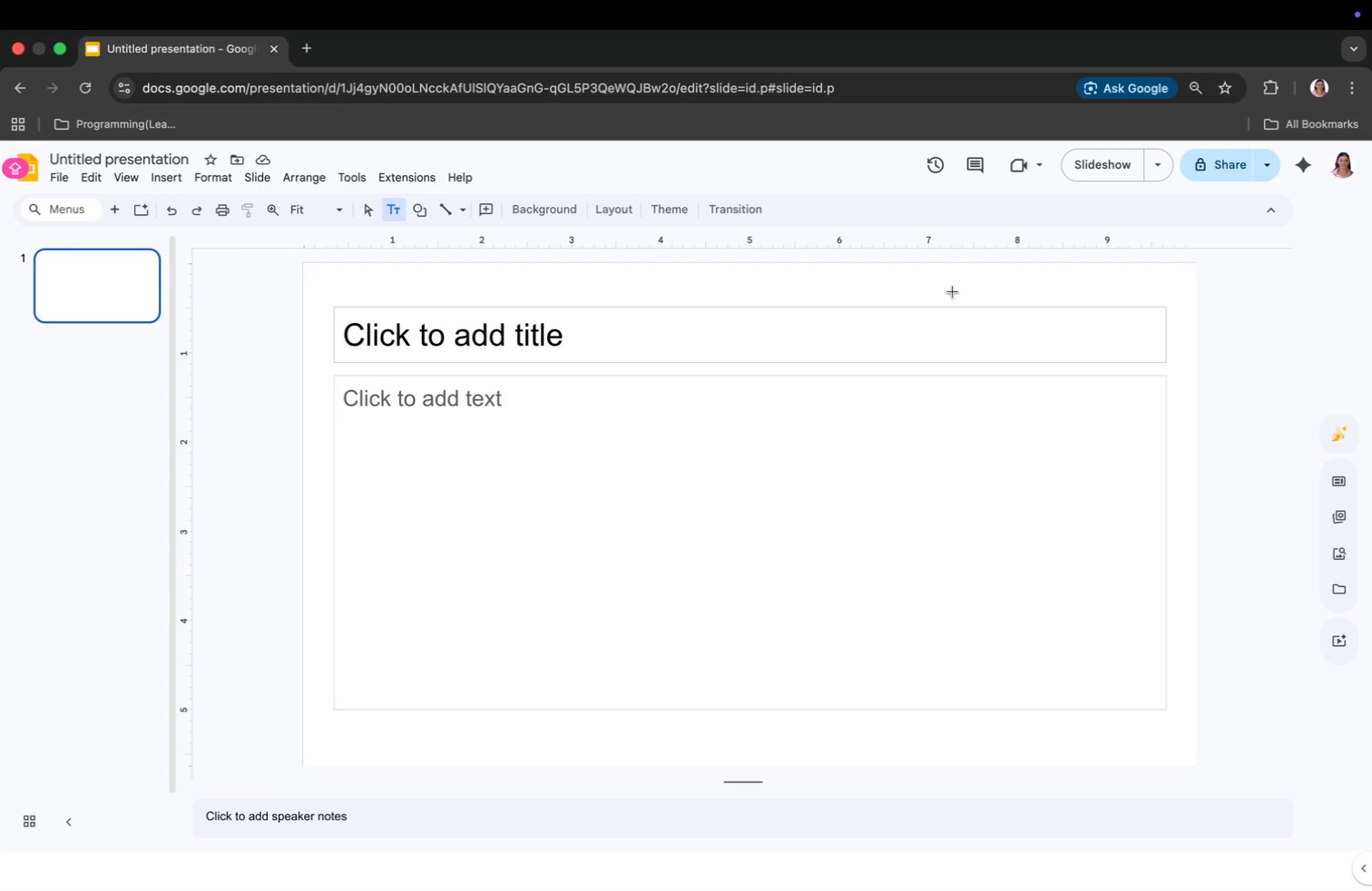 
left_click([195, 241])
 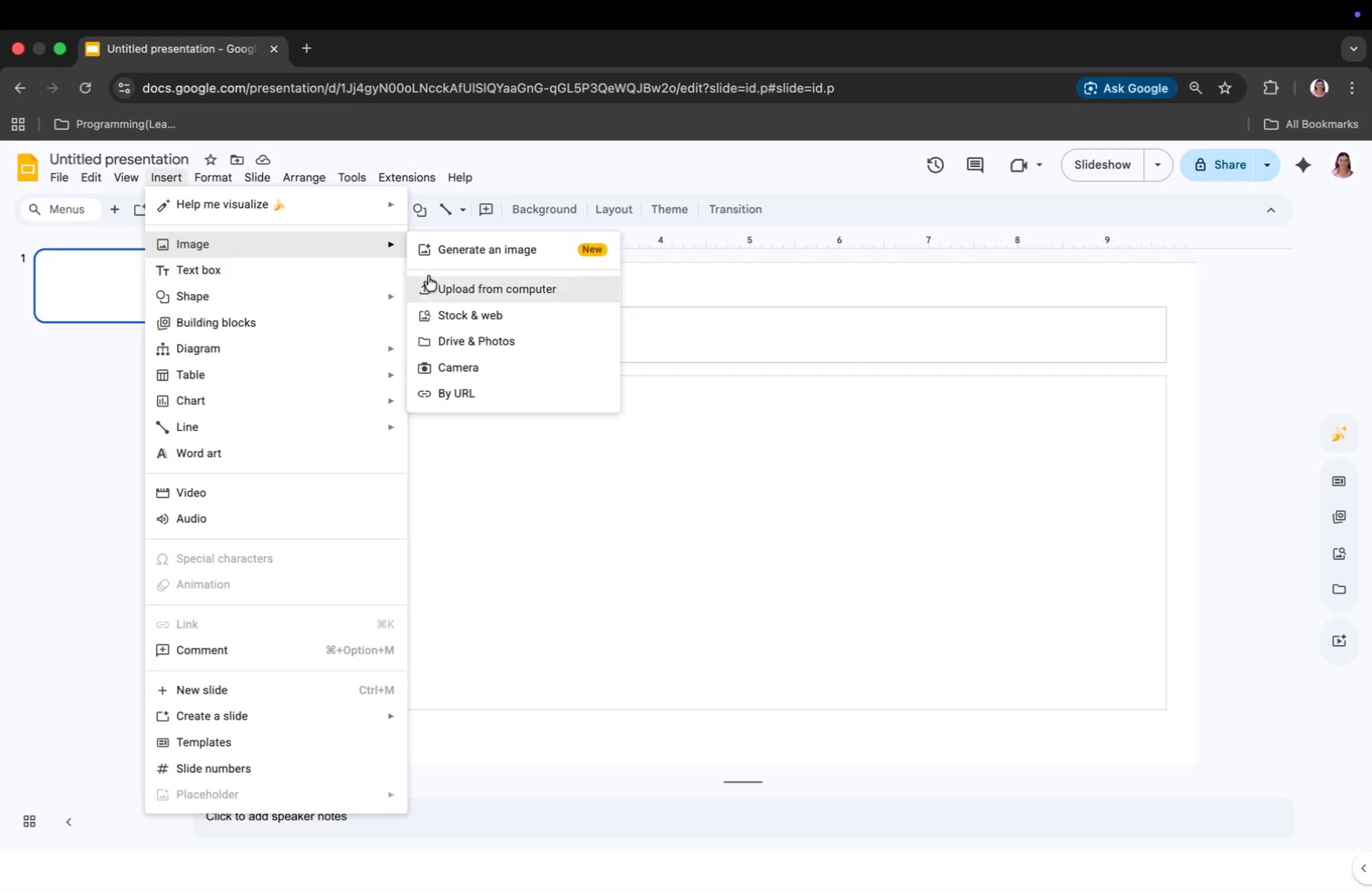 
left_click([432, 288])
 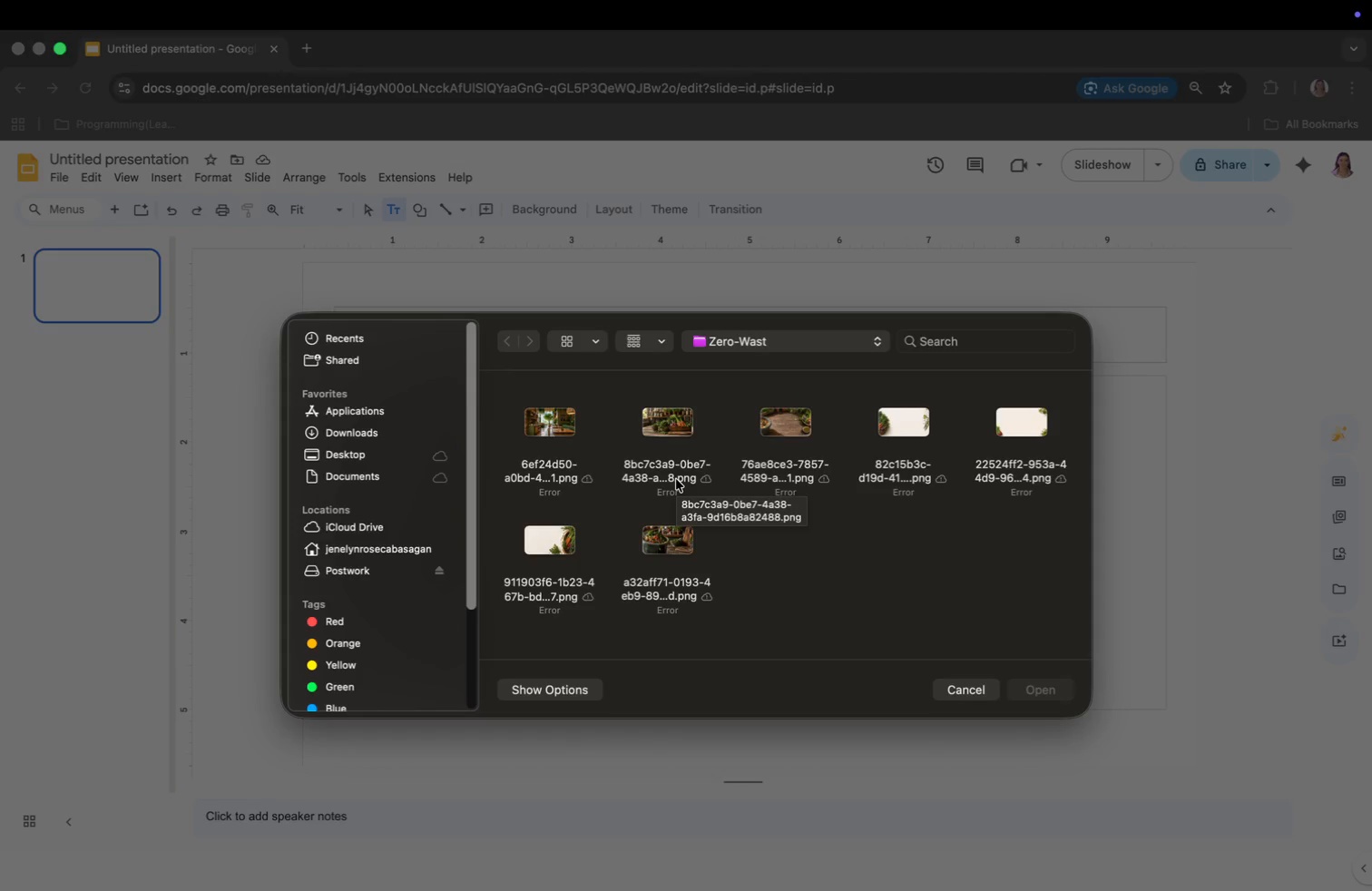 
wait(15.9)
 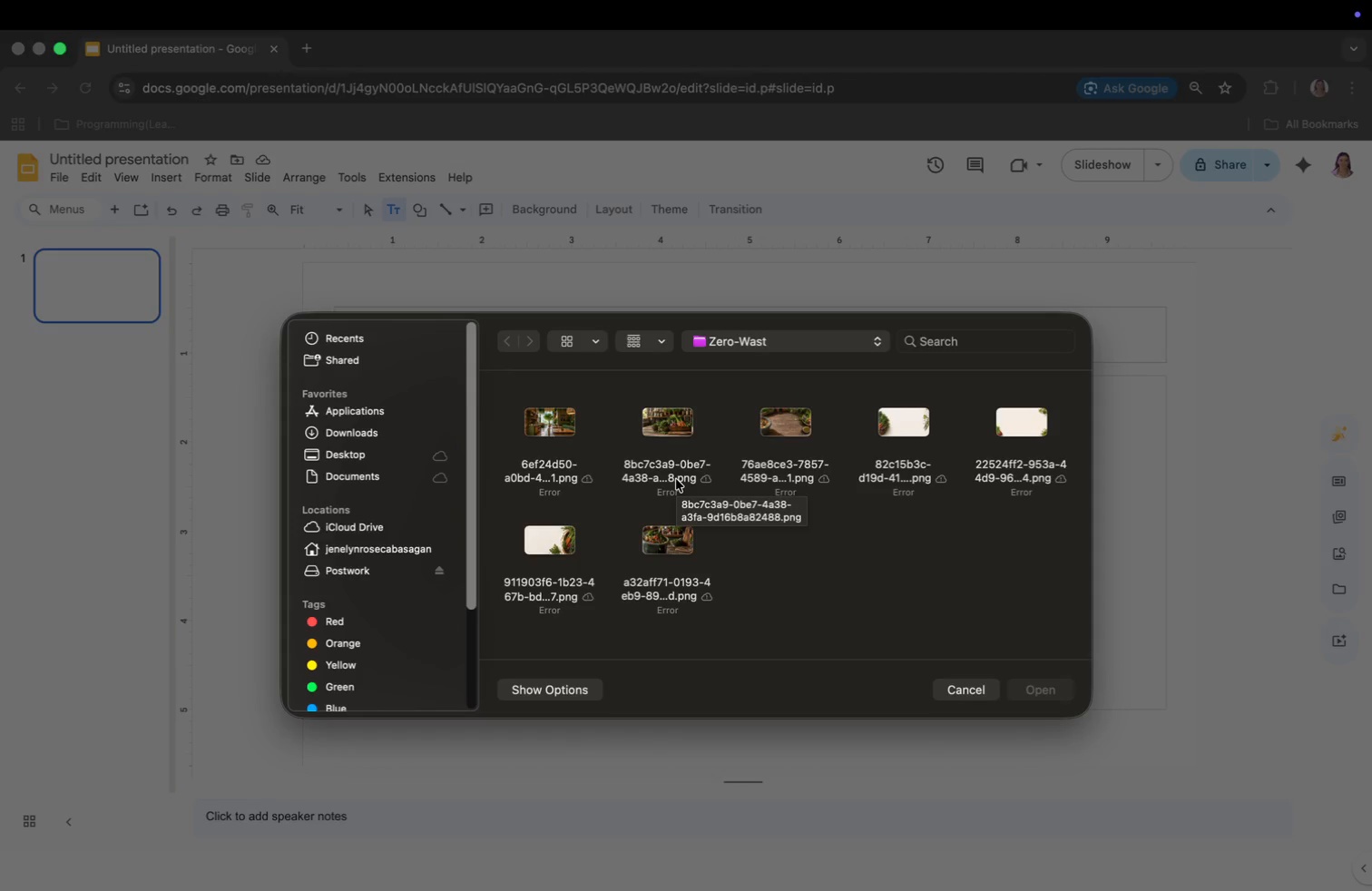 
left_click([669, 427])
 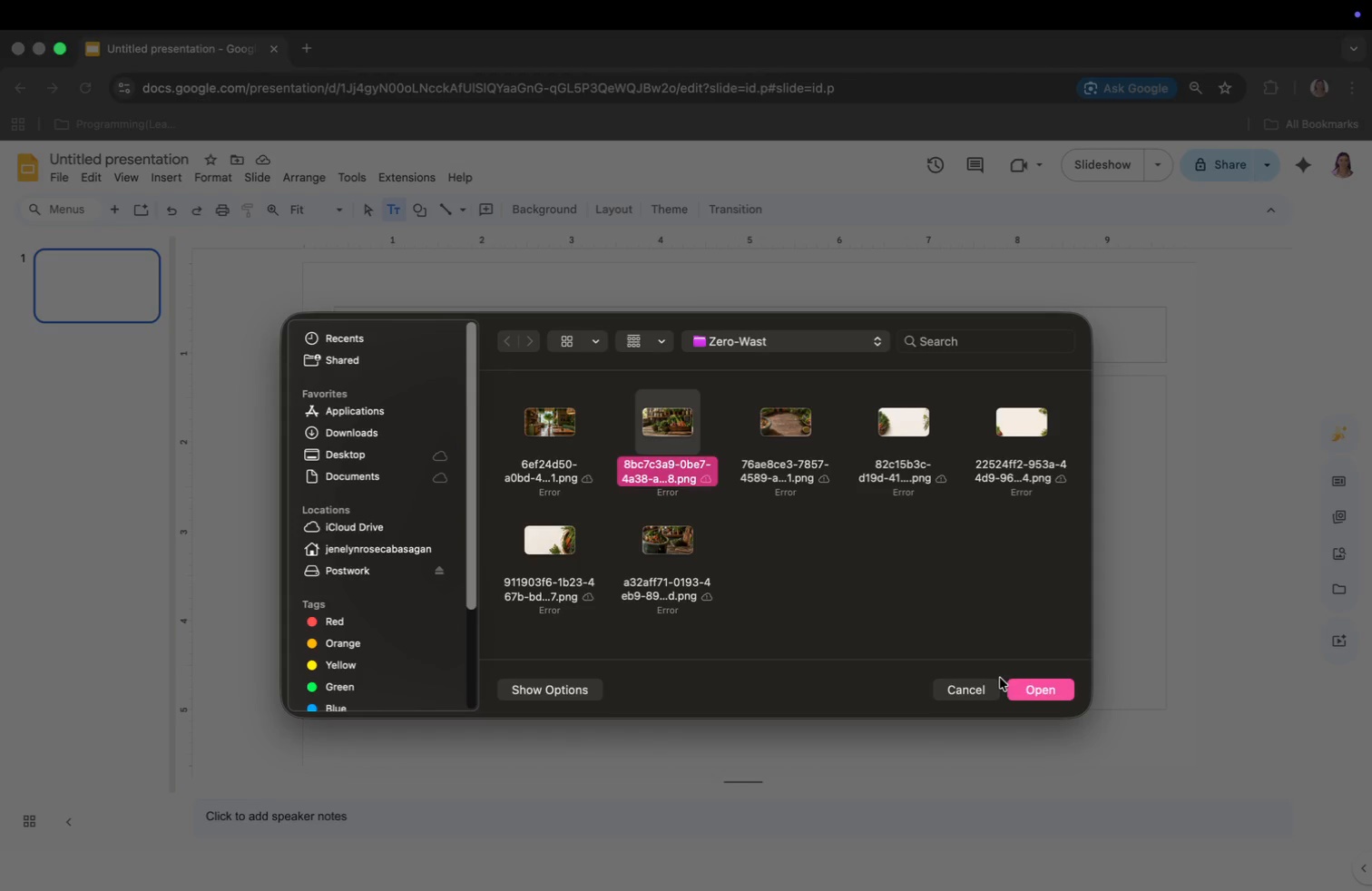 
wait(5.83)
 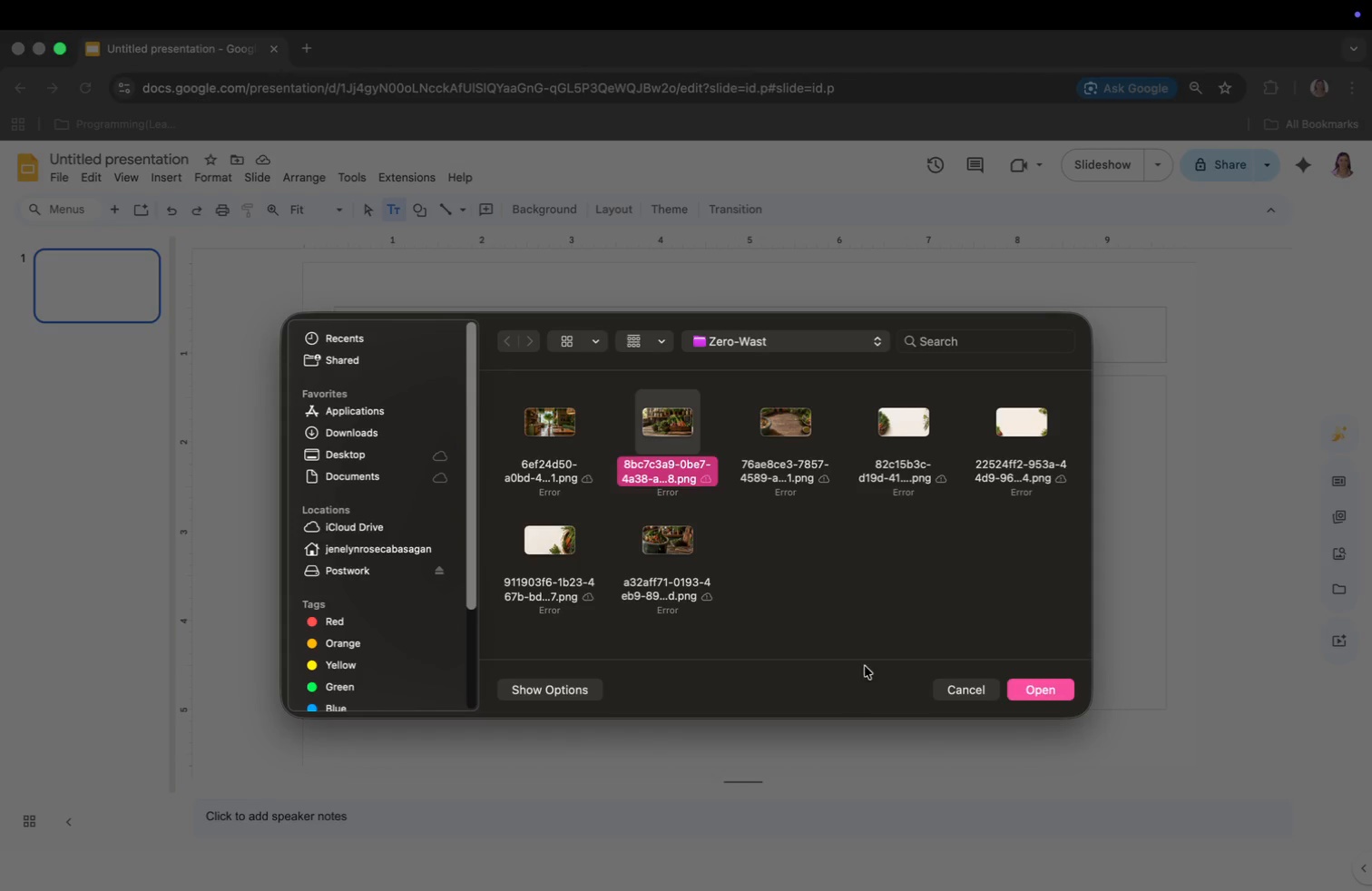 
left_click([1044, 687])
 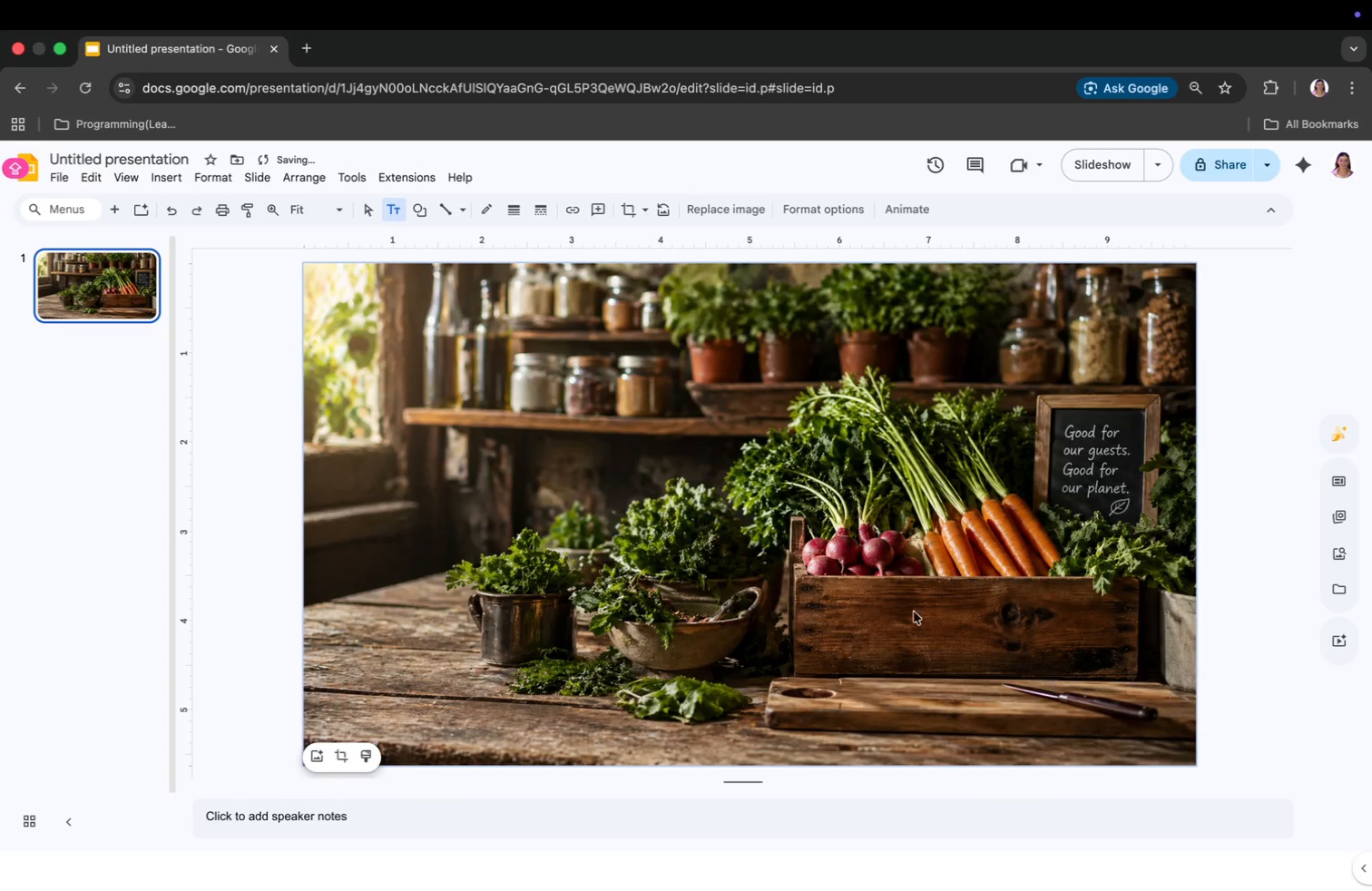 
right_click([758, 591])
 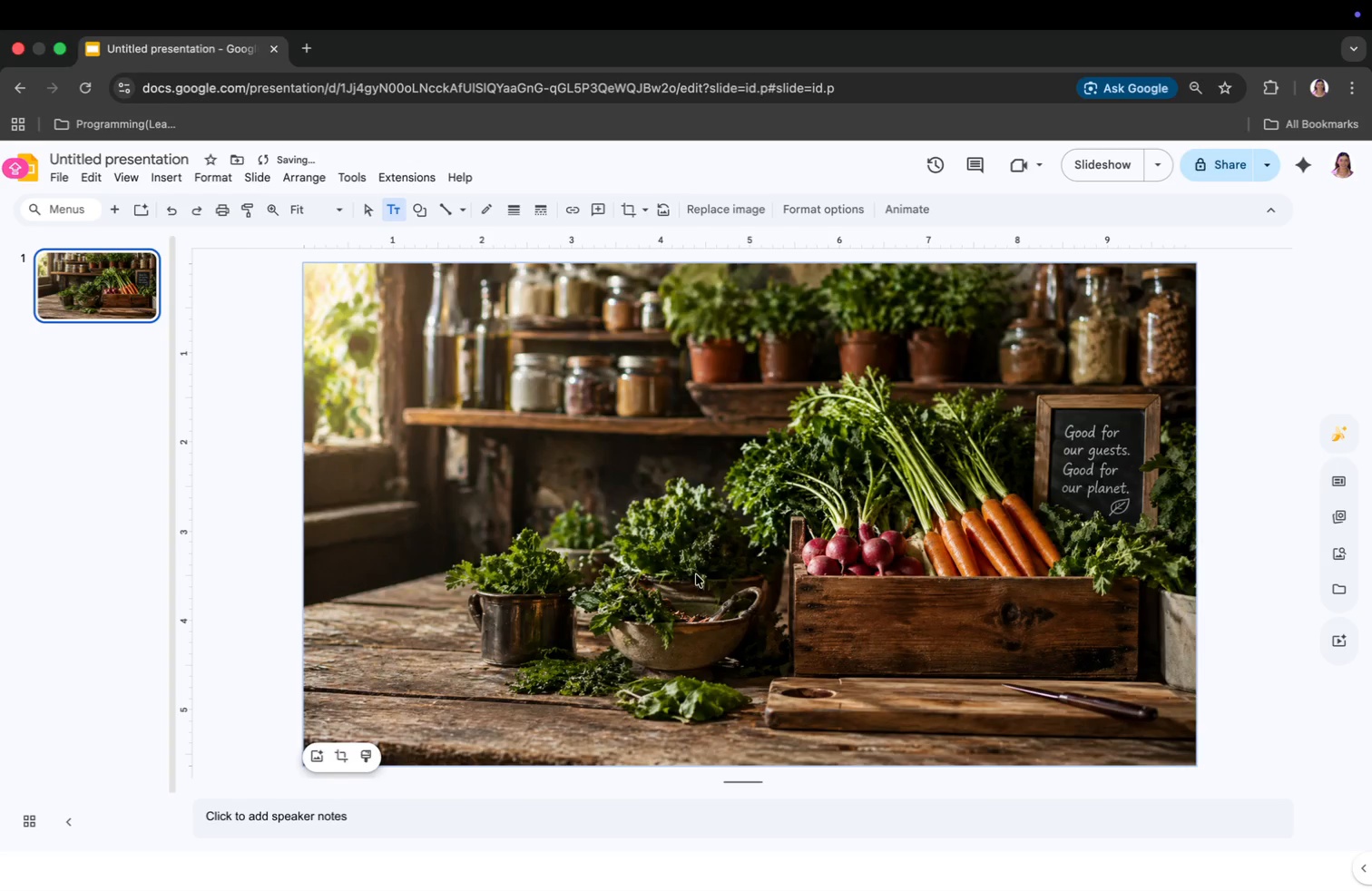 
right_click([672, 585])
 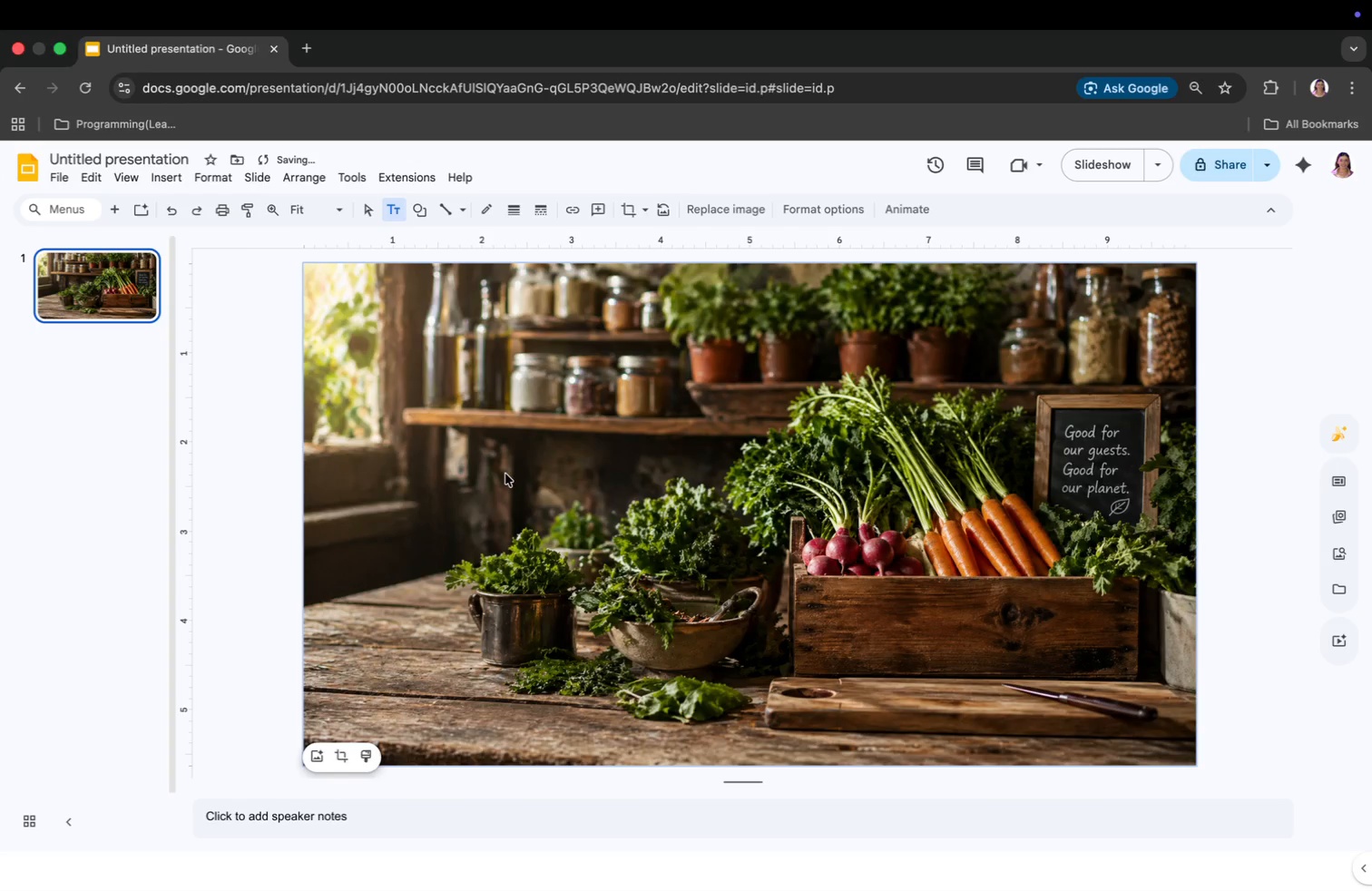 
scroll: coordinate [505, 474], scroll_direction: up, amount: 5.0
 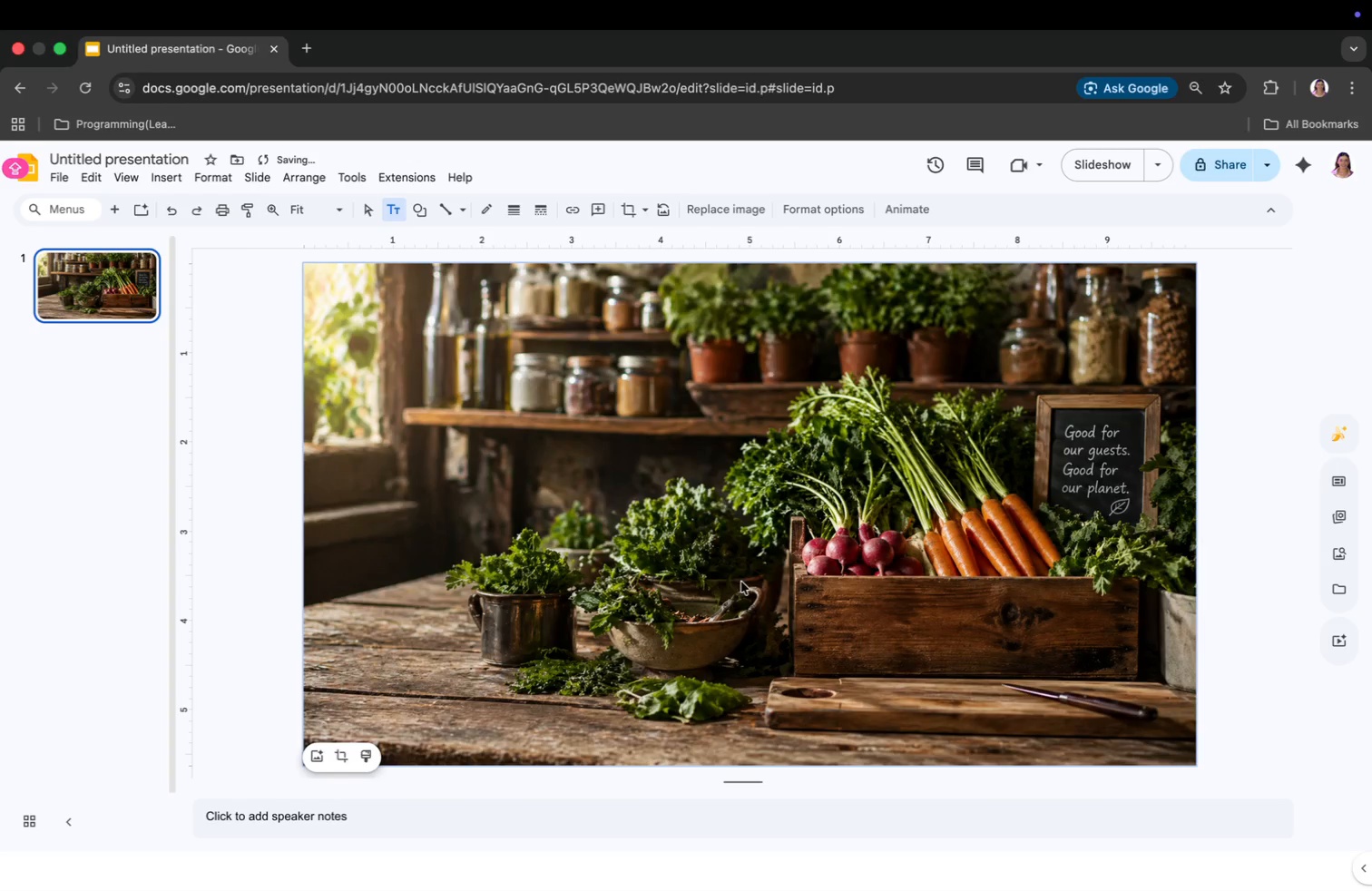 
right_click([660, 487])
 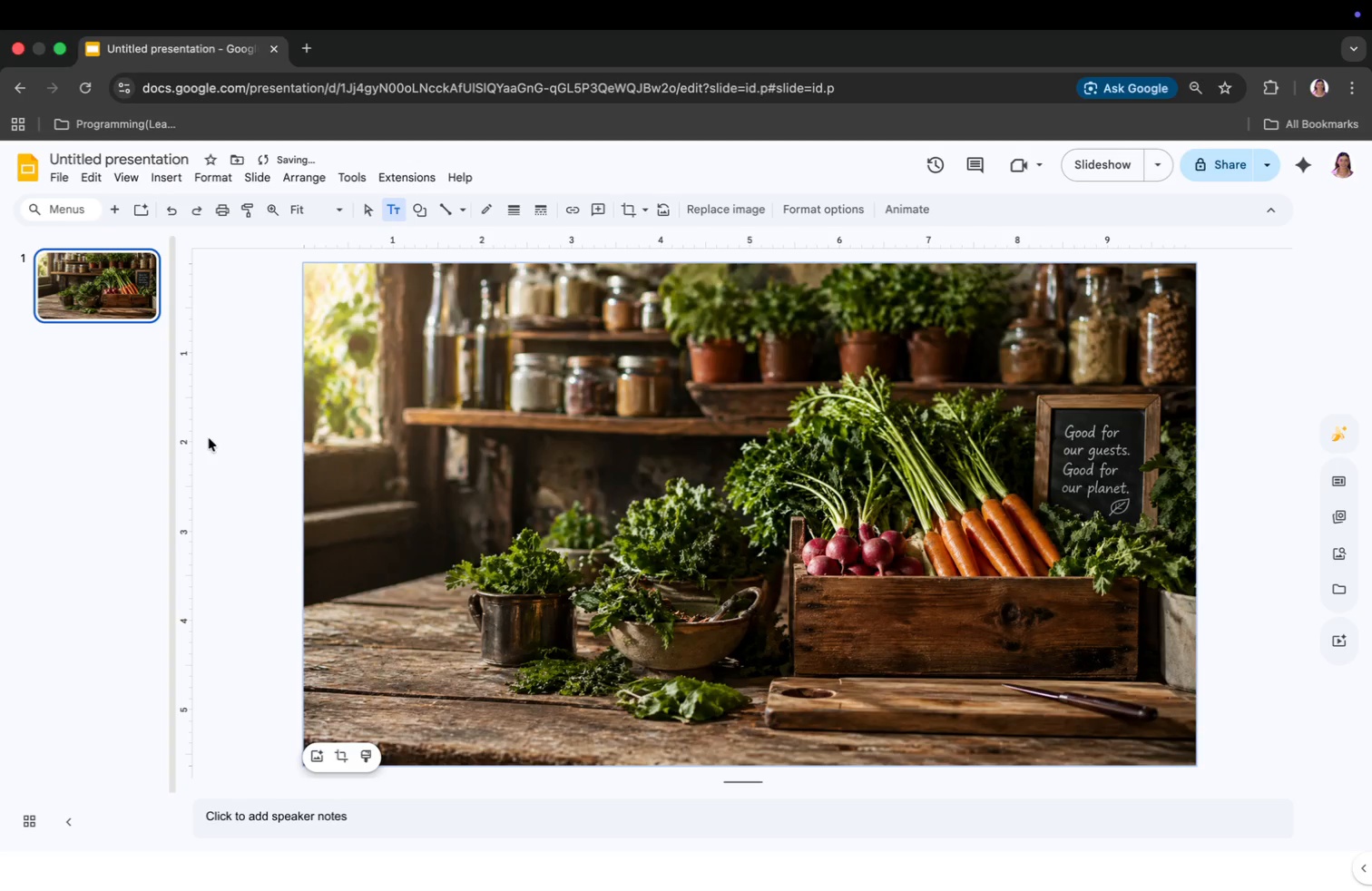 
left_click([249, 446])
 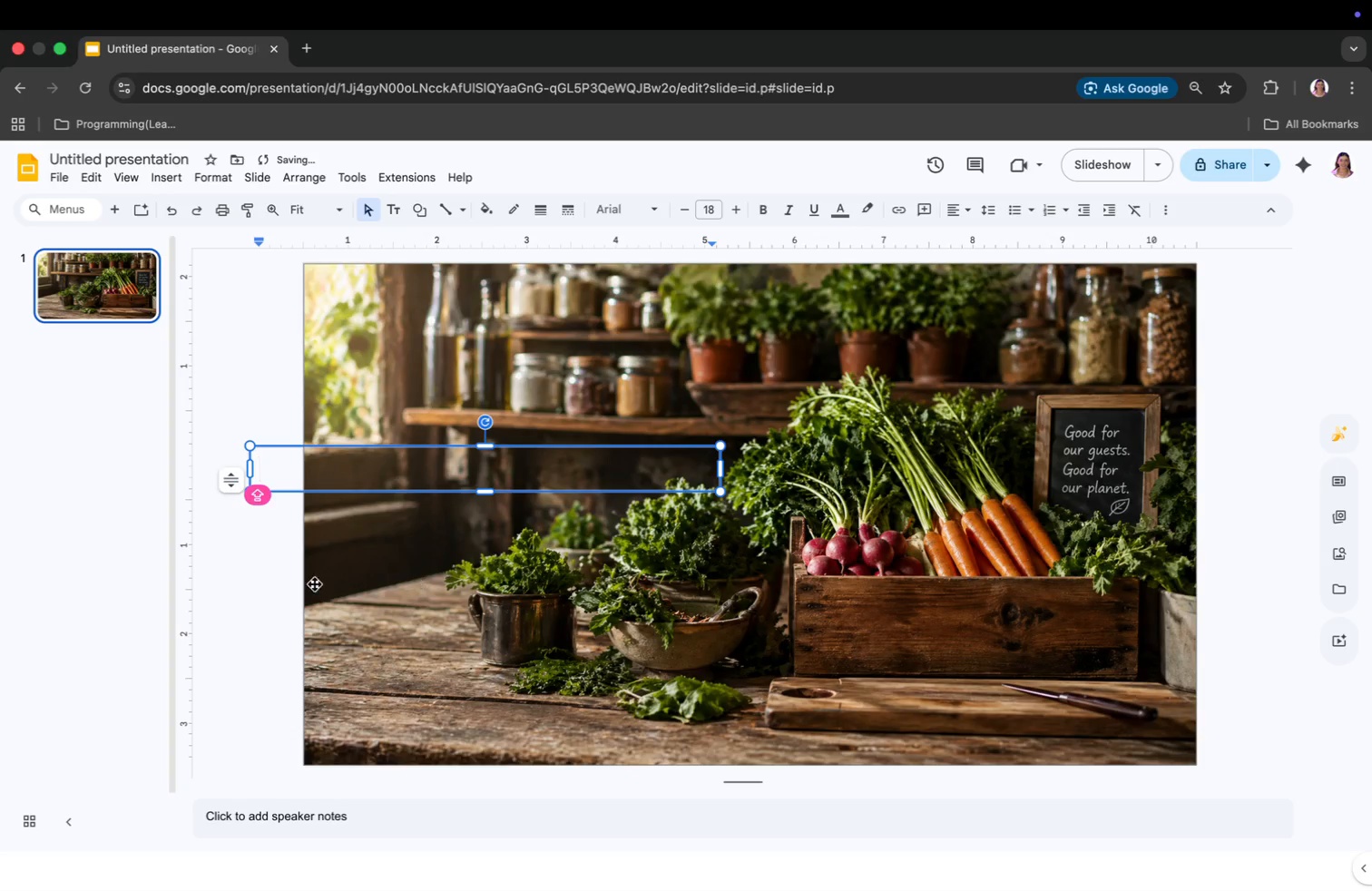 
left_click([250, 581])
 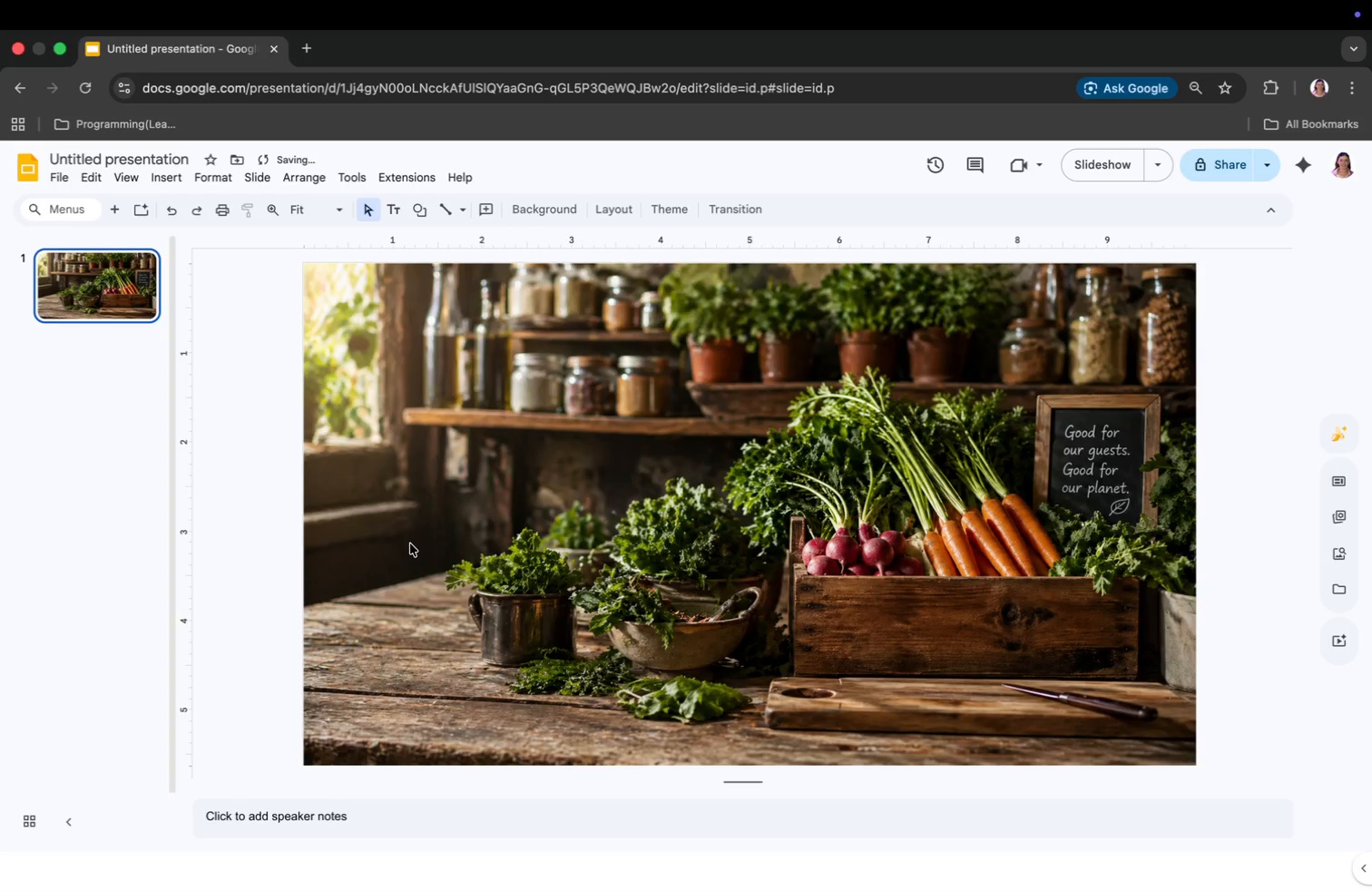 
double_click([411, 543])
 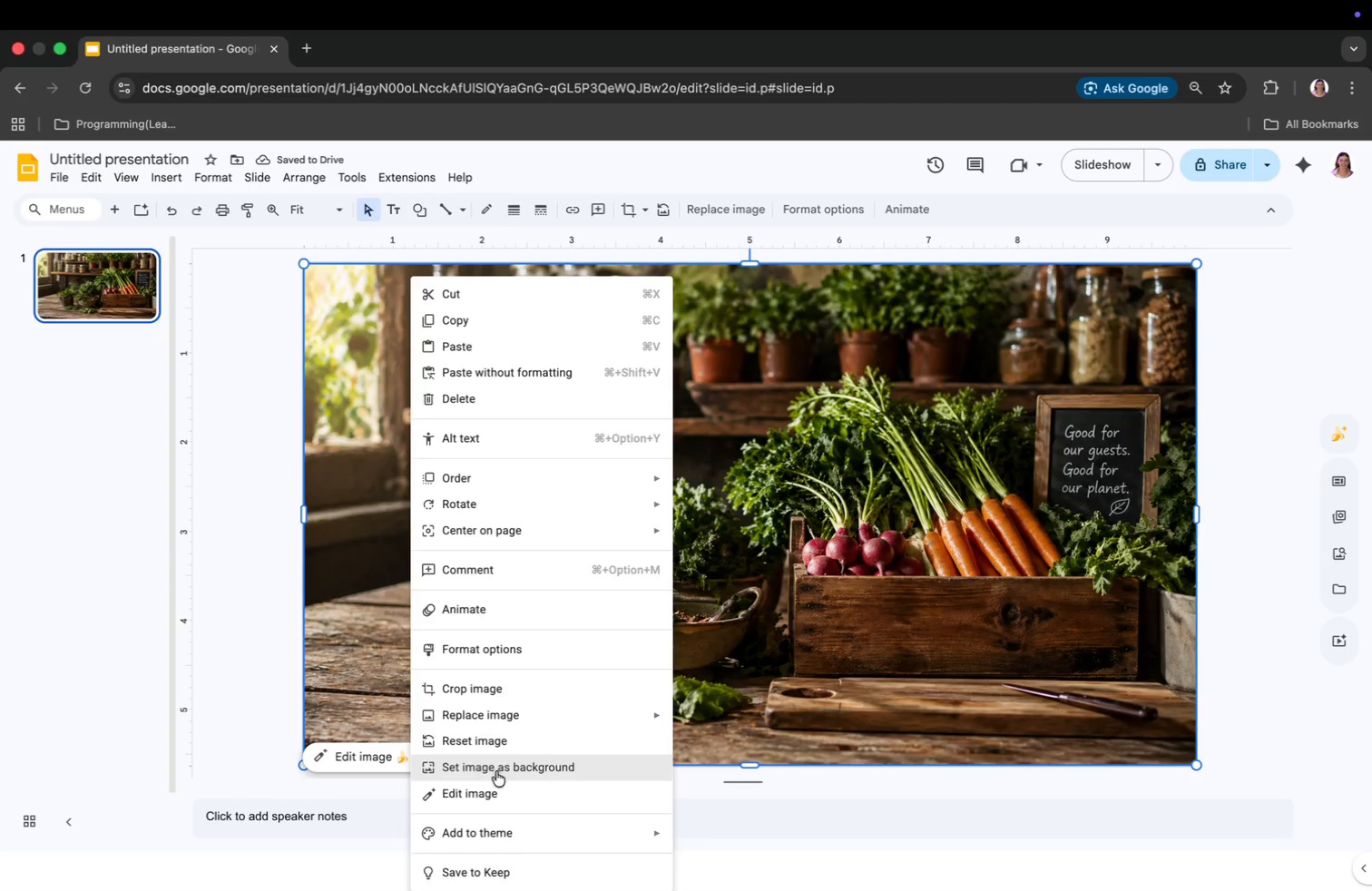 
left_click([496, 770])
 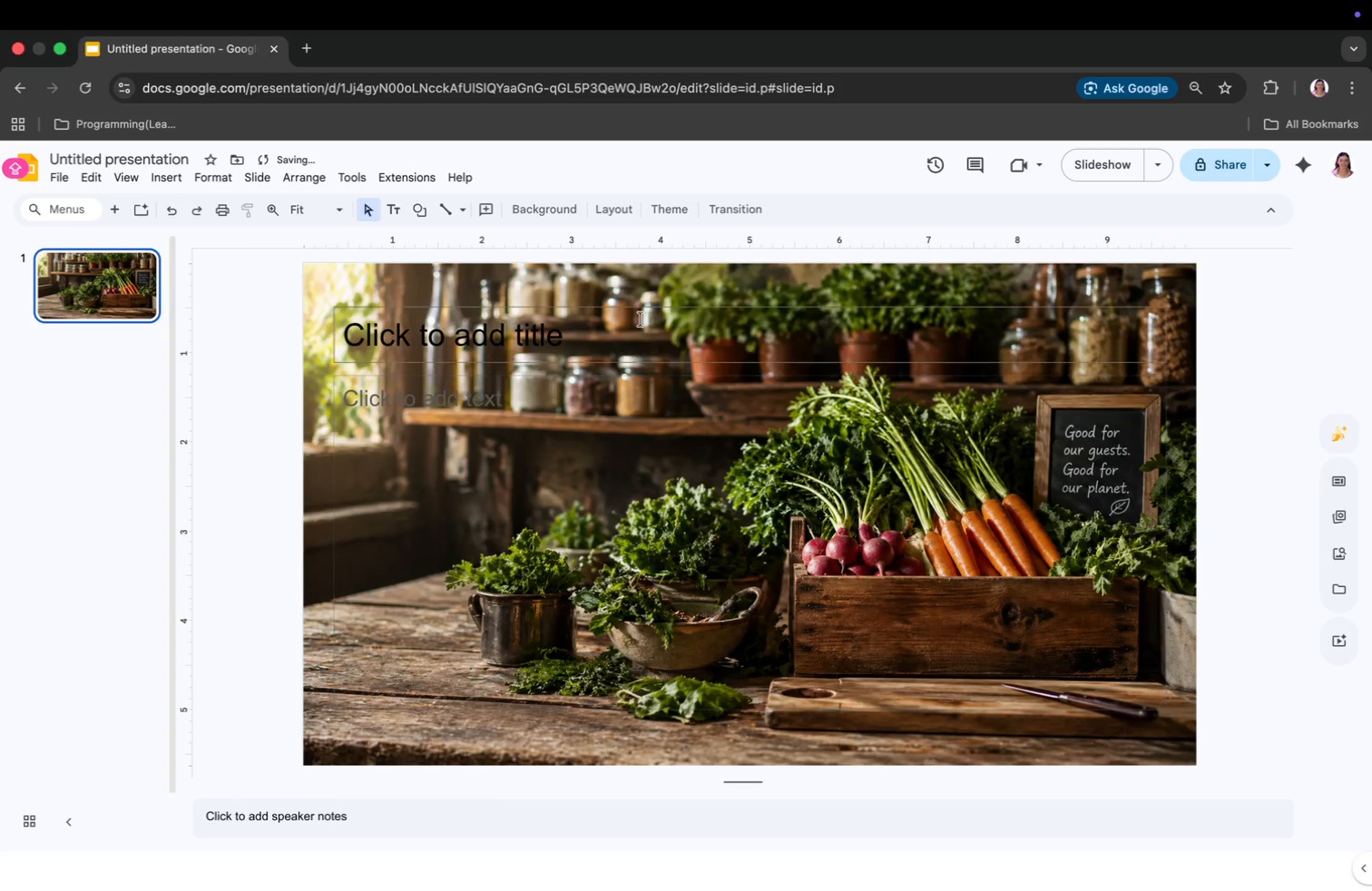 
left_click([621, 216])
 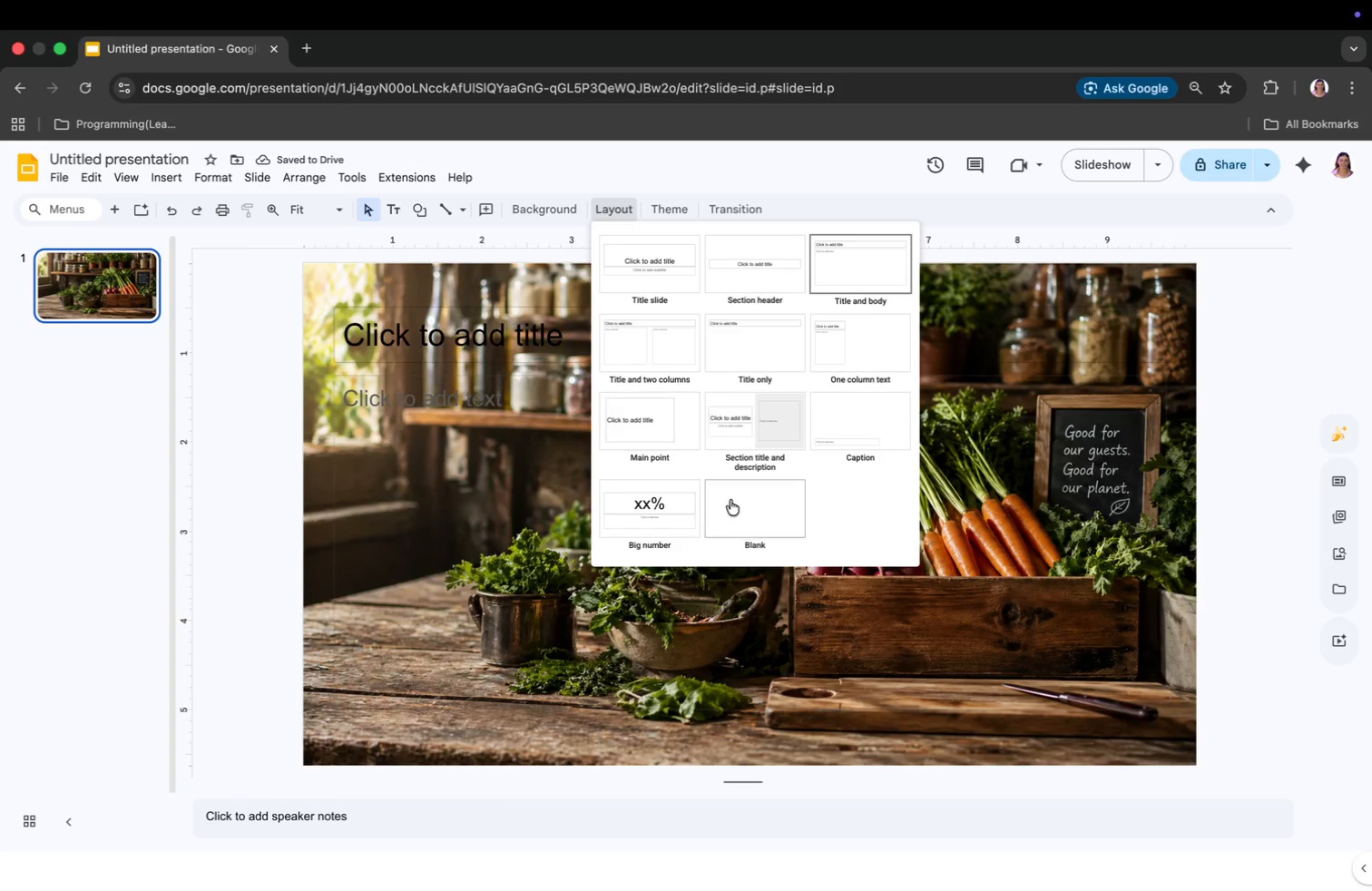 
left_click([732, 500])
 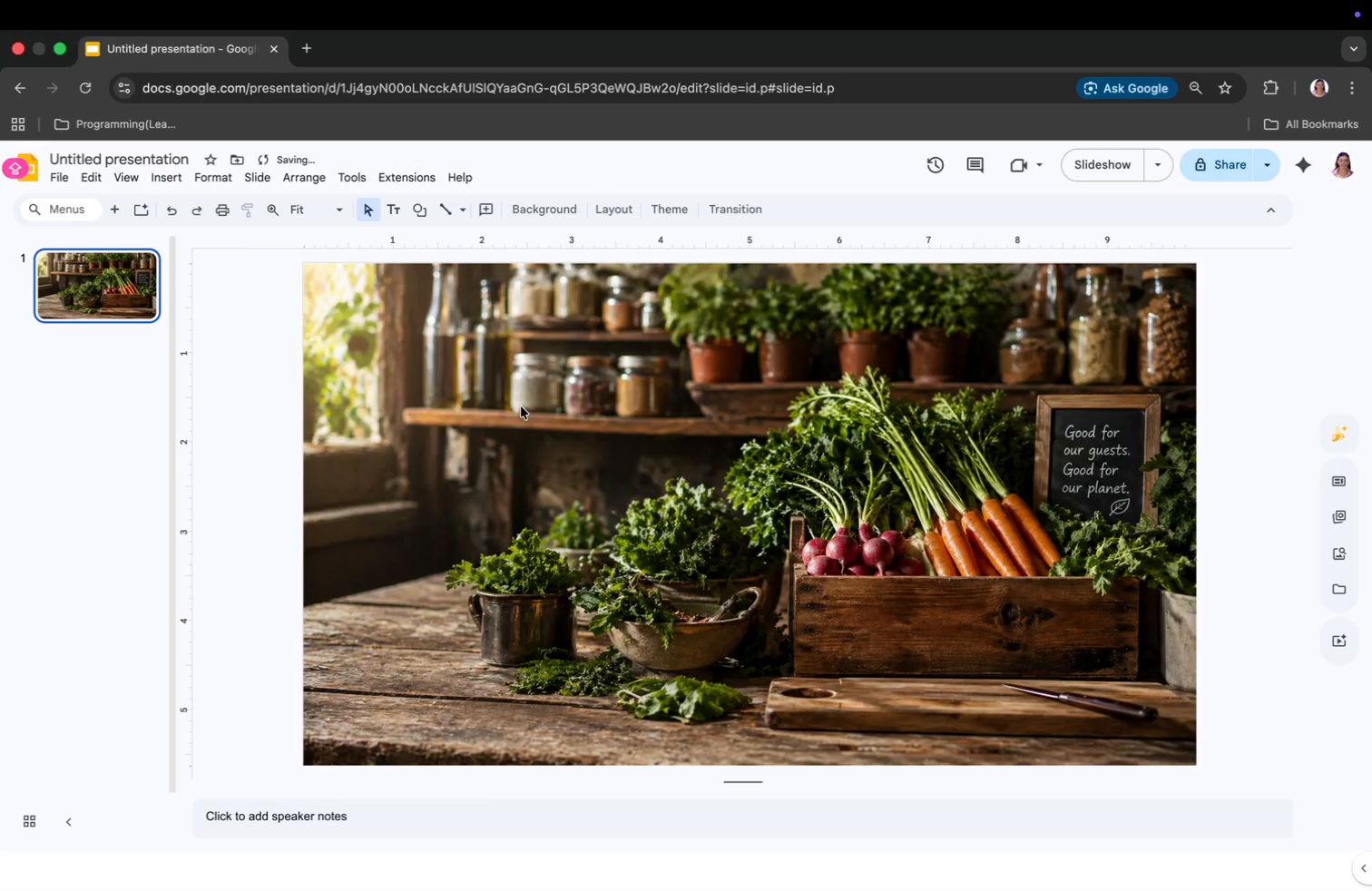 
mouse_move([136, 175])
 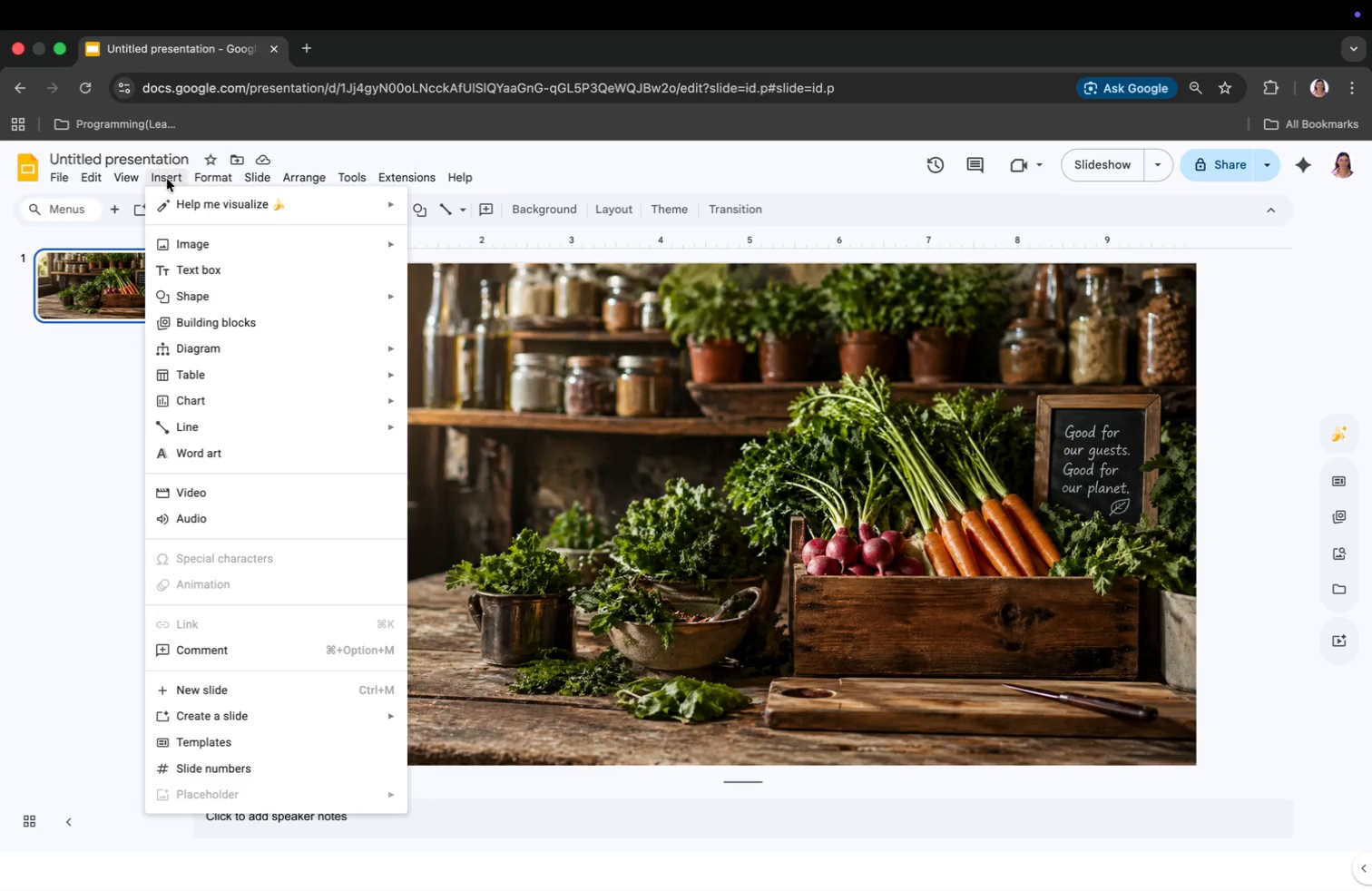 
double_click([167, 179])
 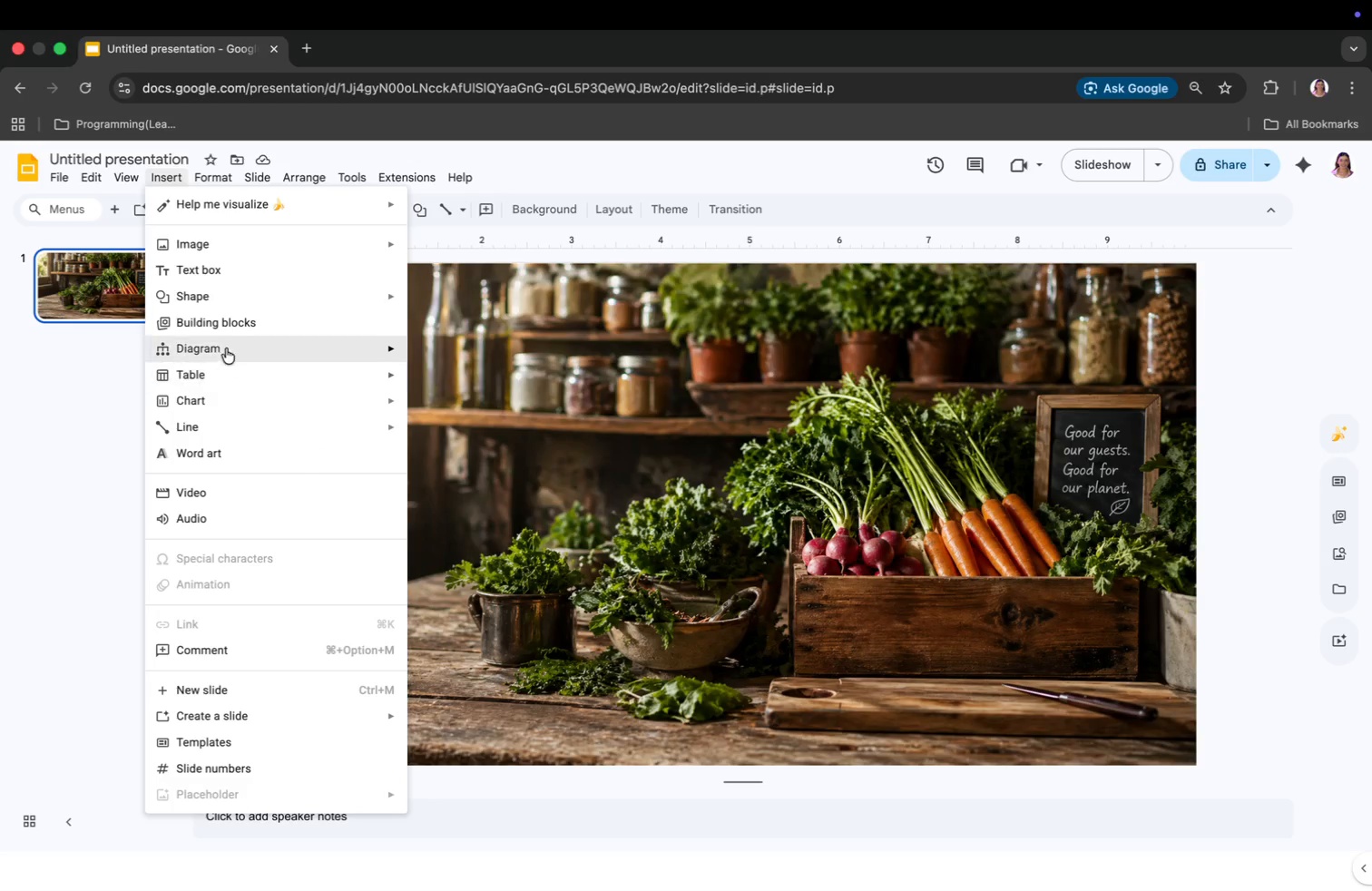 
left_click([229, 303])
 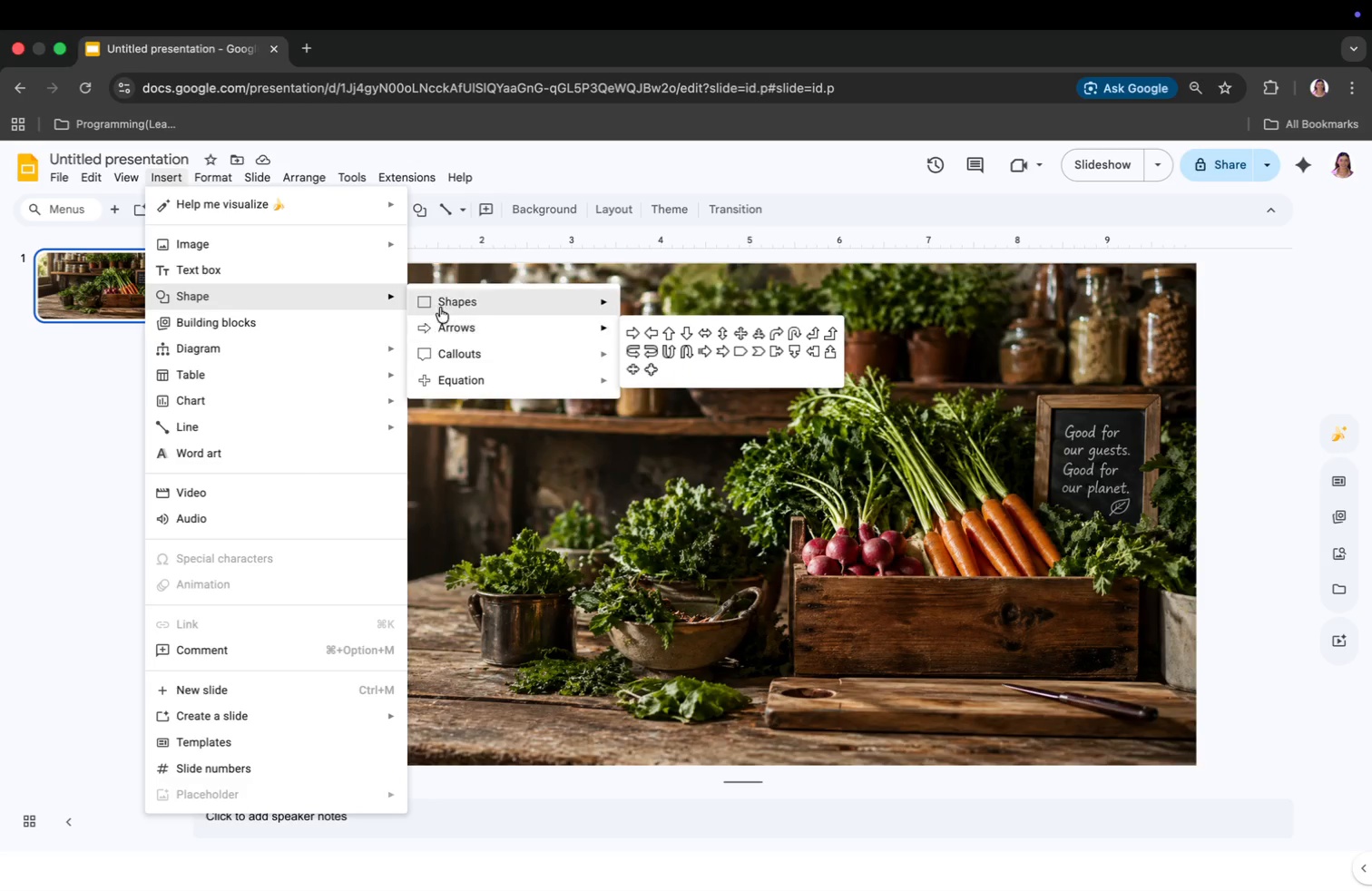 
left_click([446, 299])
 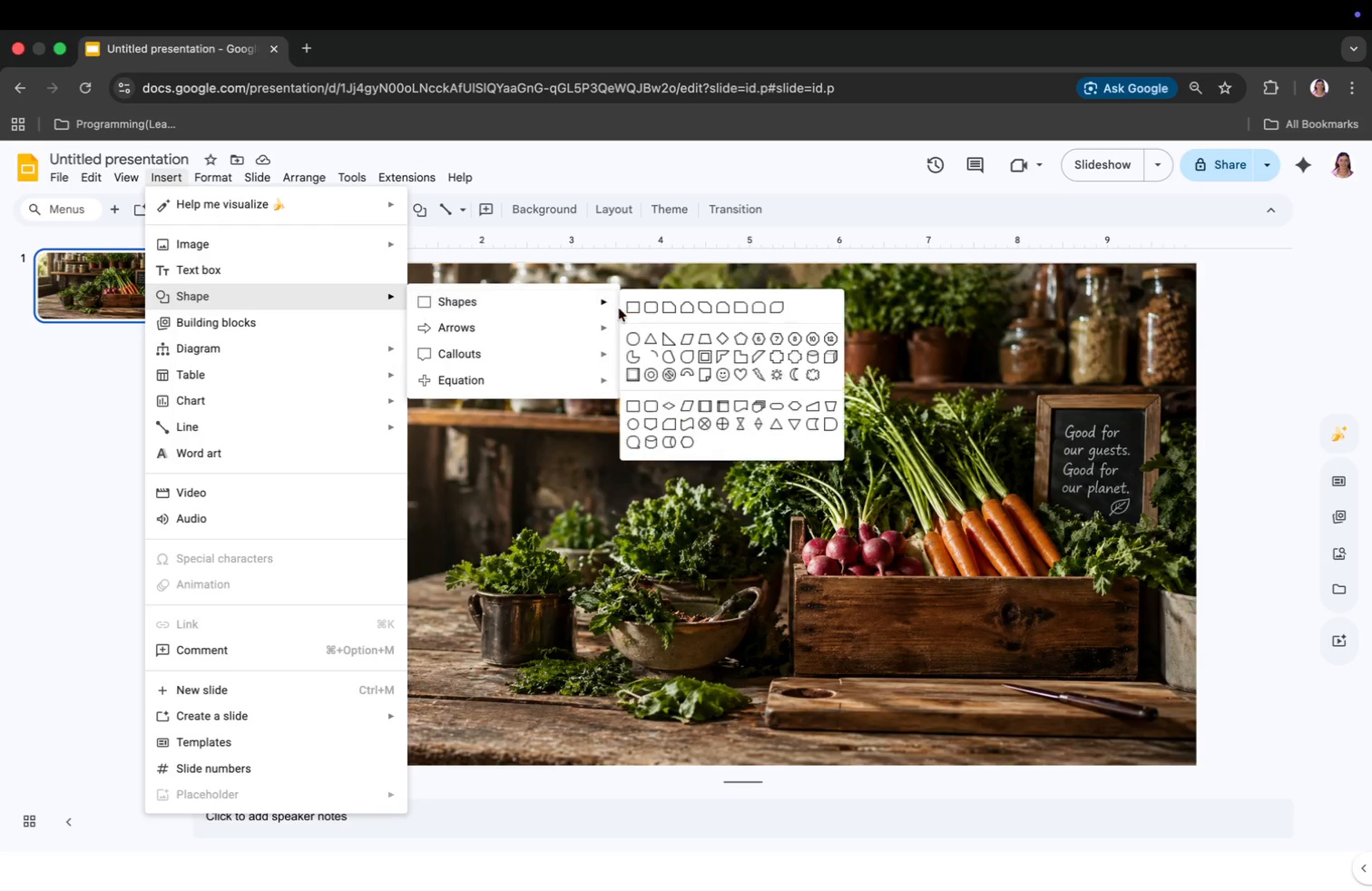 
left_click([626, 308])
 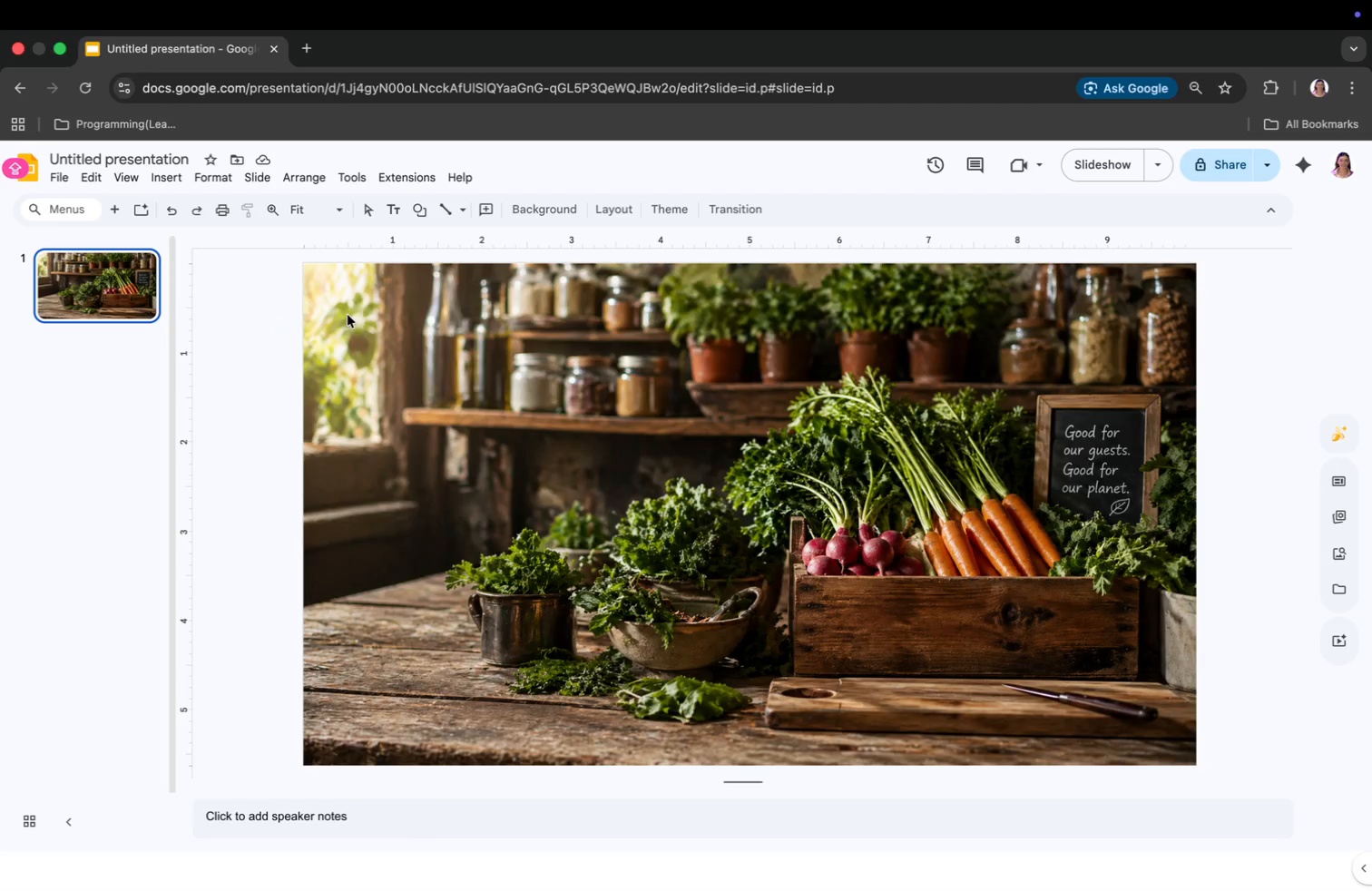 
left_click([336, 305])
 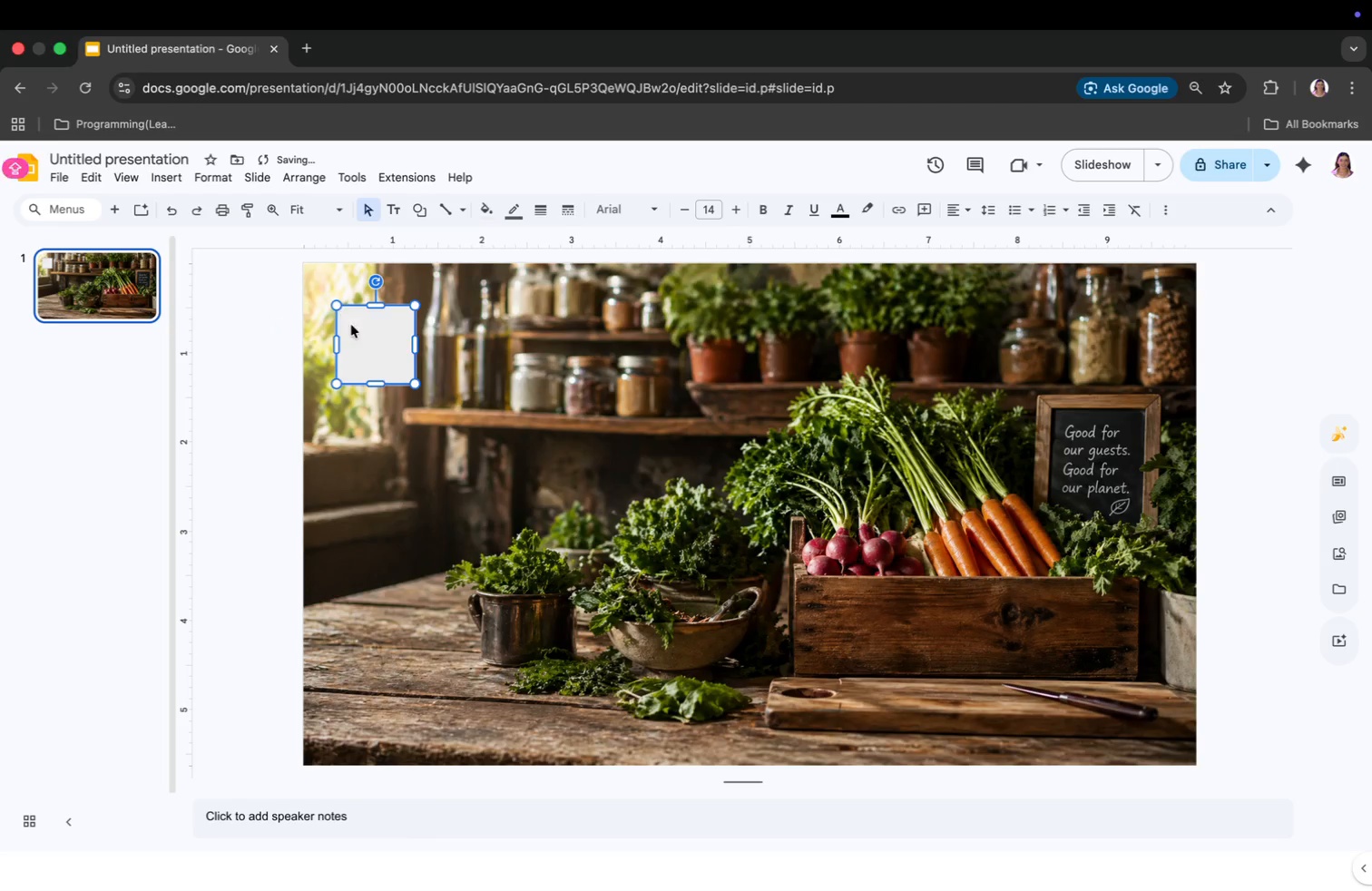 
left_click_drag(start_coordinate=[351, 325], to_coordinate=[322, 286])
 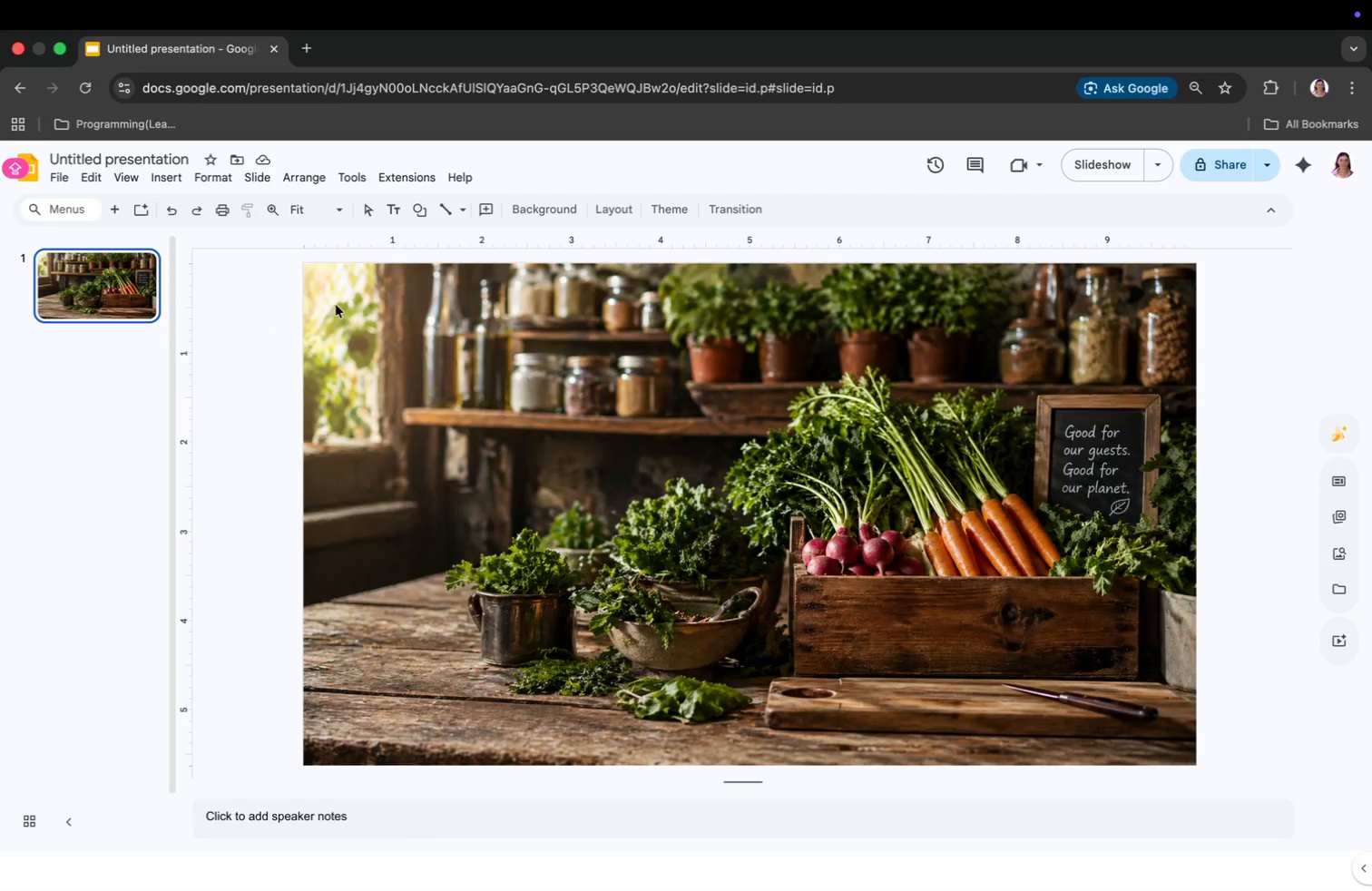 
left_click_drag(start_coordinate=[381, 339], to_coordinate=[1198, 766])
 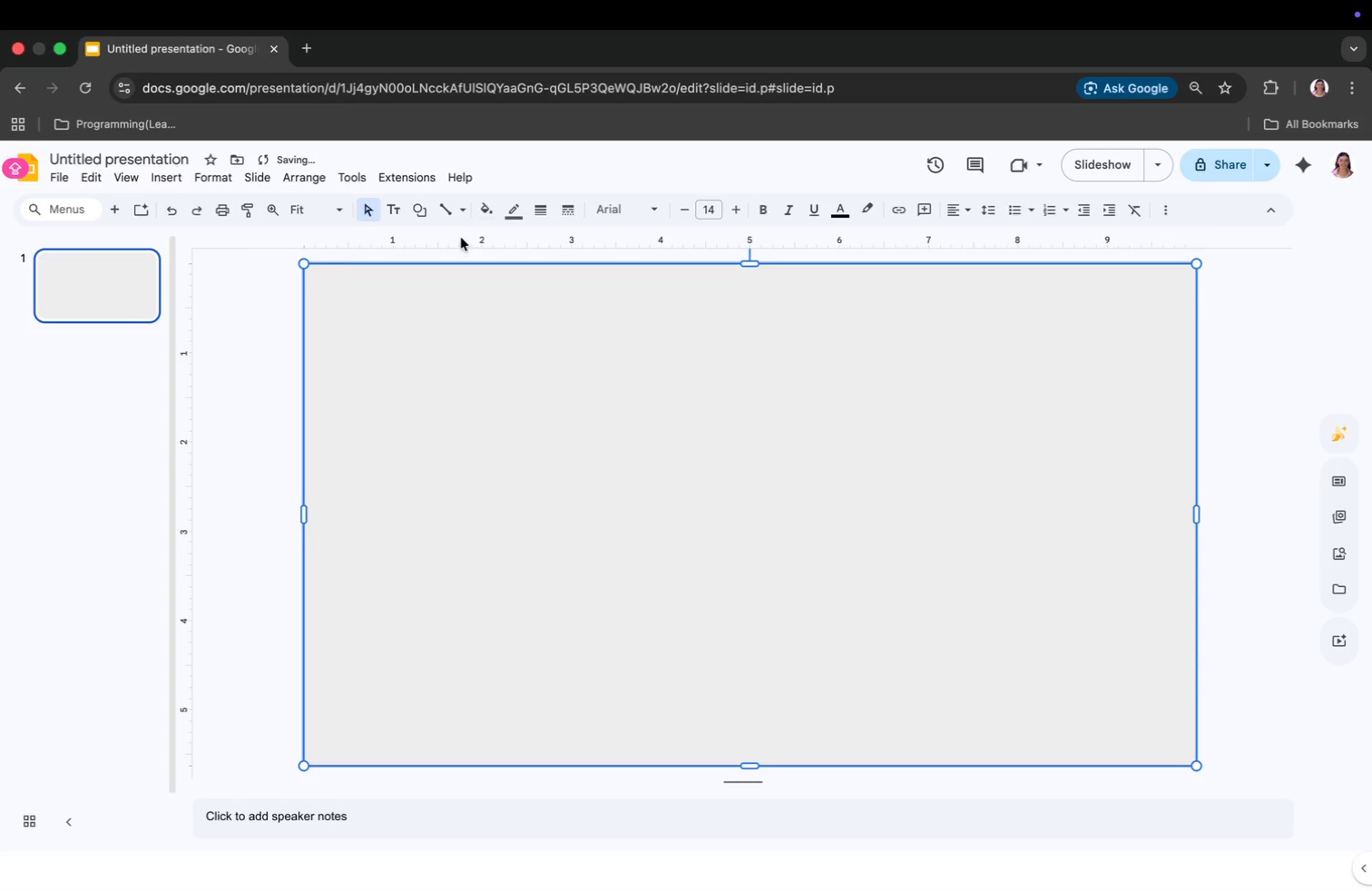 
left_click([484, 211])
 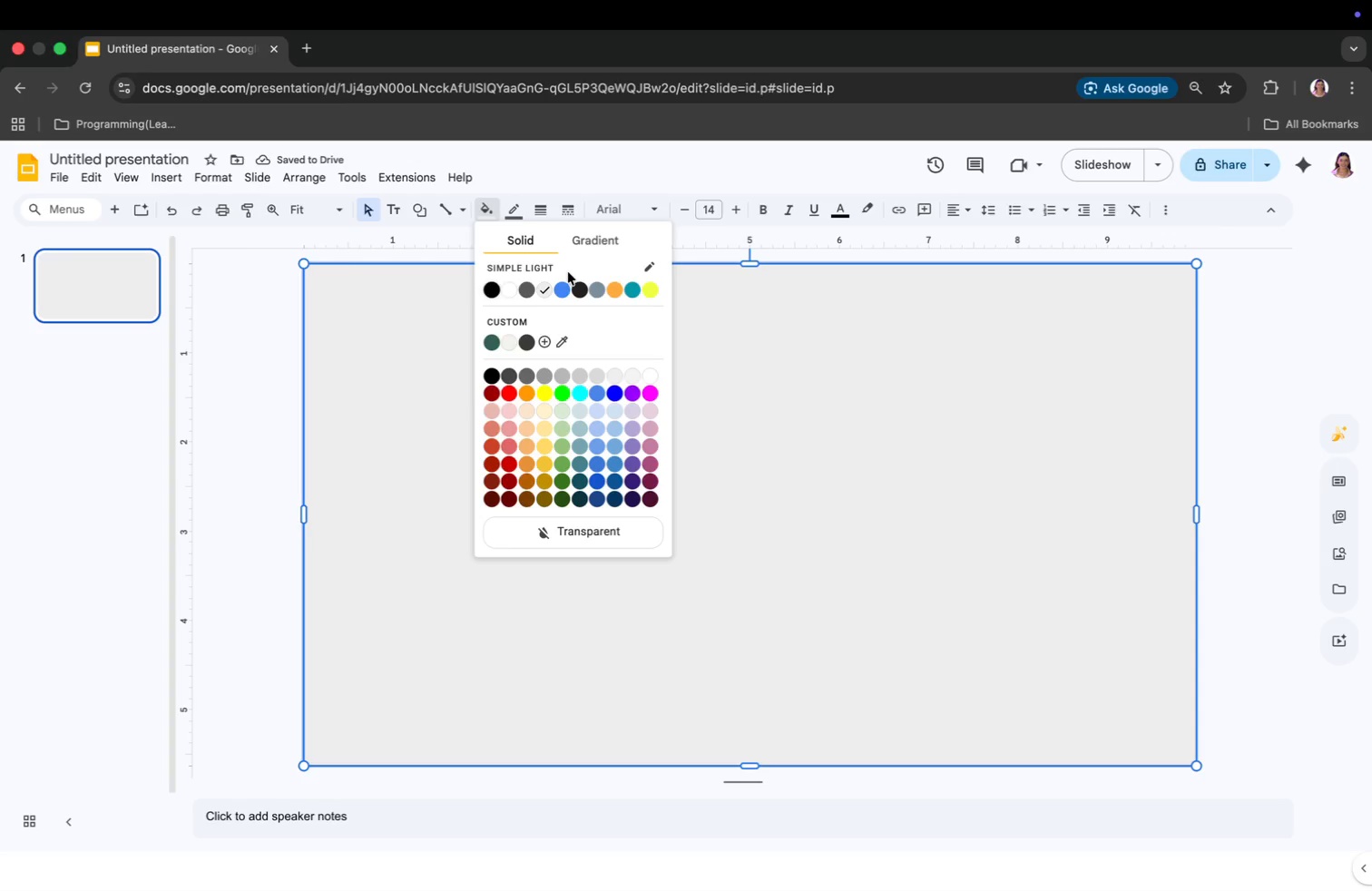 
left_click([591, 240])
 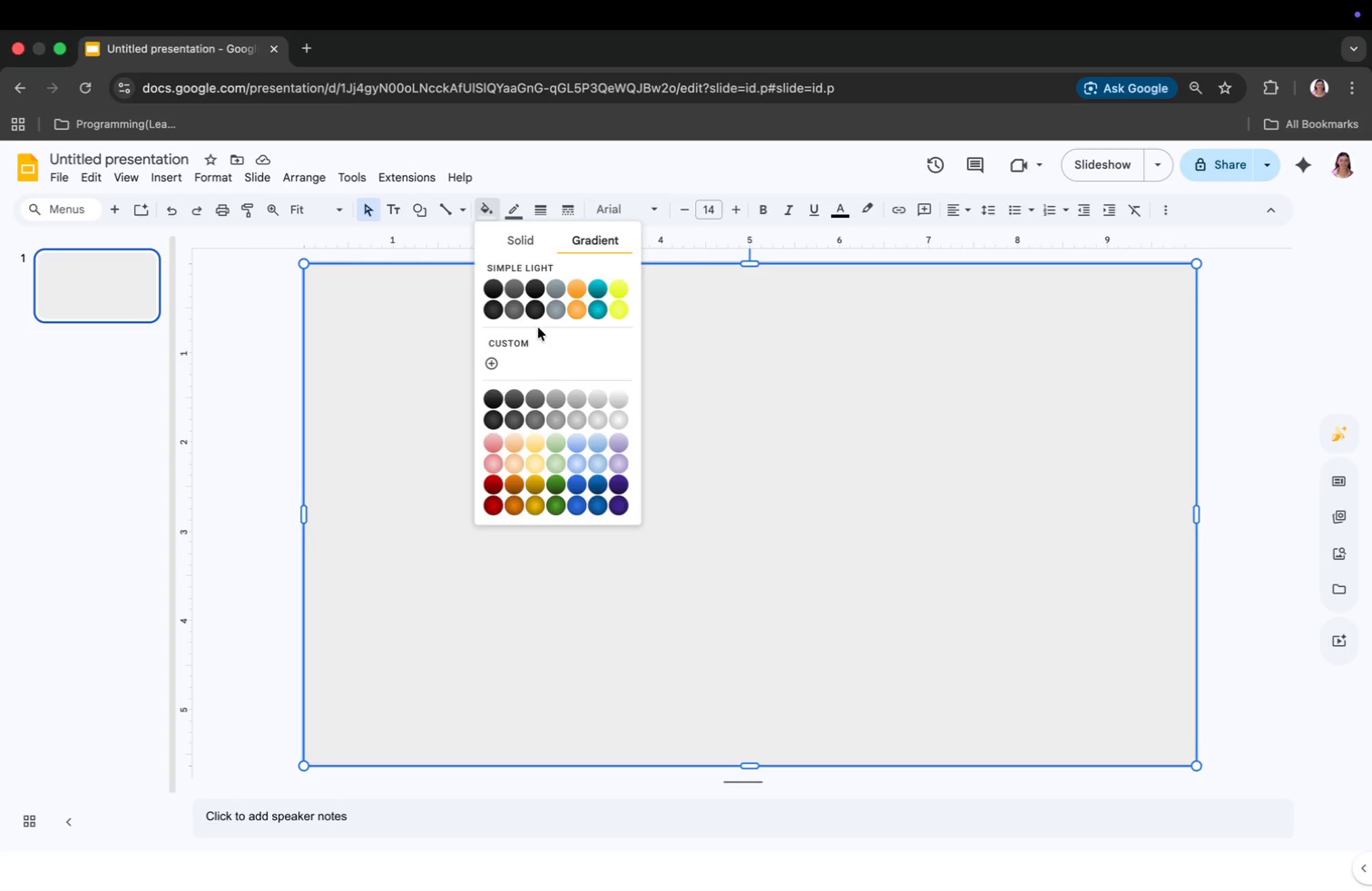 
left_click([495, 364])
 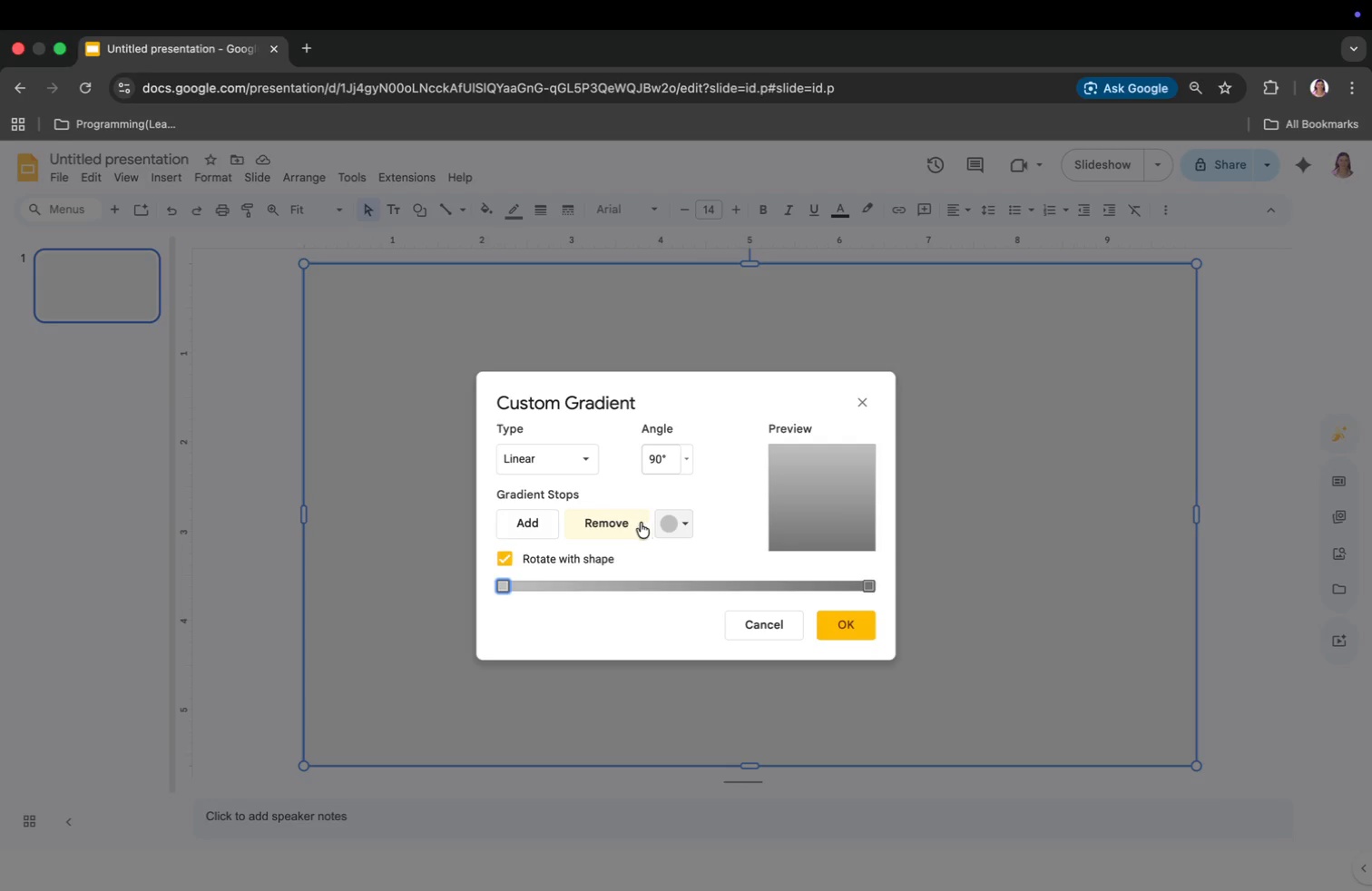 
mouse_move([665, 492])
 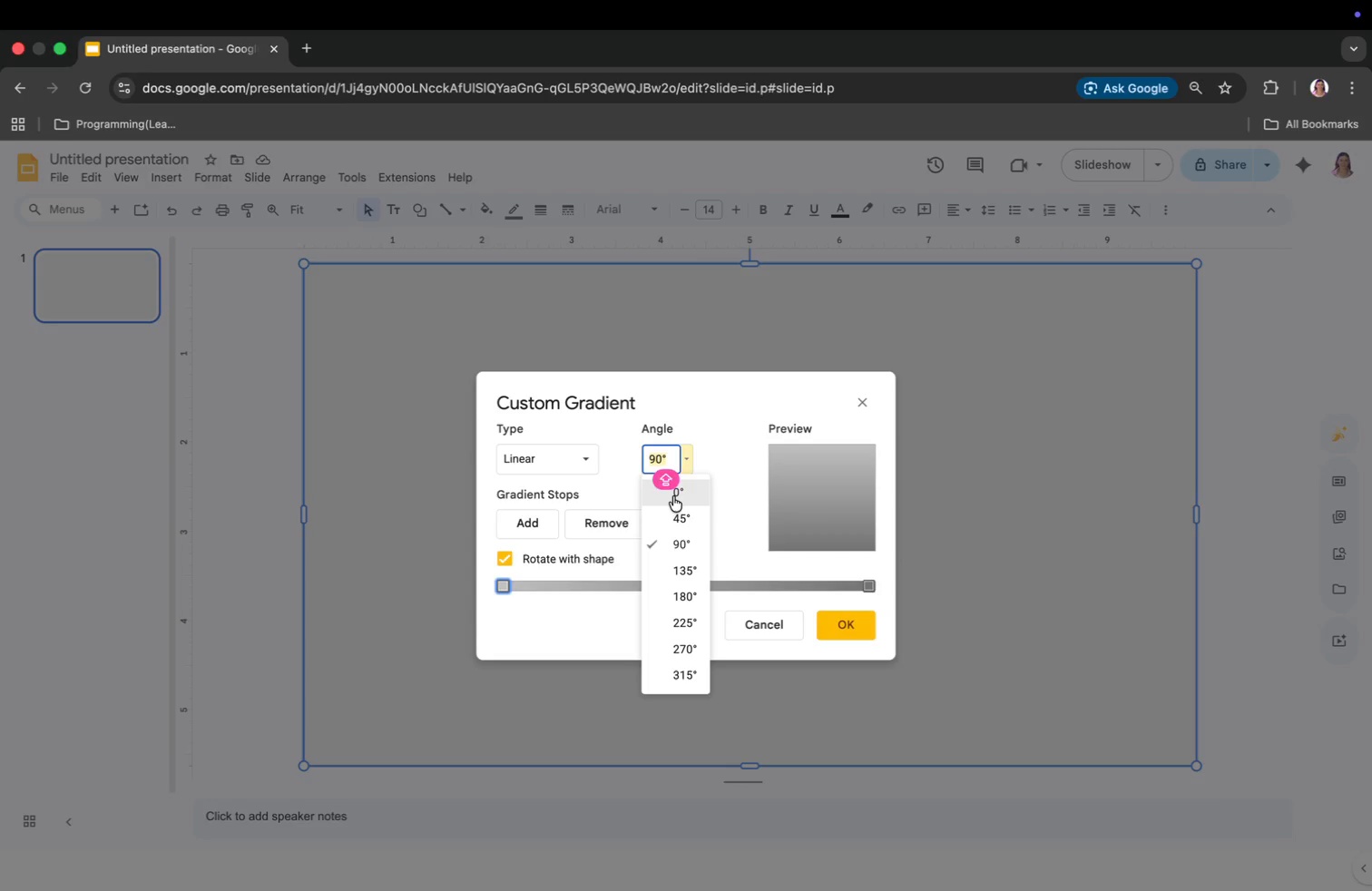 
left_click([672, 494])
 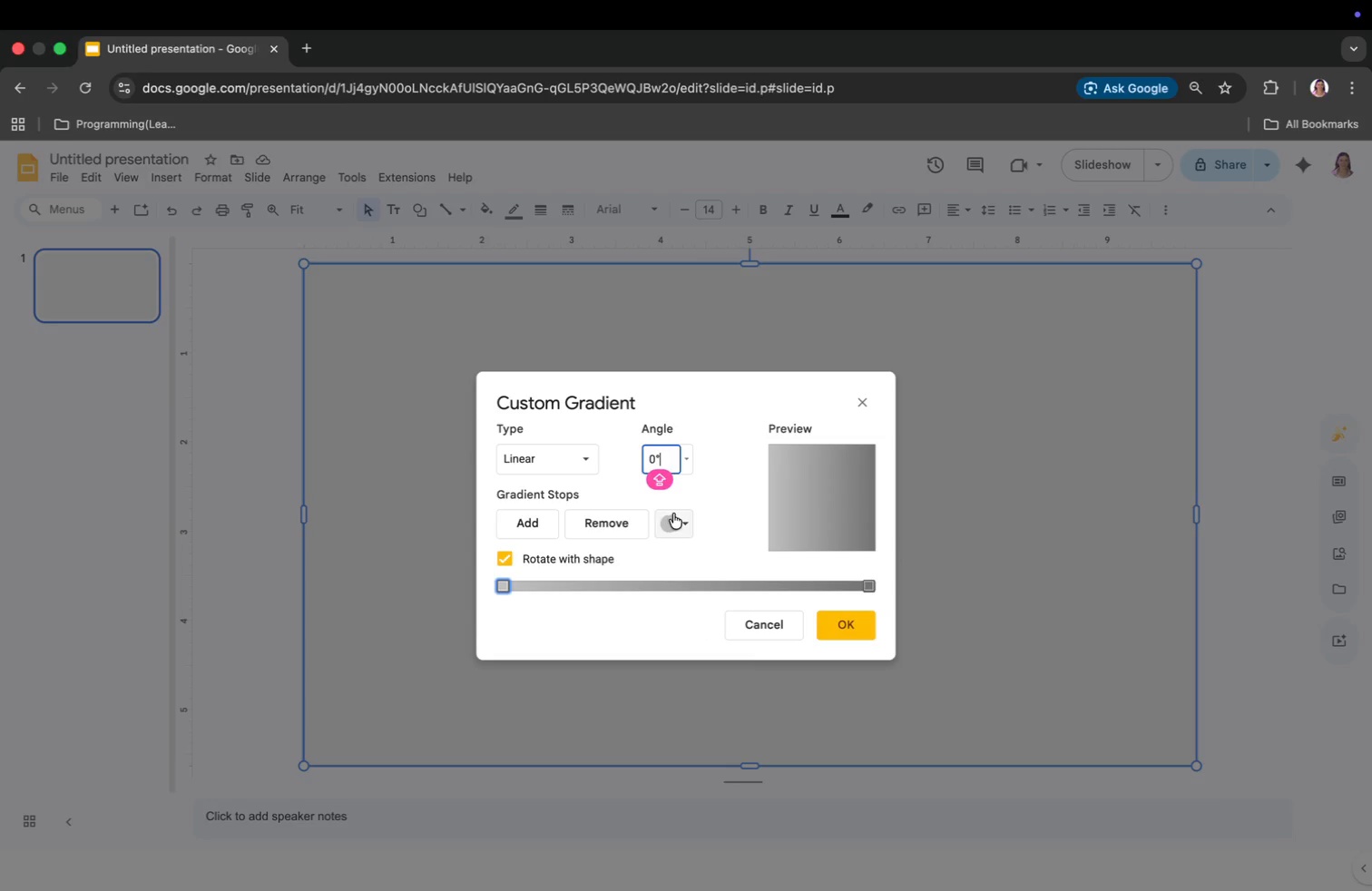 
left_click([684, 522])
 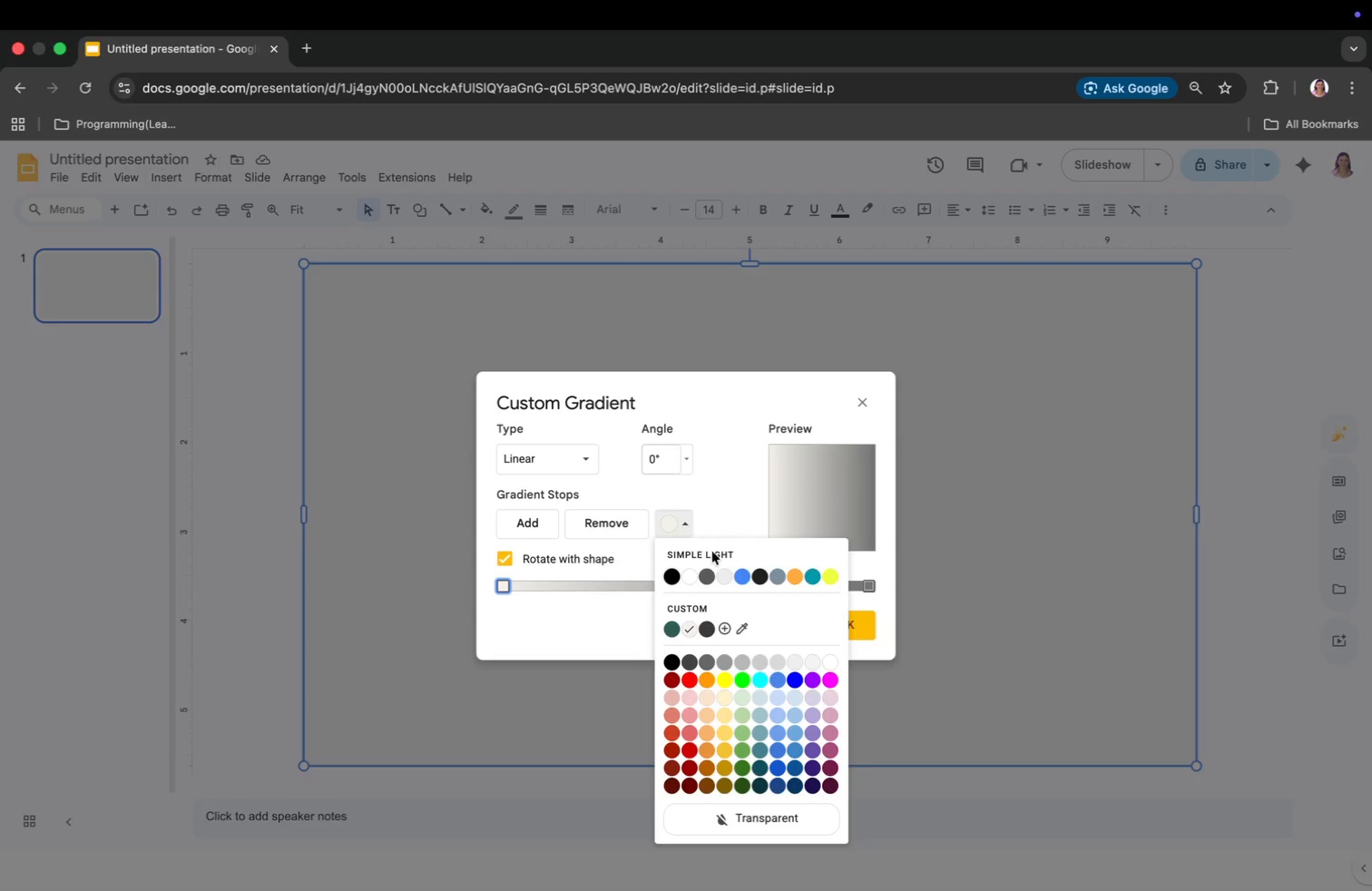 
left_click([870, 587])
 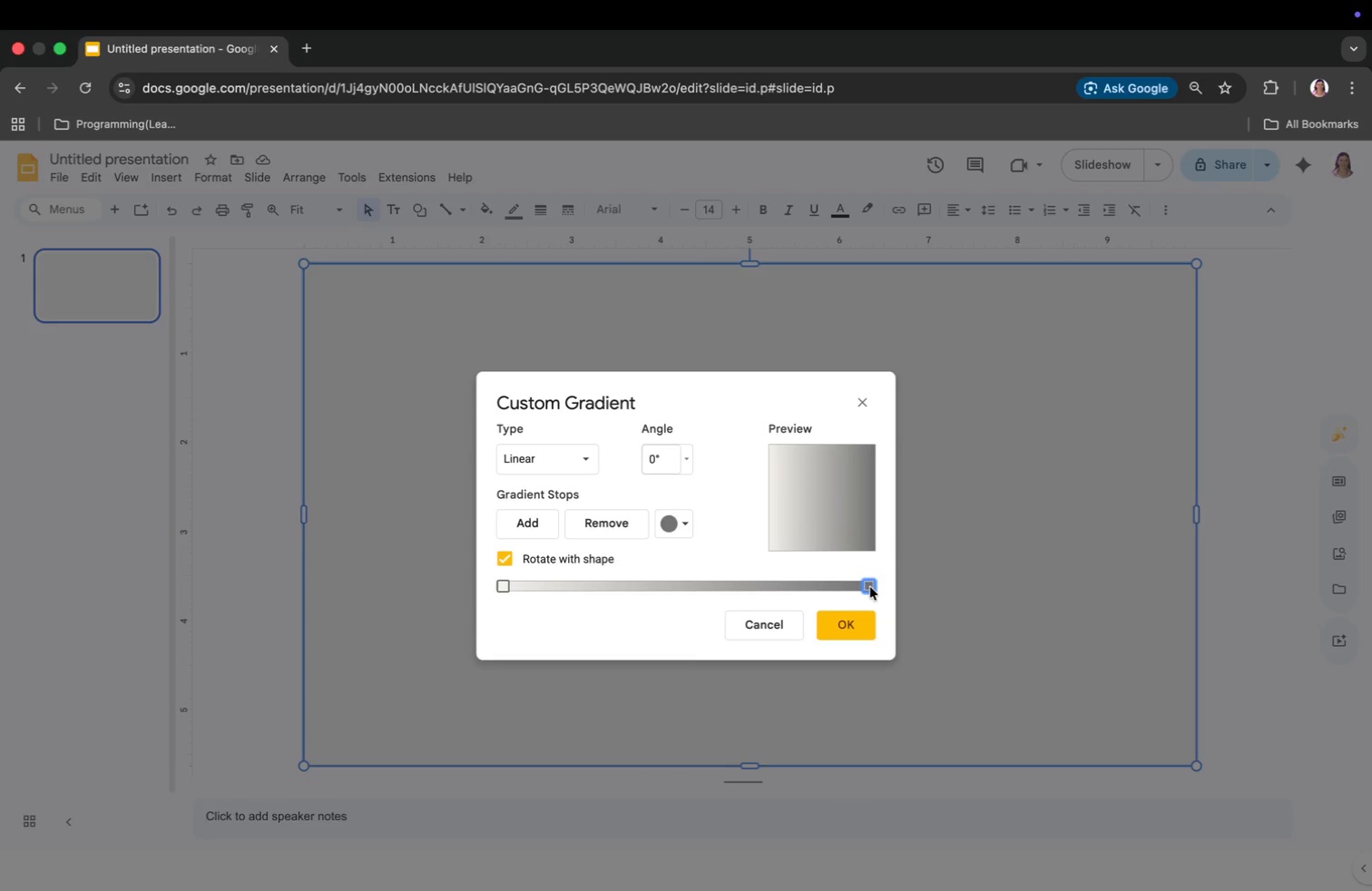 
left_click([870, 587])
 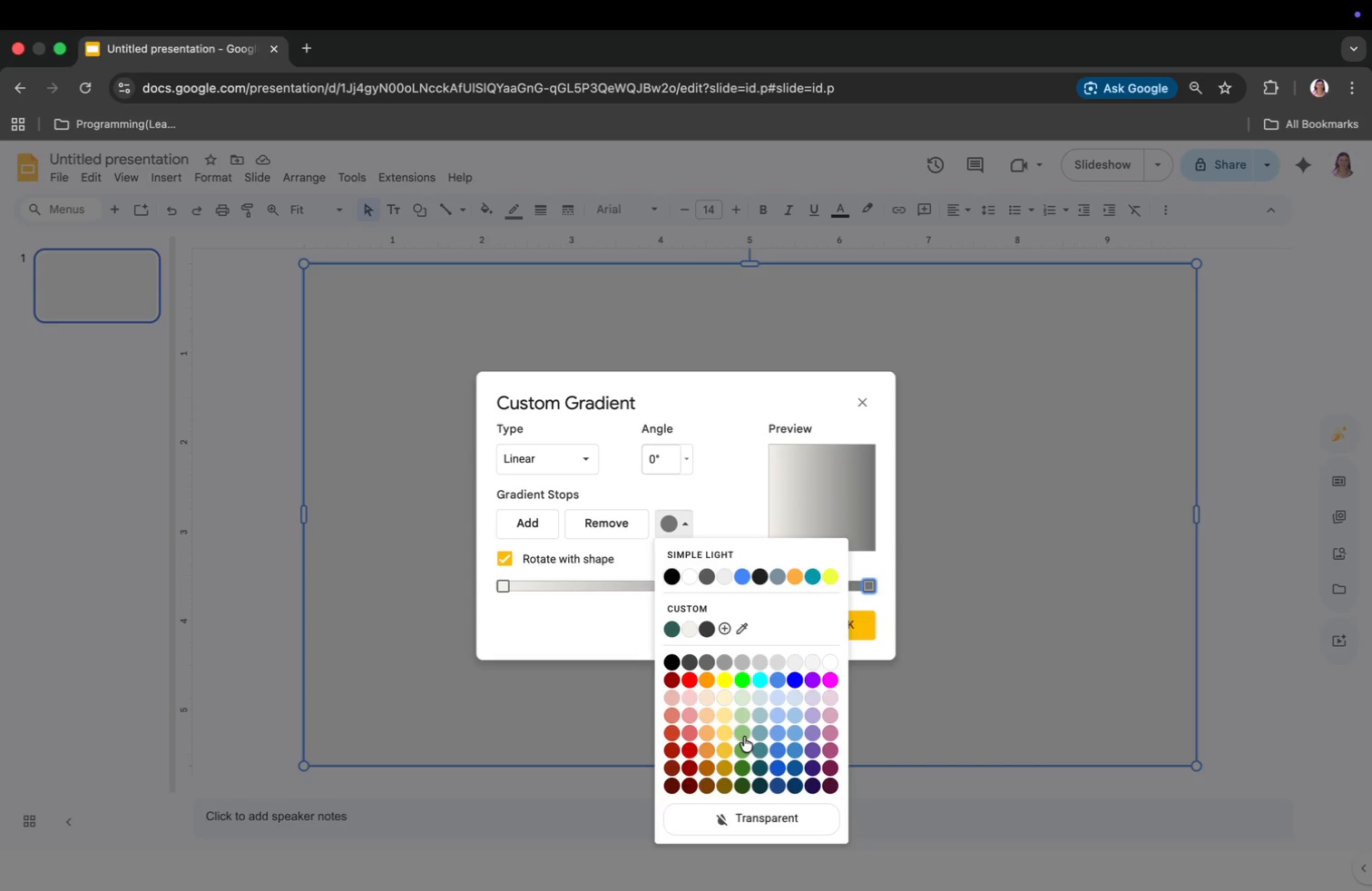 
left_click([736, 814])
 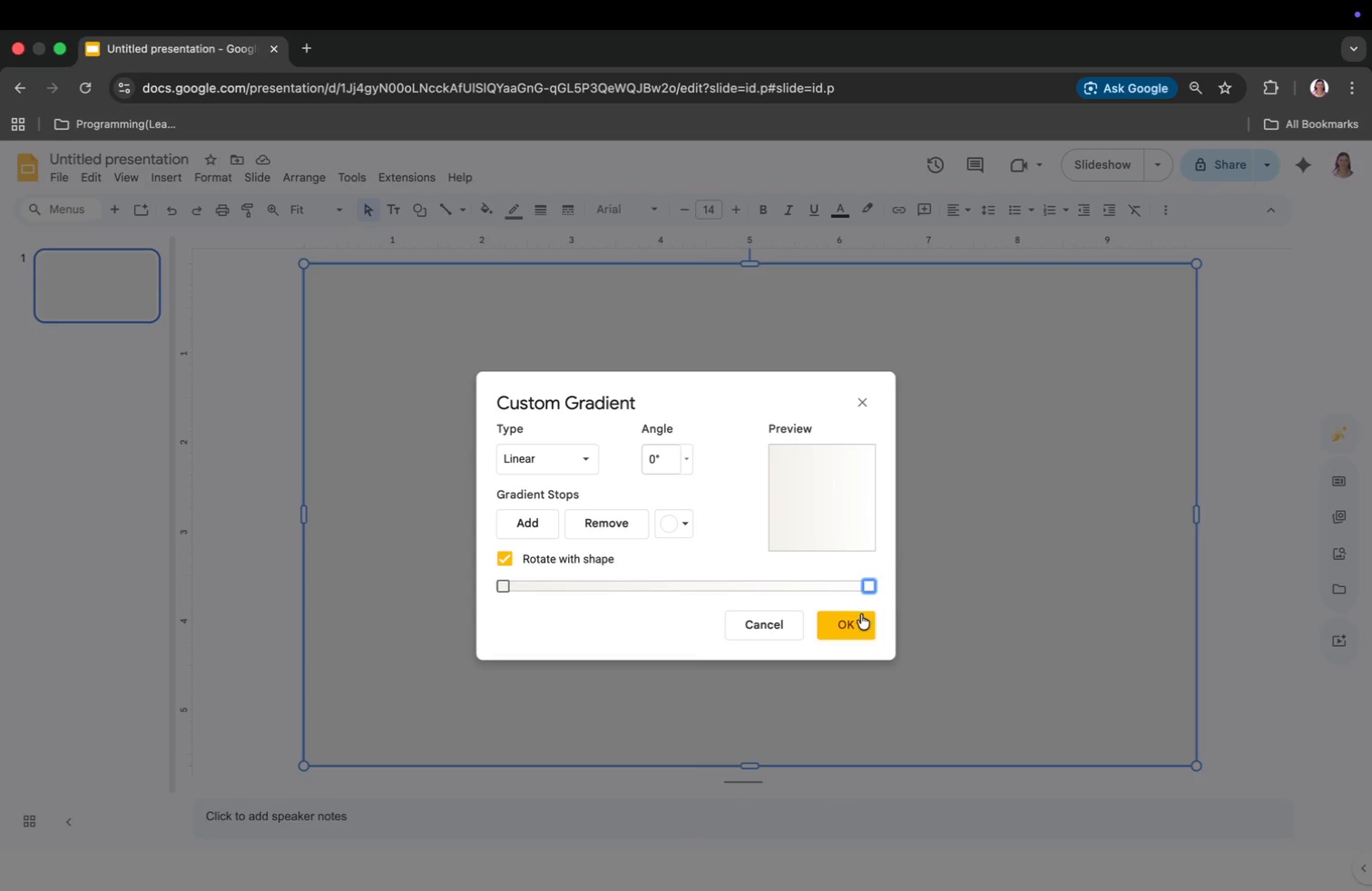 
left_click([844, 623])
 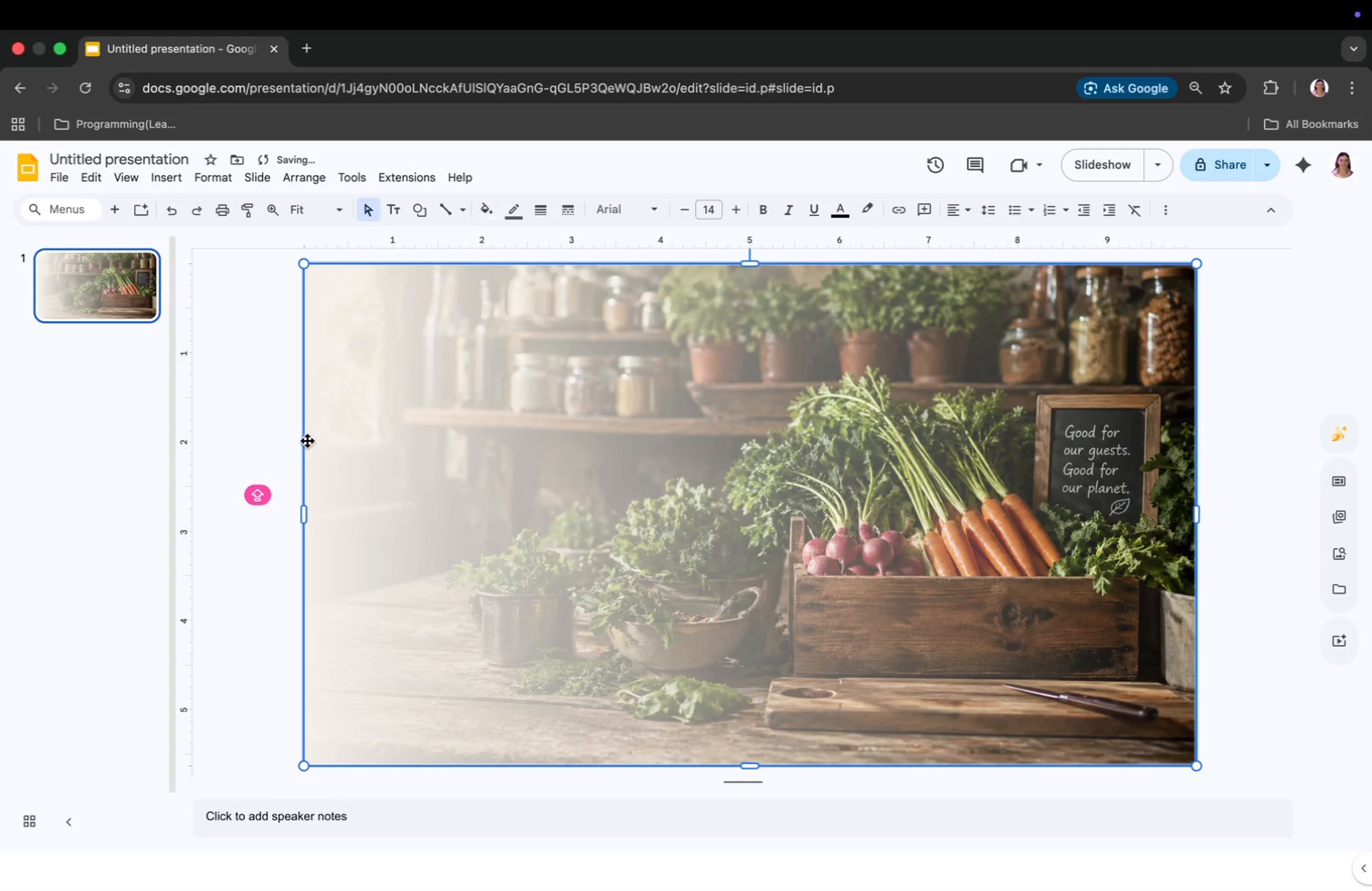 
left_click([266, 422])
 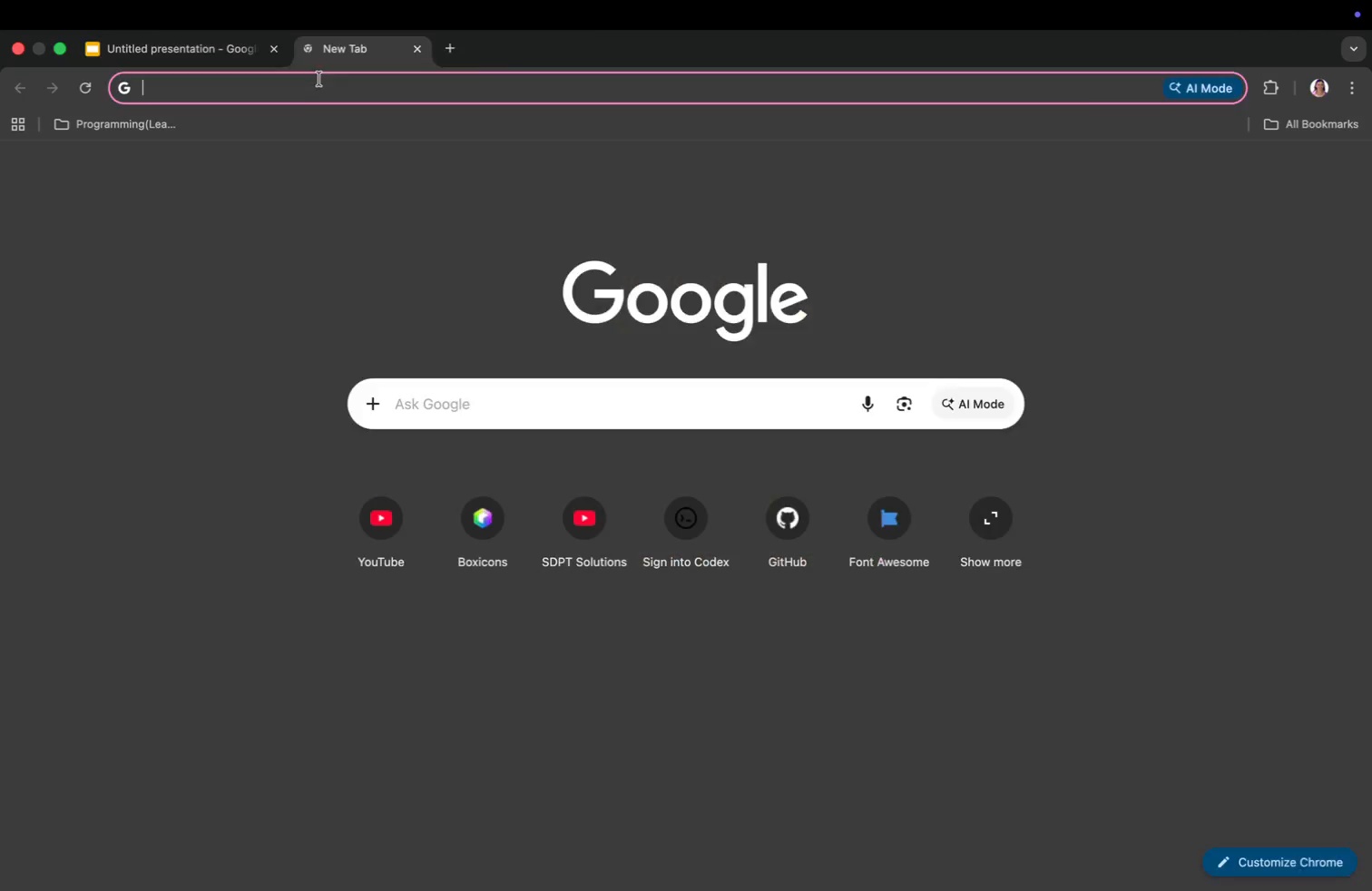 
wait(5.55)
 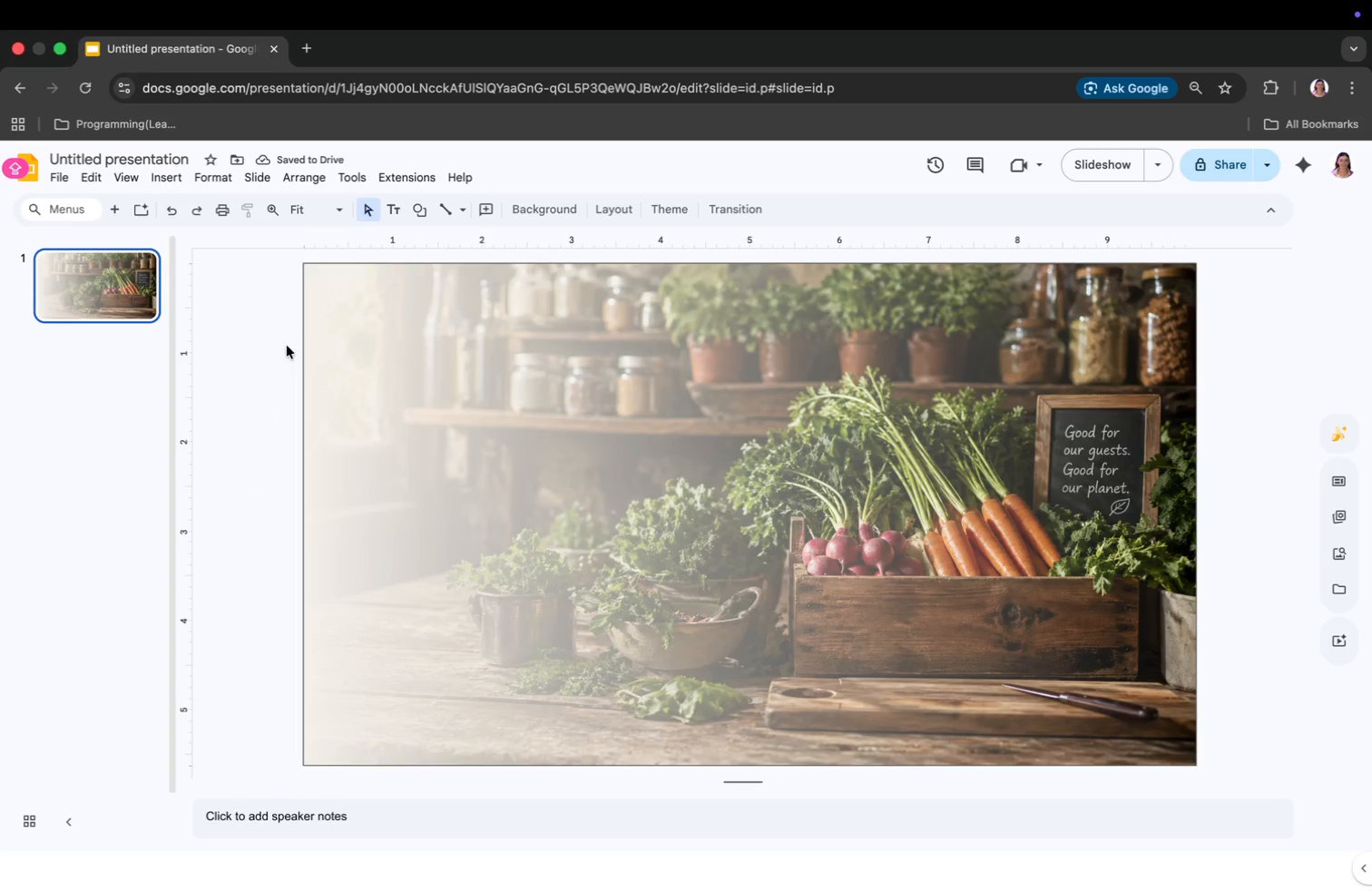 
type(ICON )
 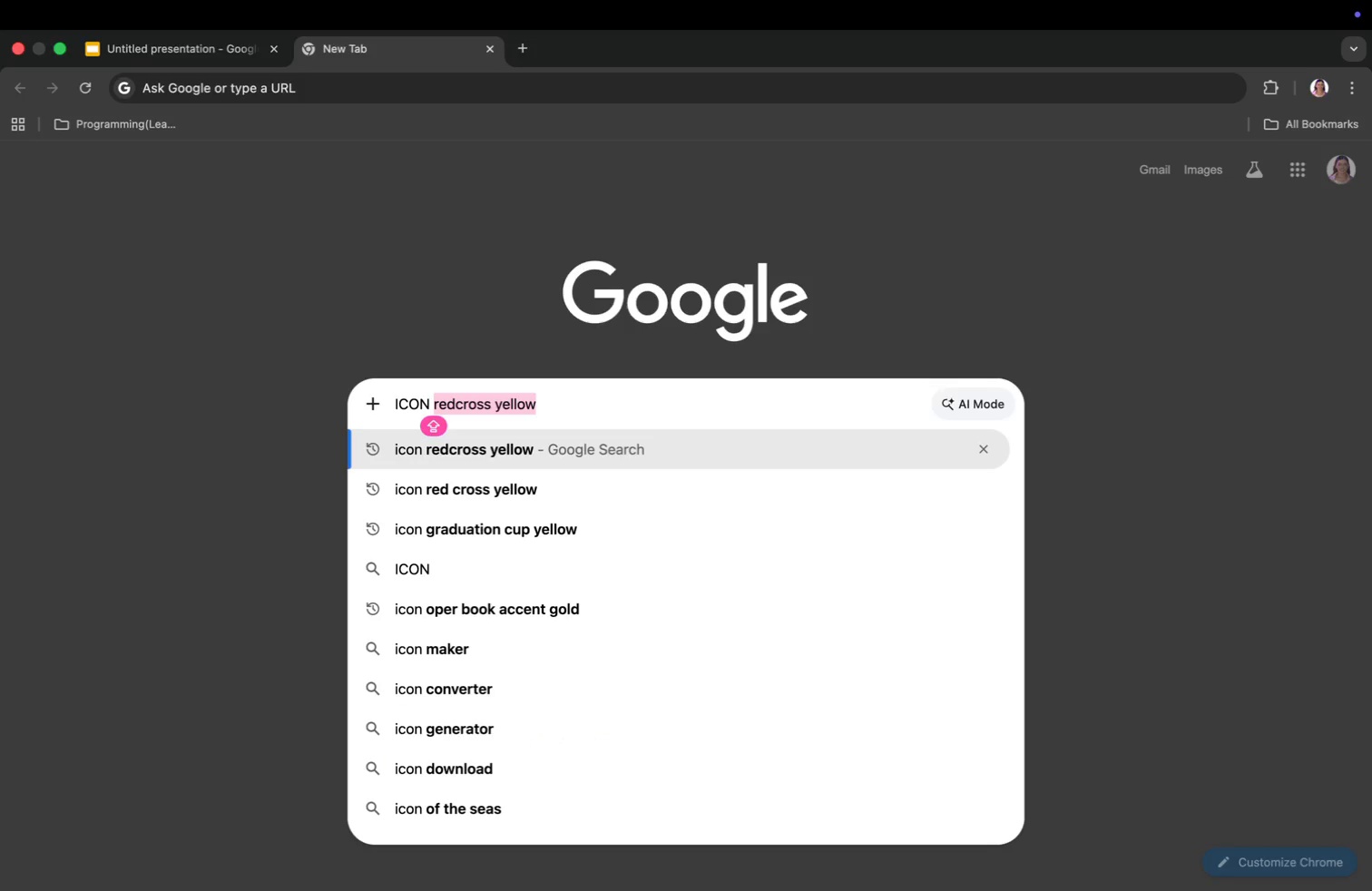 
wait(13.7)
 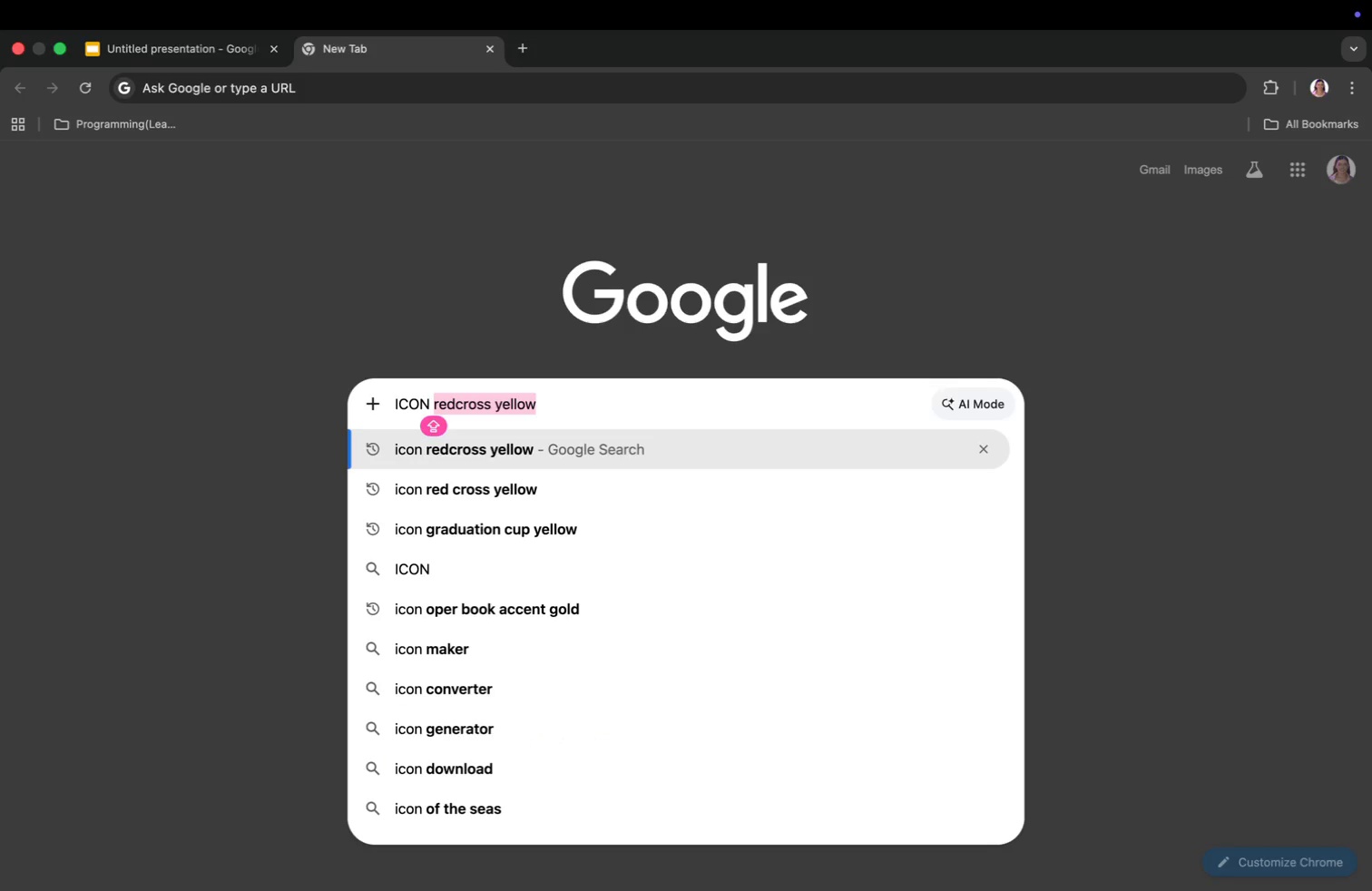 
type(BEET O)
key(Backspace)
type(ROOTS)
 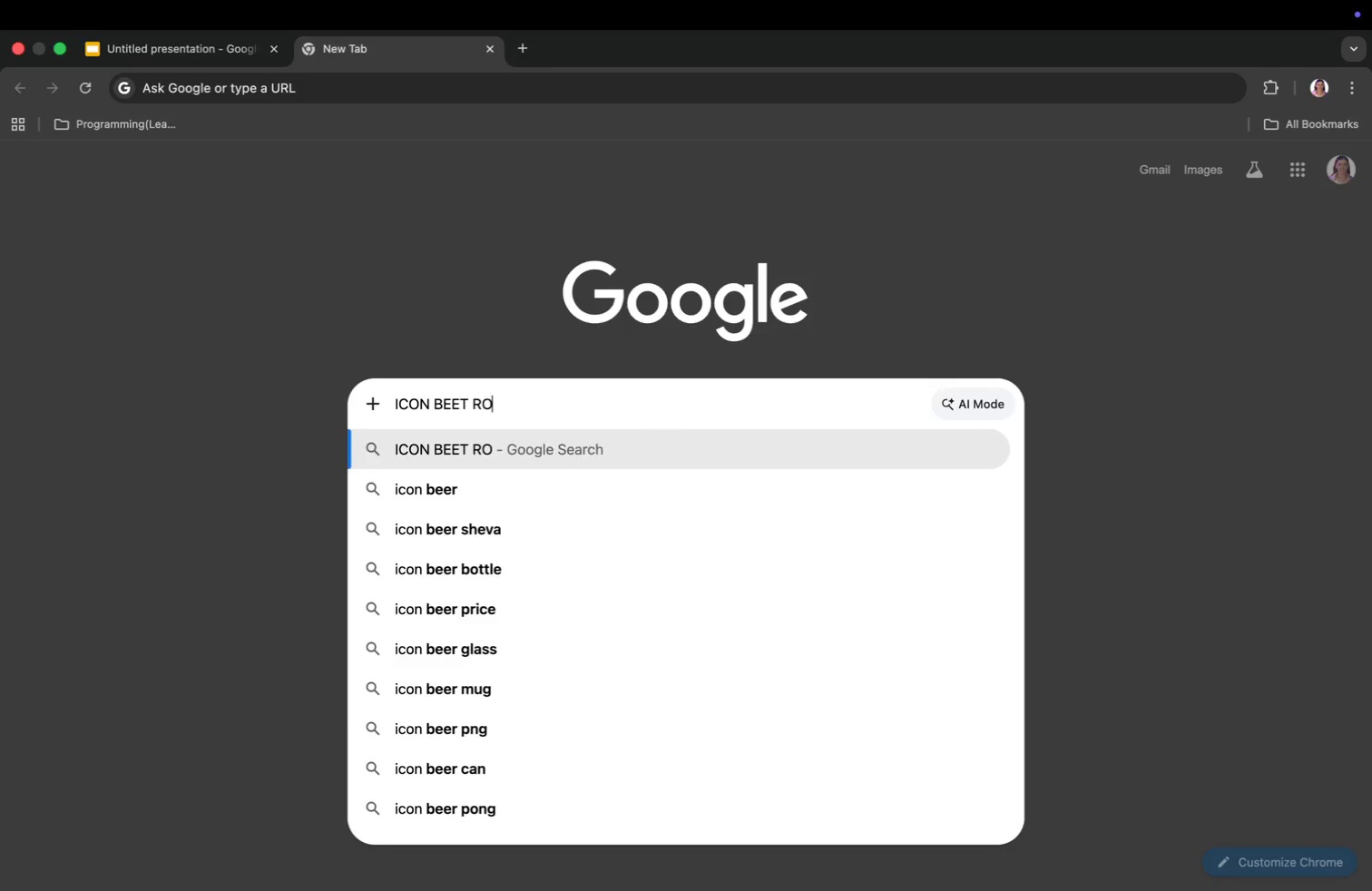 
key(Enter)
 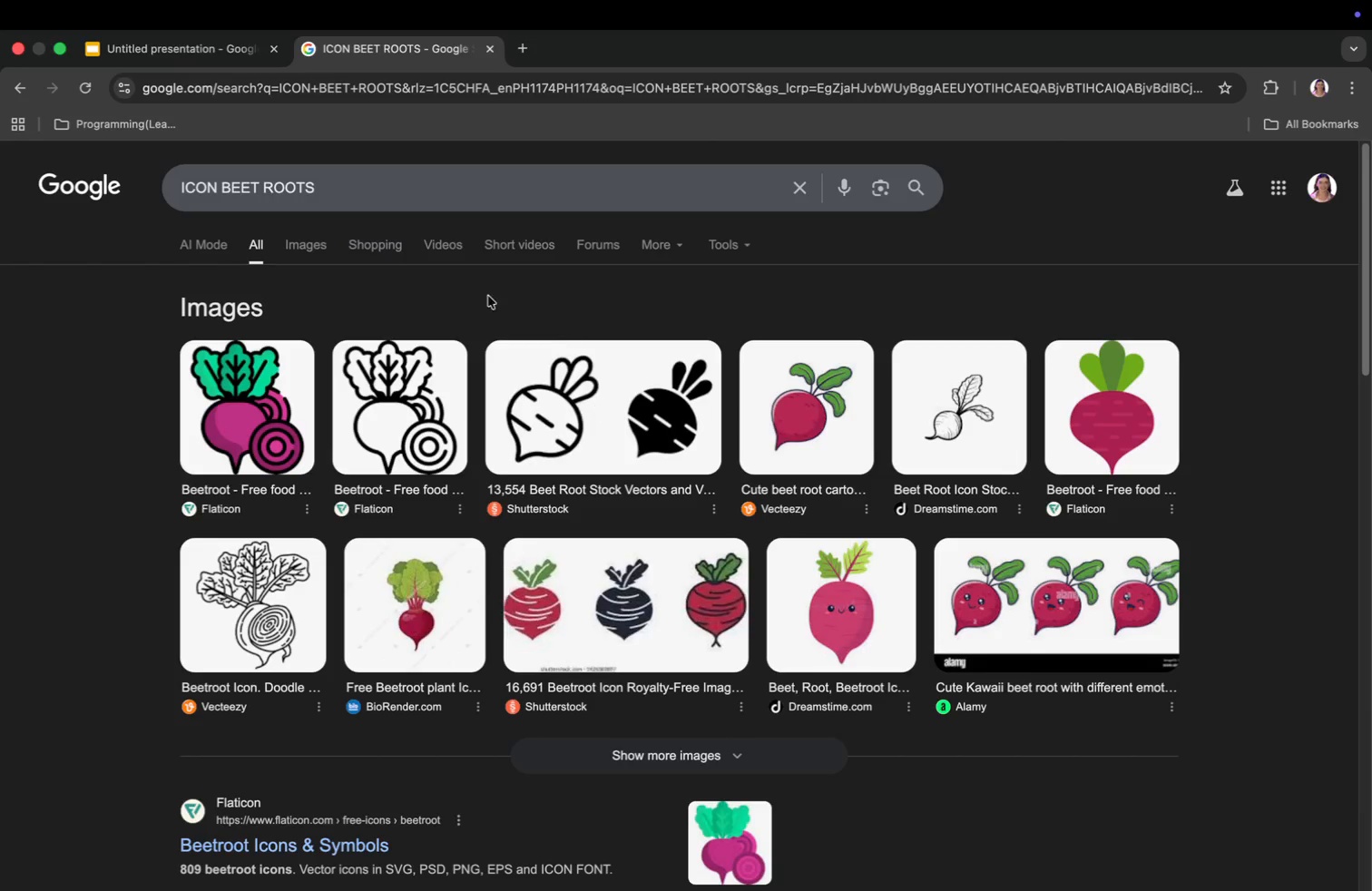 
left_click([308, 238])
 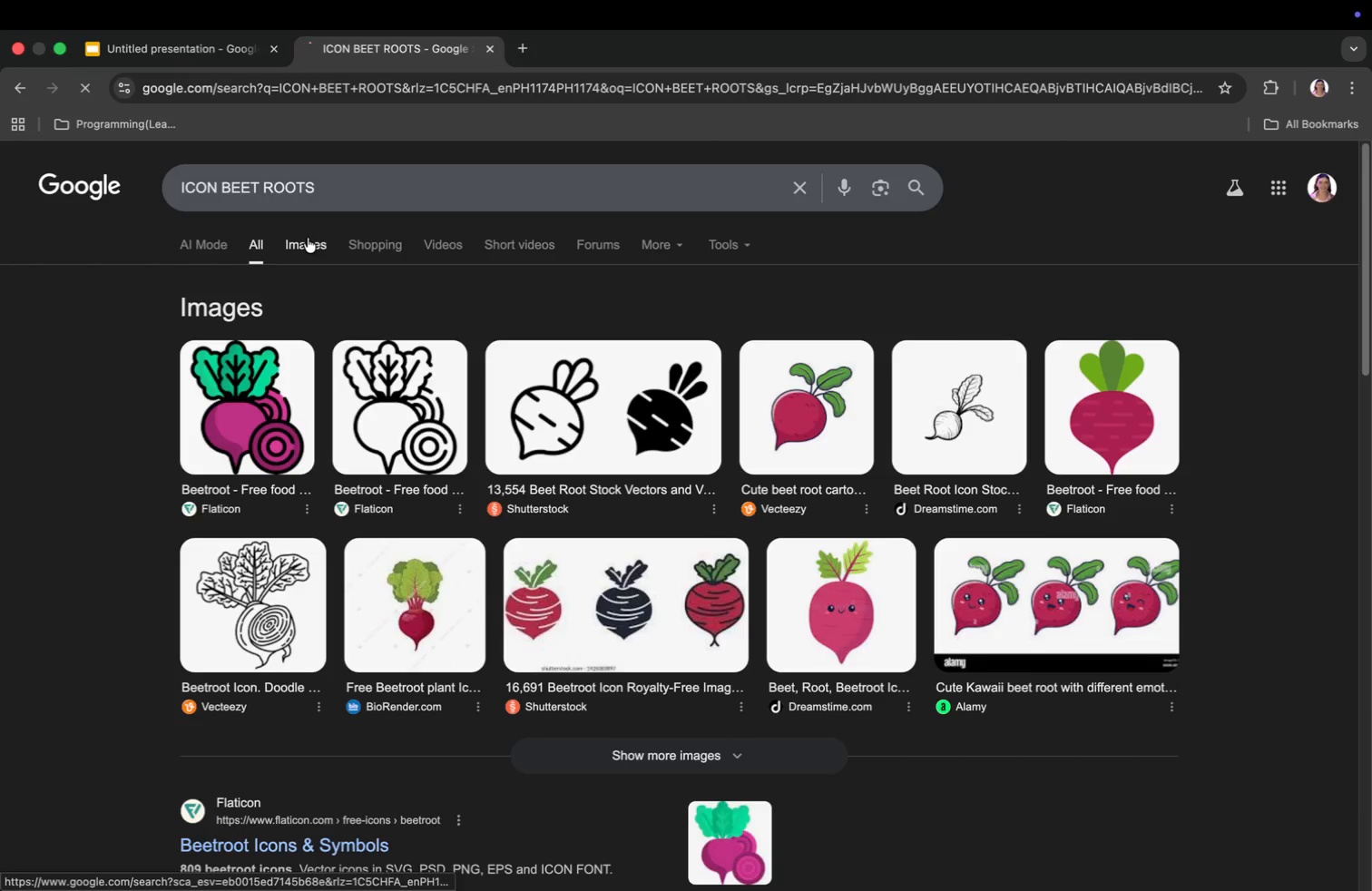 
scroll: coordinate [702, 560], scroll_direction: down, amount: 9.0
 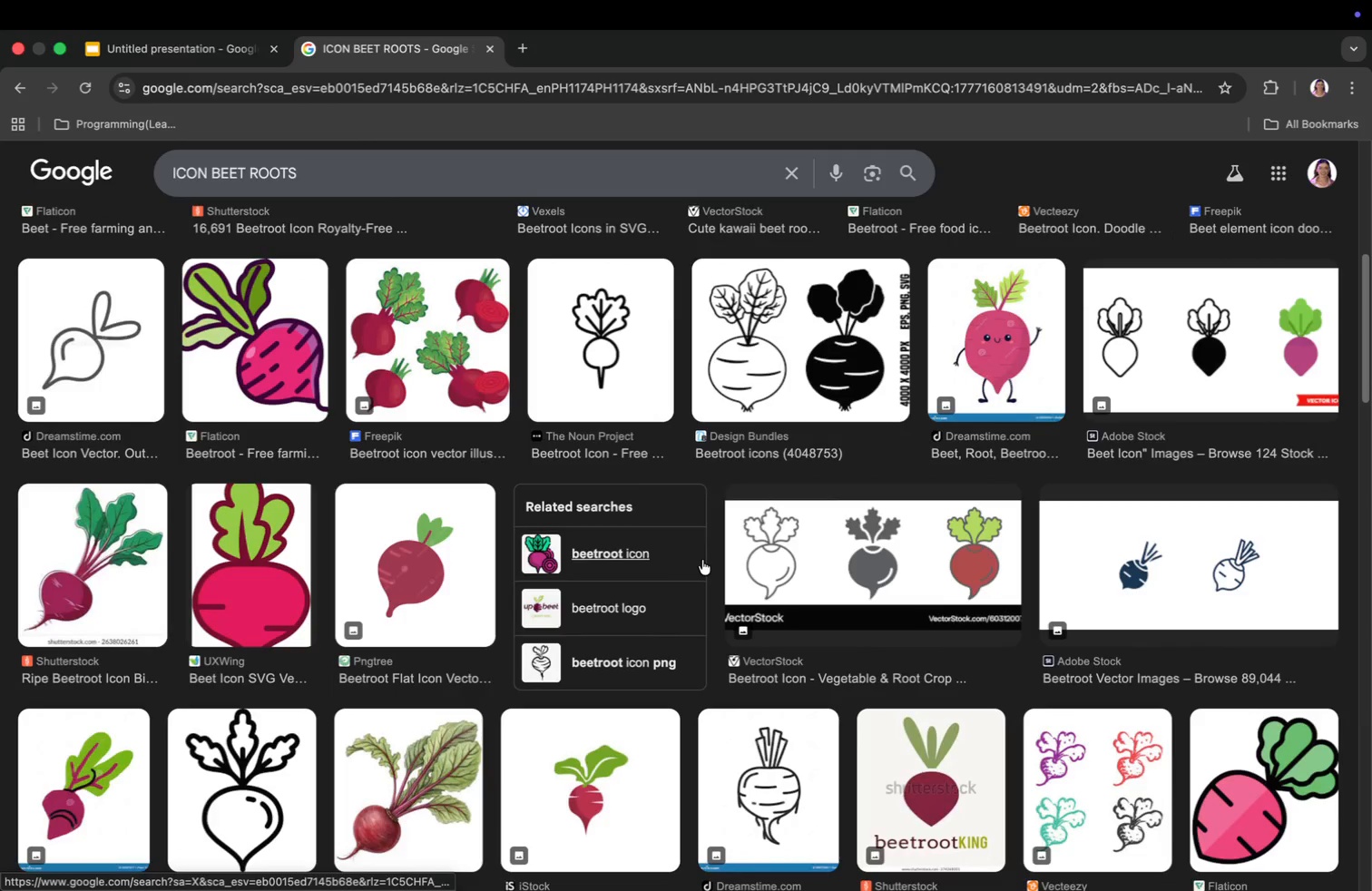 
left_click_drag(start_coordinate=[209, 174], to_coordinate=[172, 180])
 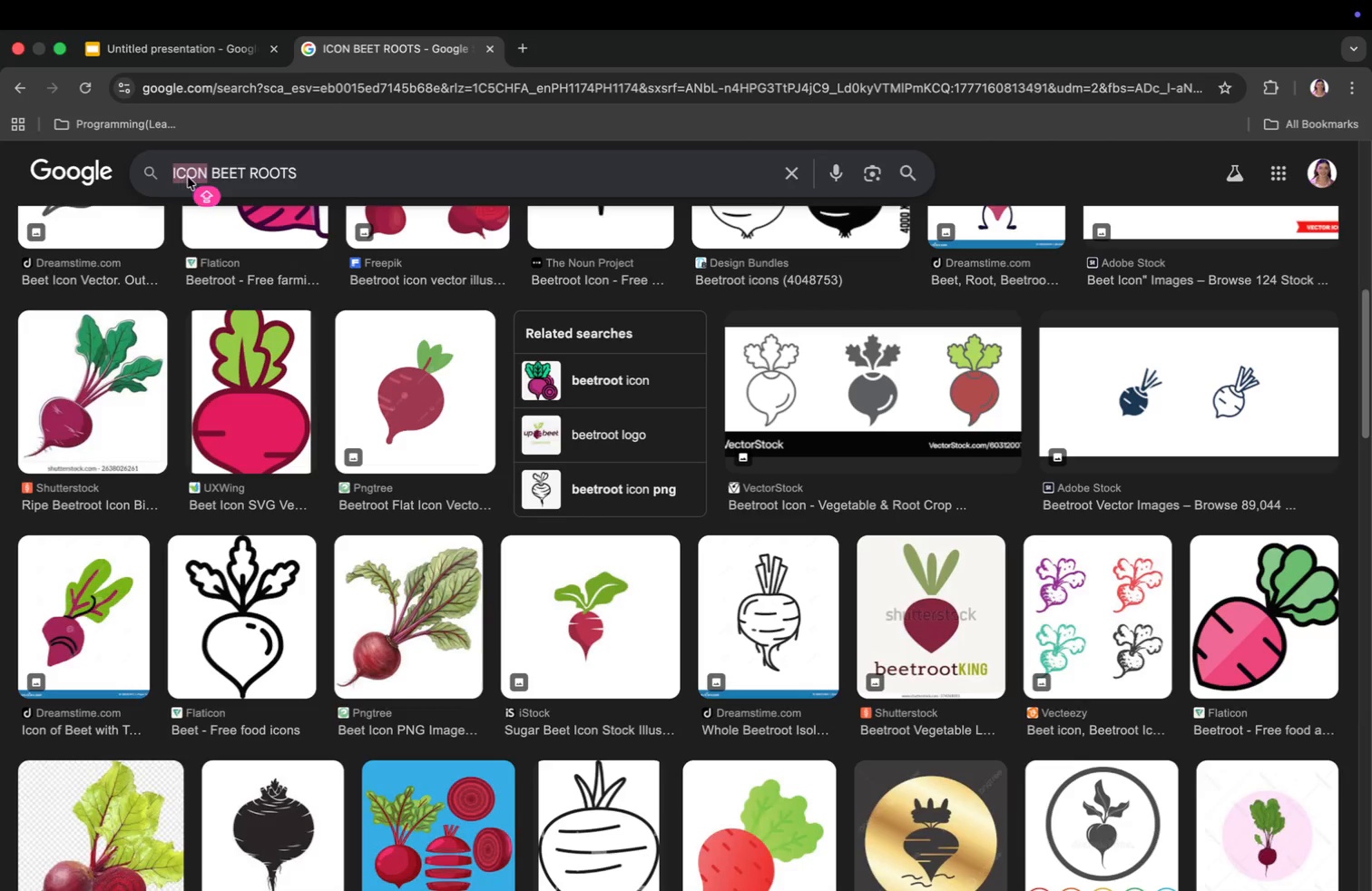 
key(Backspace)
 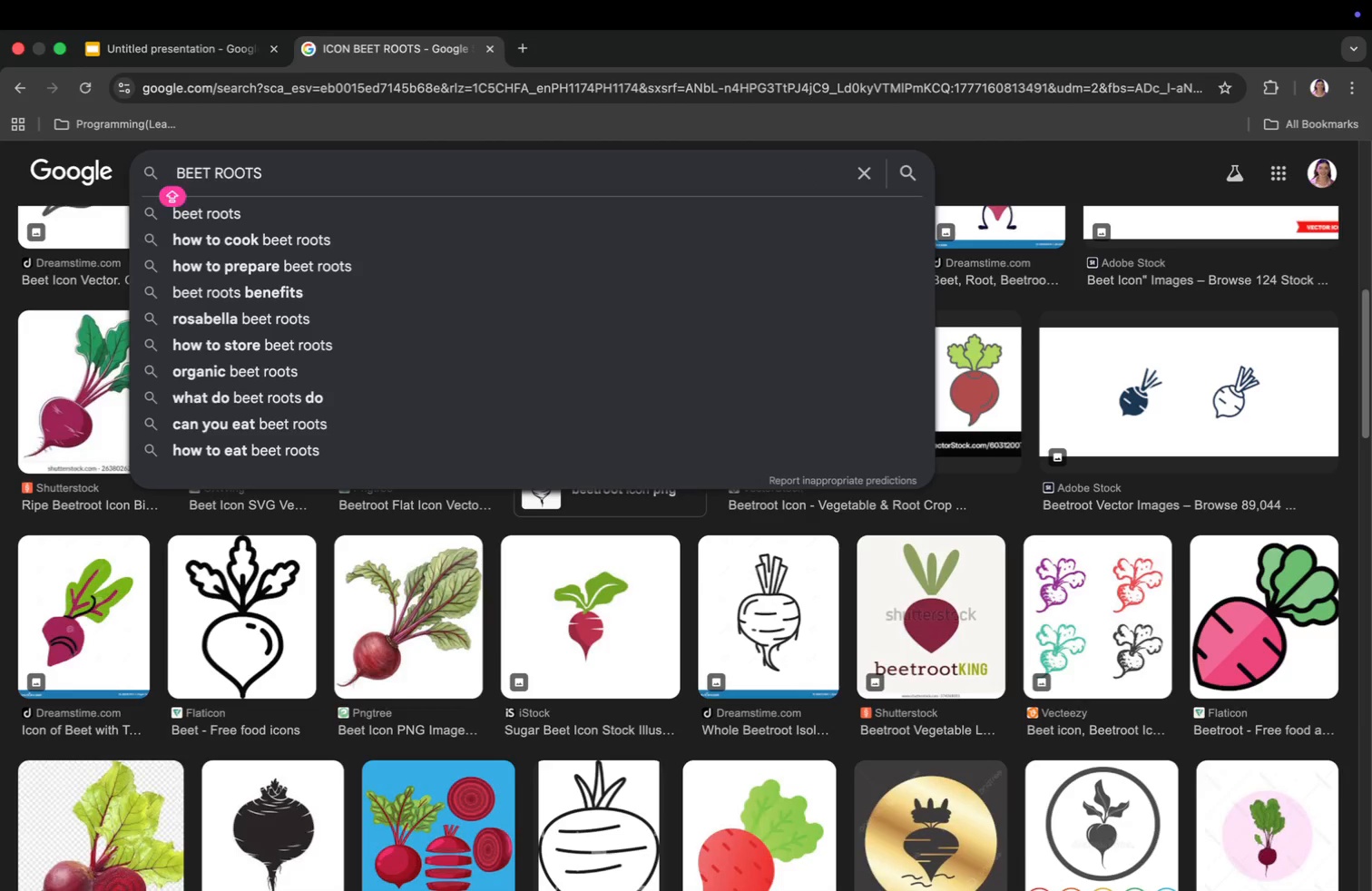 
key(Enter)
 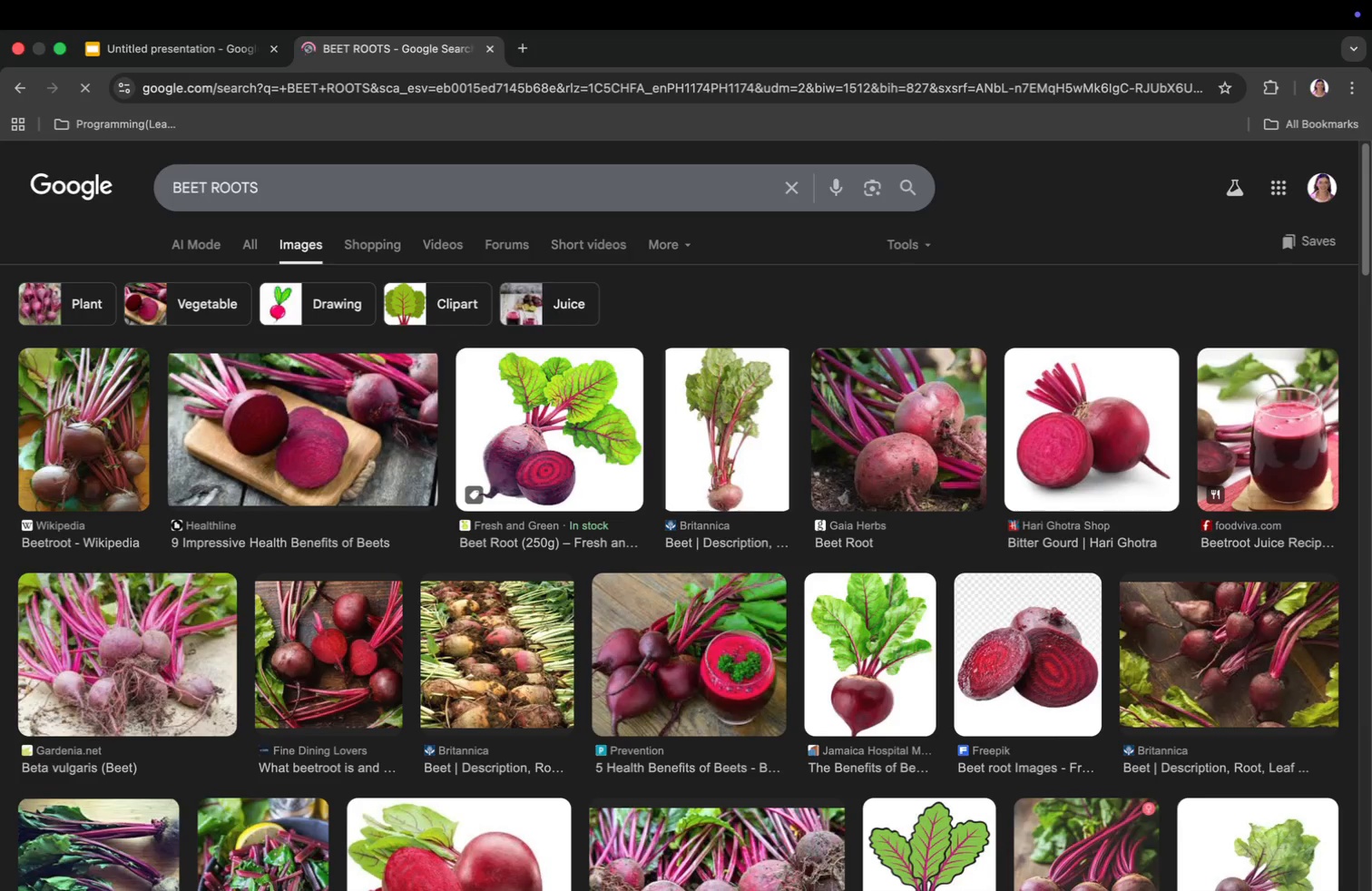 
left_click([315, 177])
 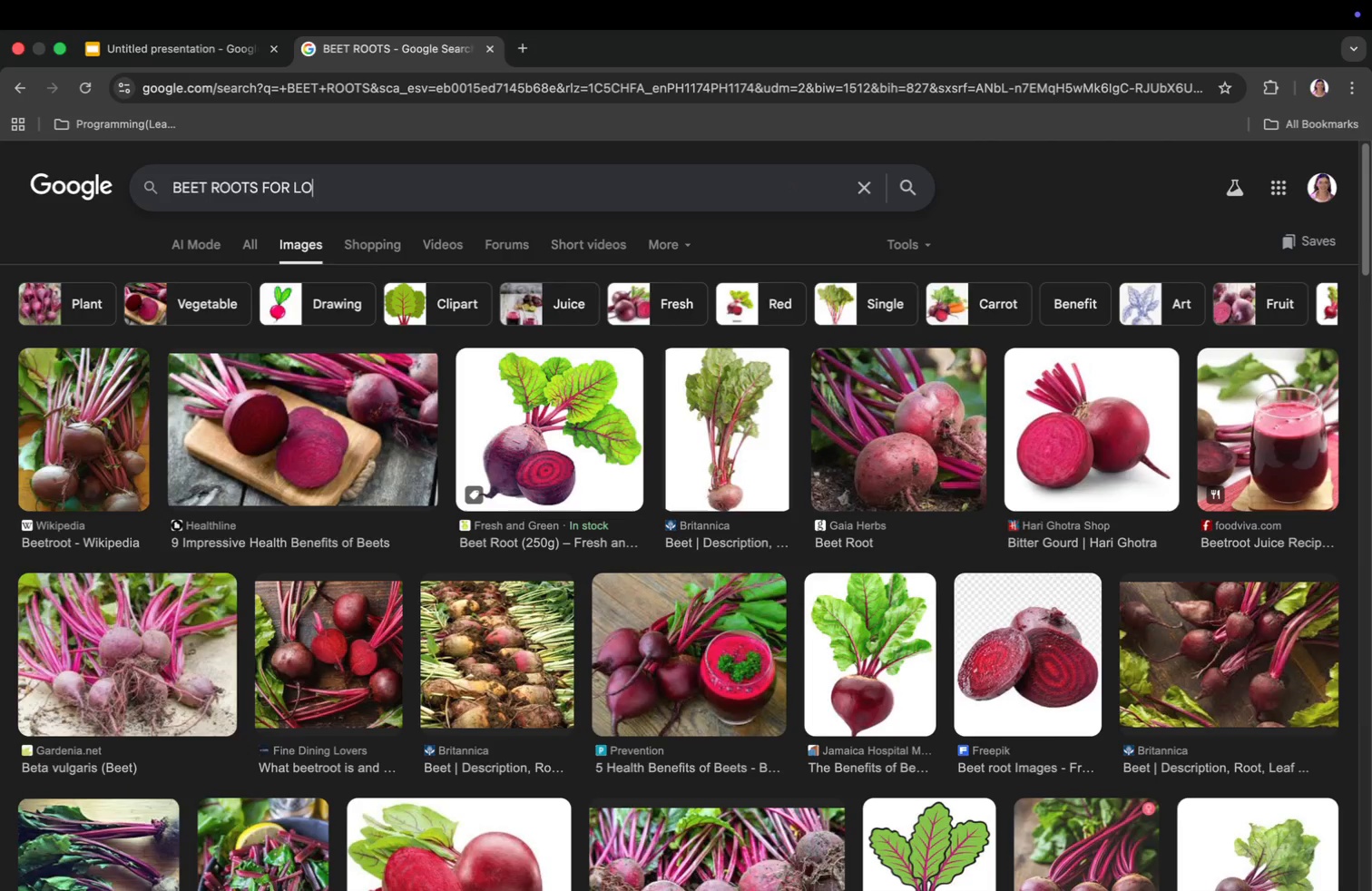 
type( FOR LOGO)
 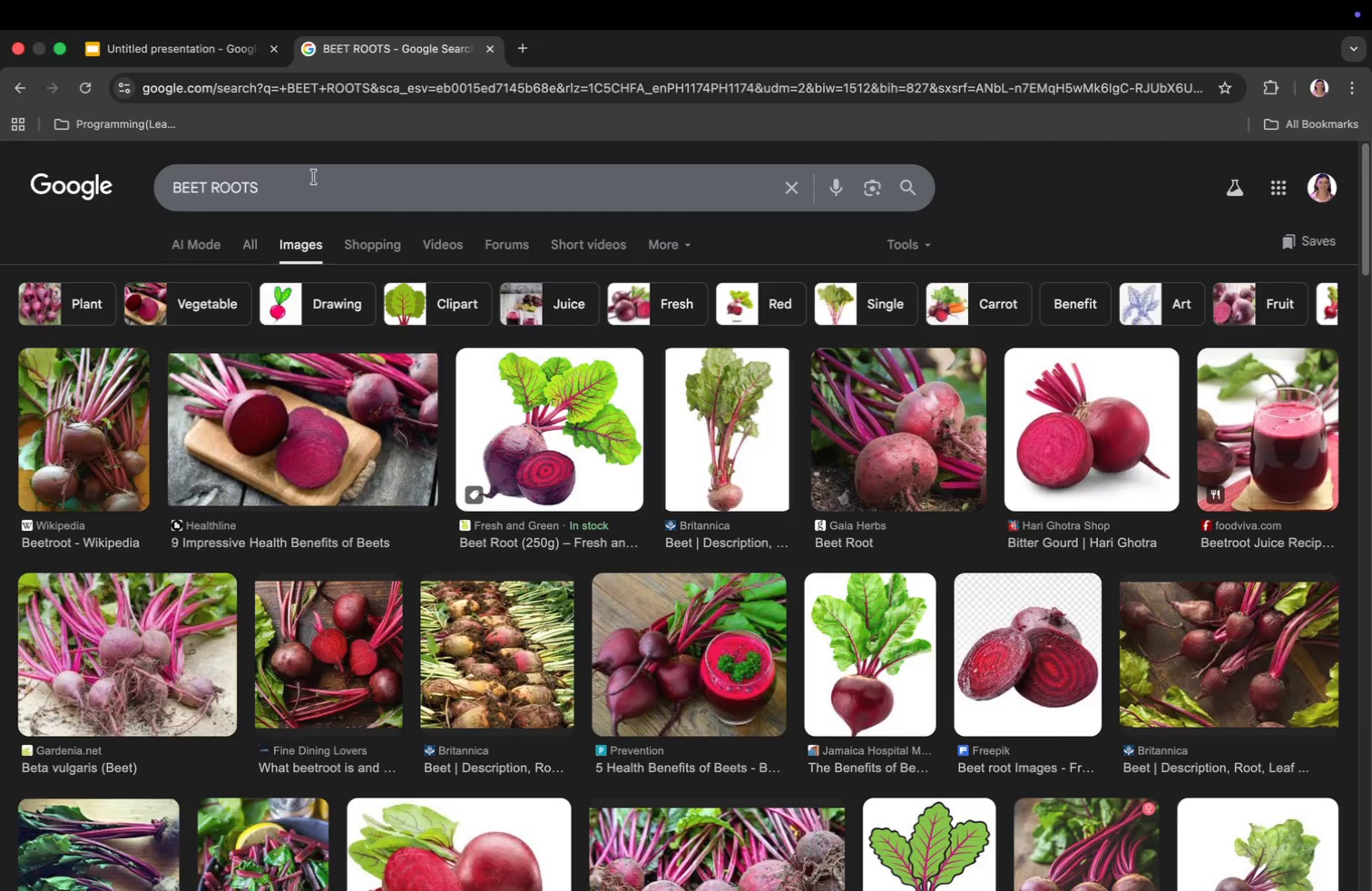 
key(Enter)
 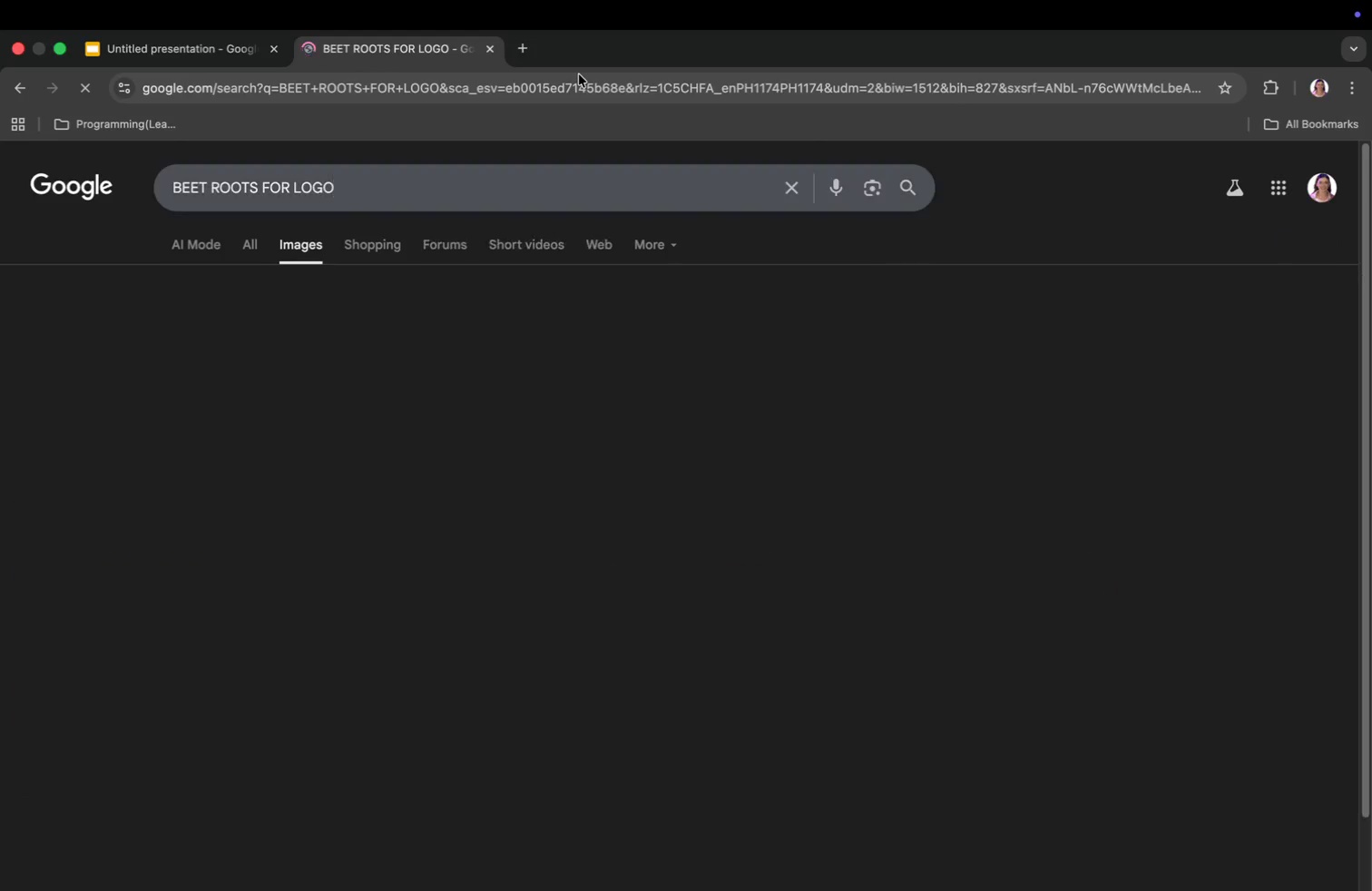 
scroll: coordinate [848, 580], scroll_direction: down, amount: 3.0
 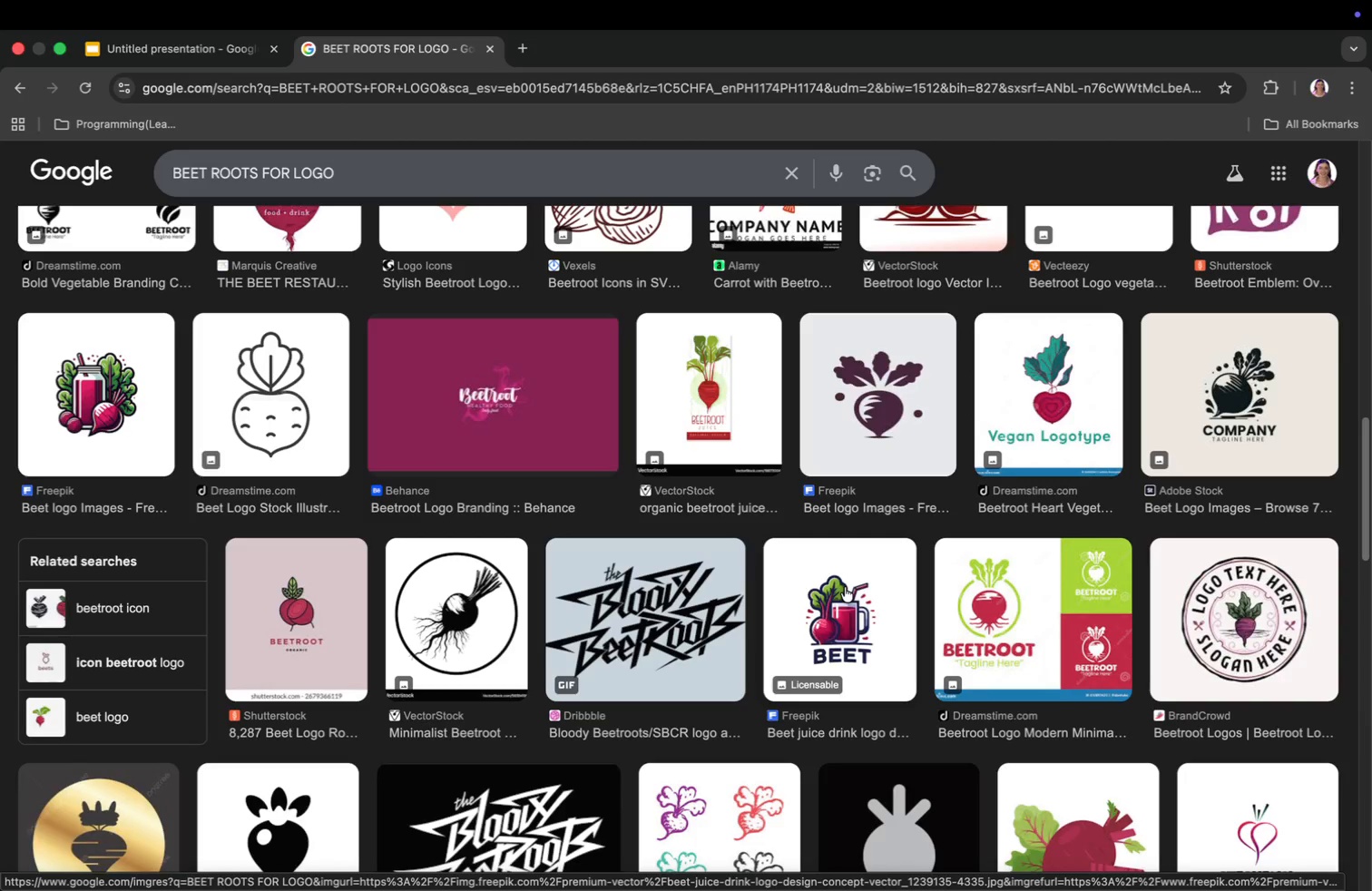 
wait(17.44)
 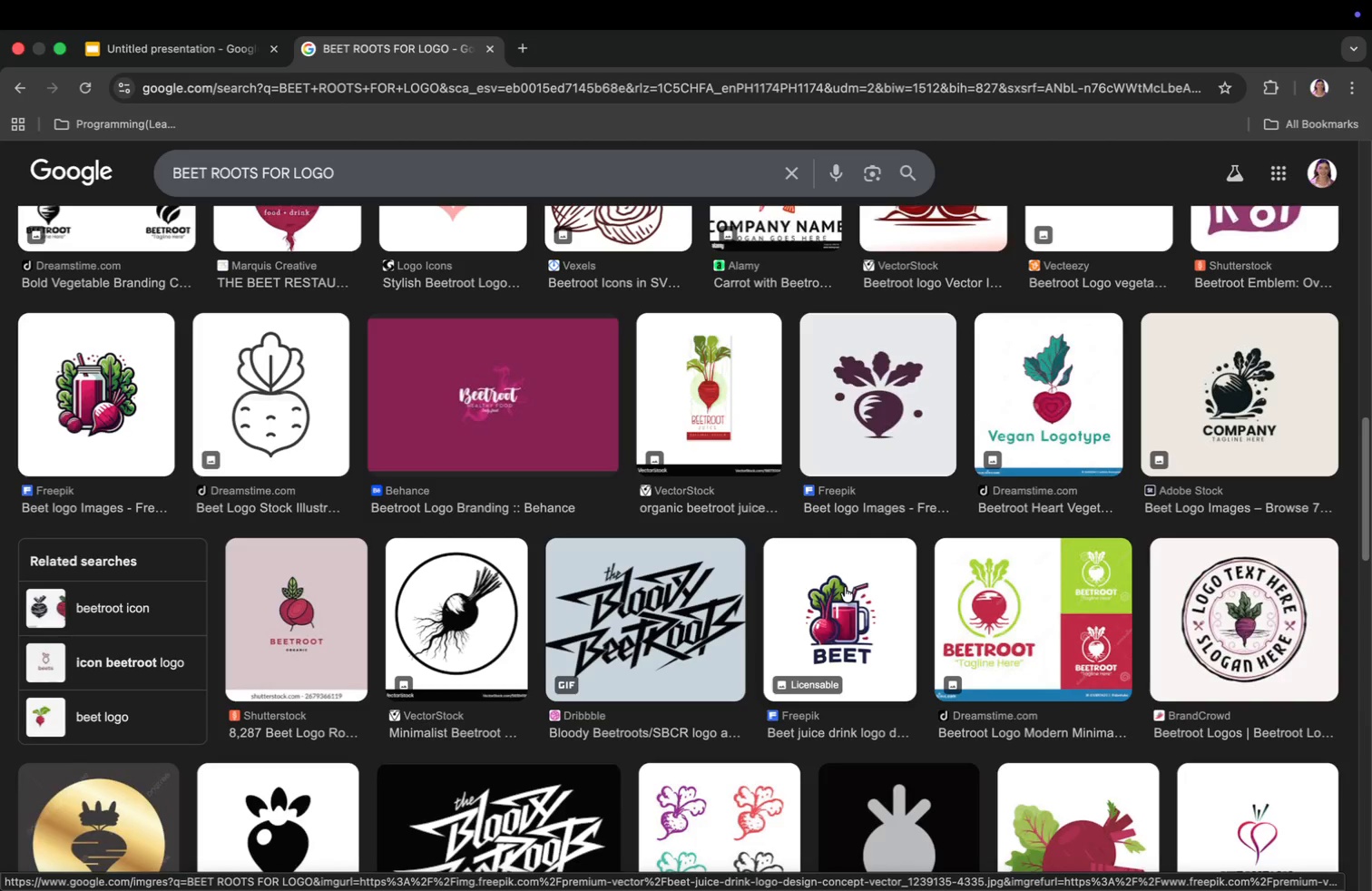 
mouse_move([946, 858])
 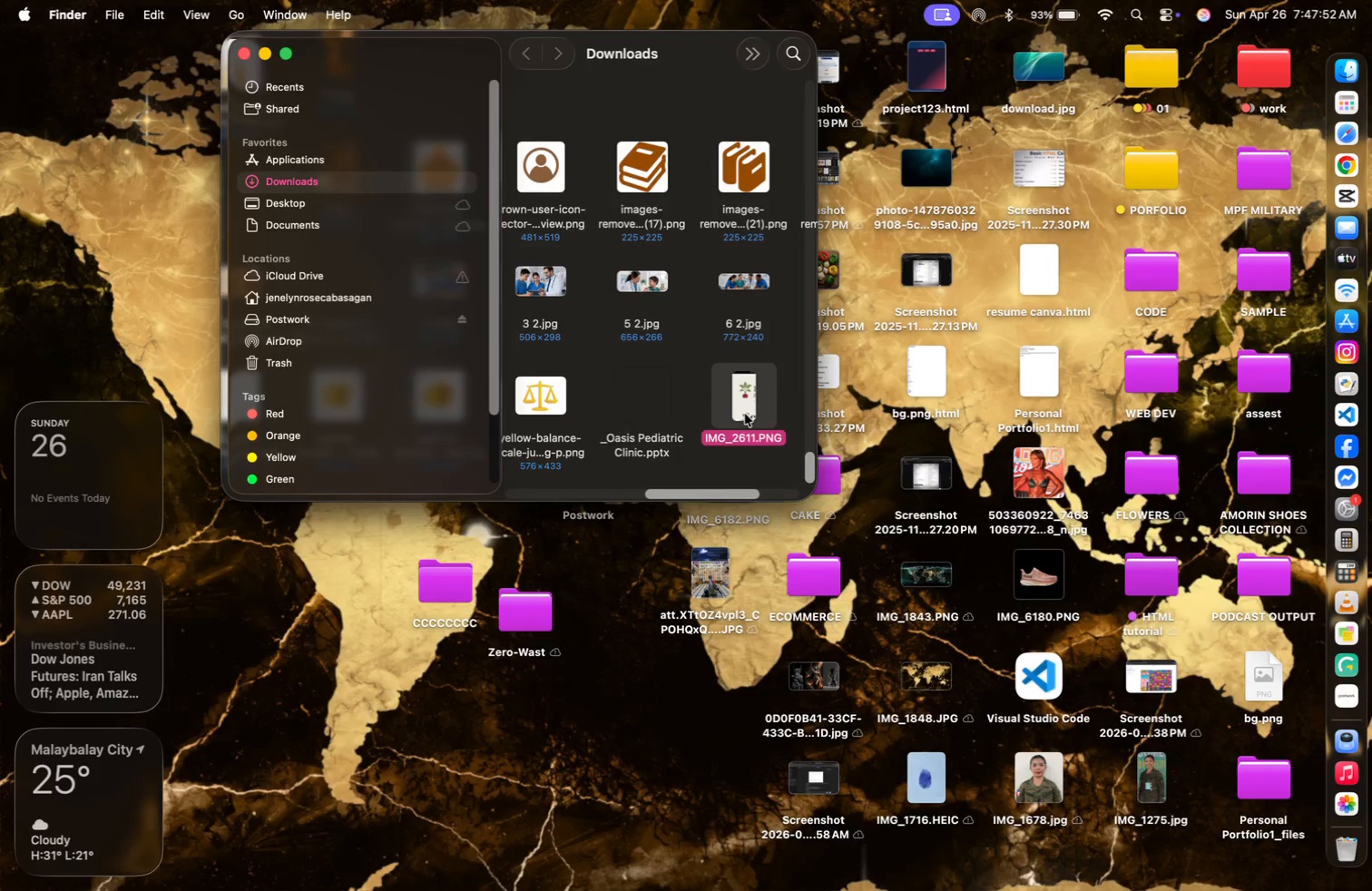 
wait(5.05)
 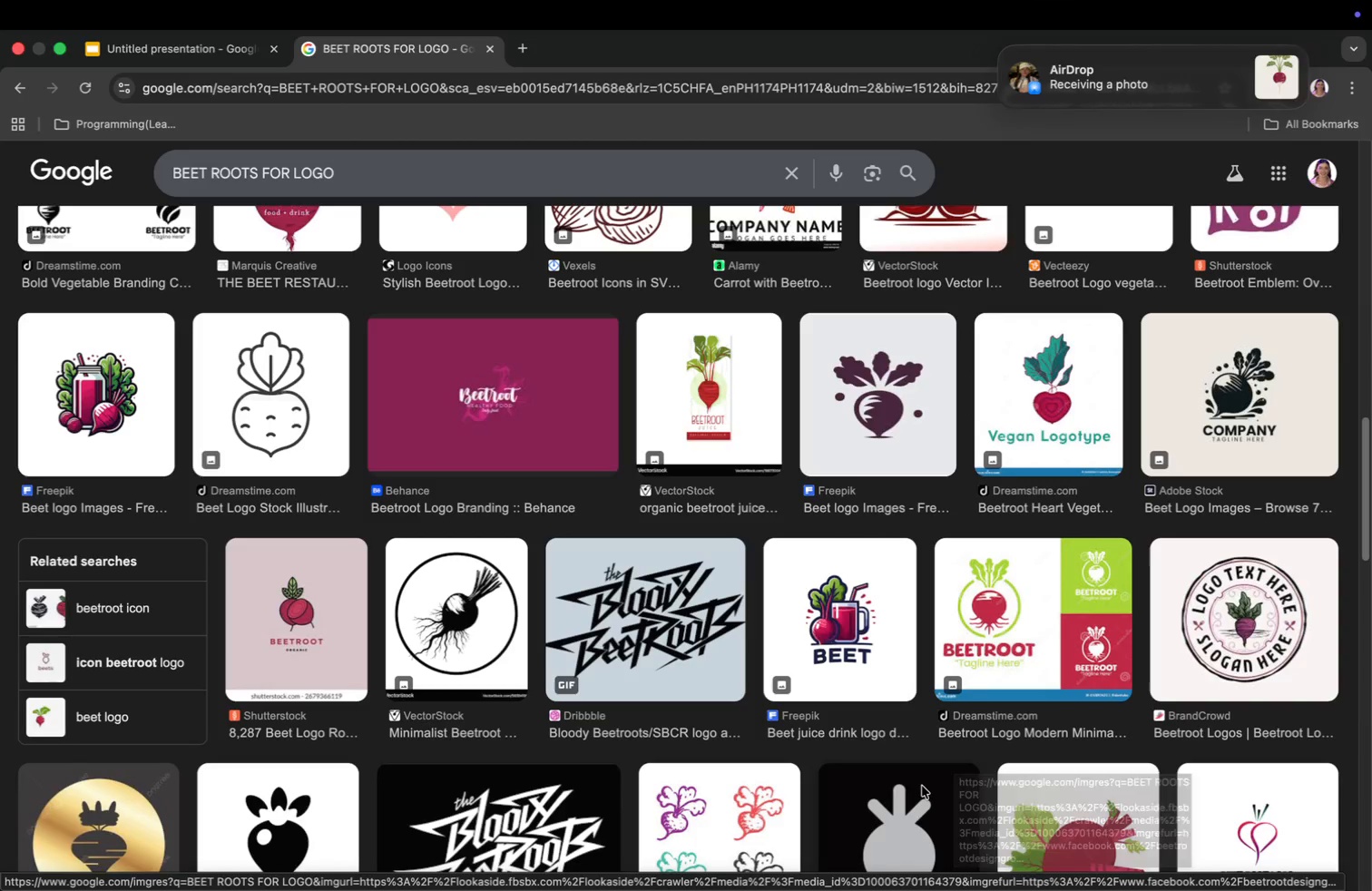 
scroll: coordinate [629, 338], scroll_direction: down, amount: 4.0
 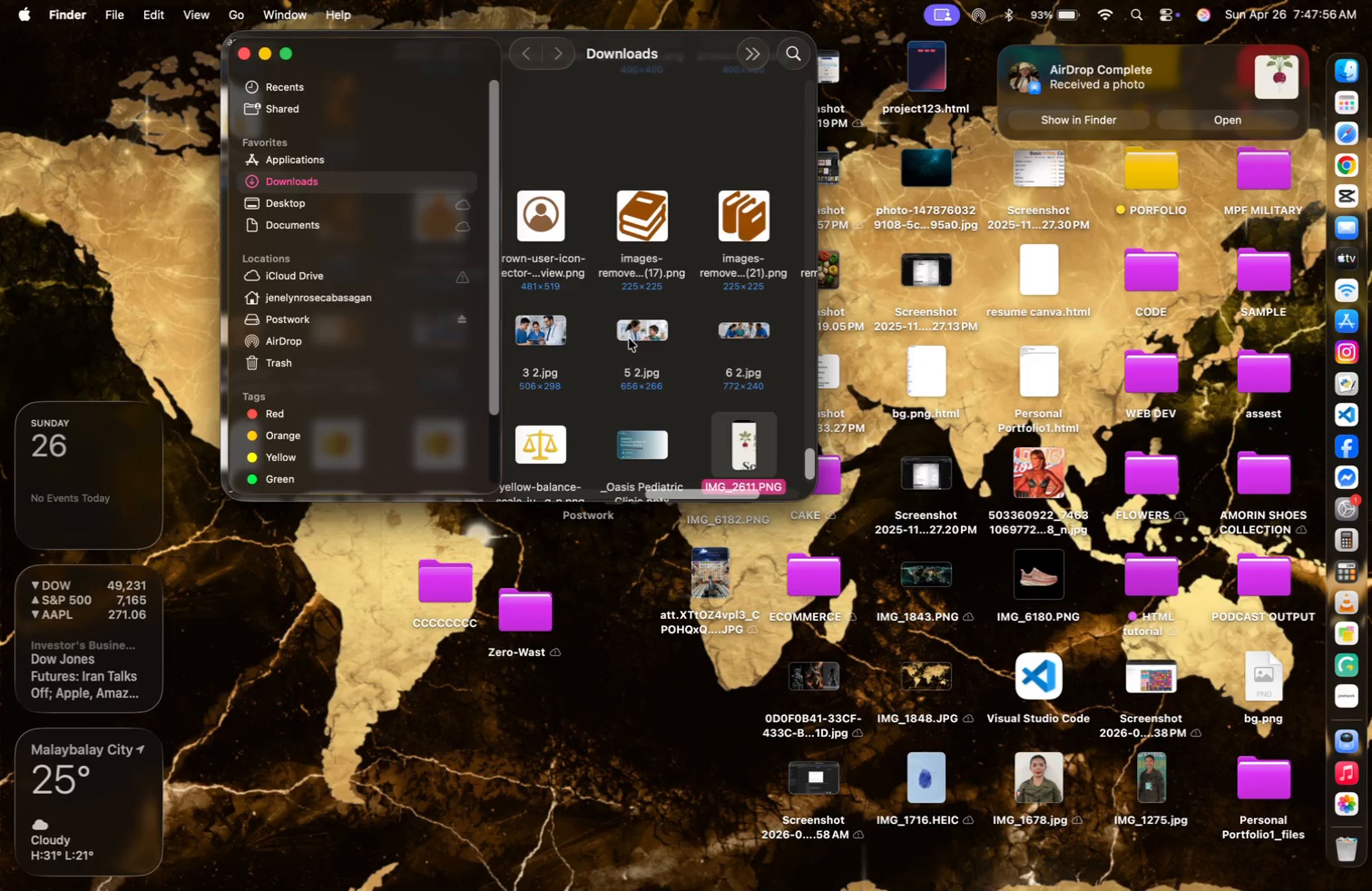 
left_click_drag(start_coordinate=[744, 387], to_coordinate=[617, 626])
 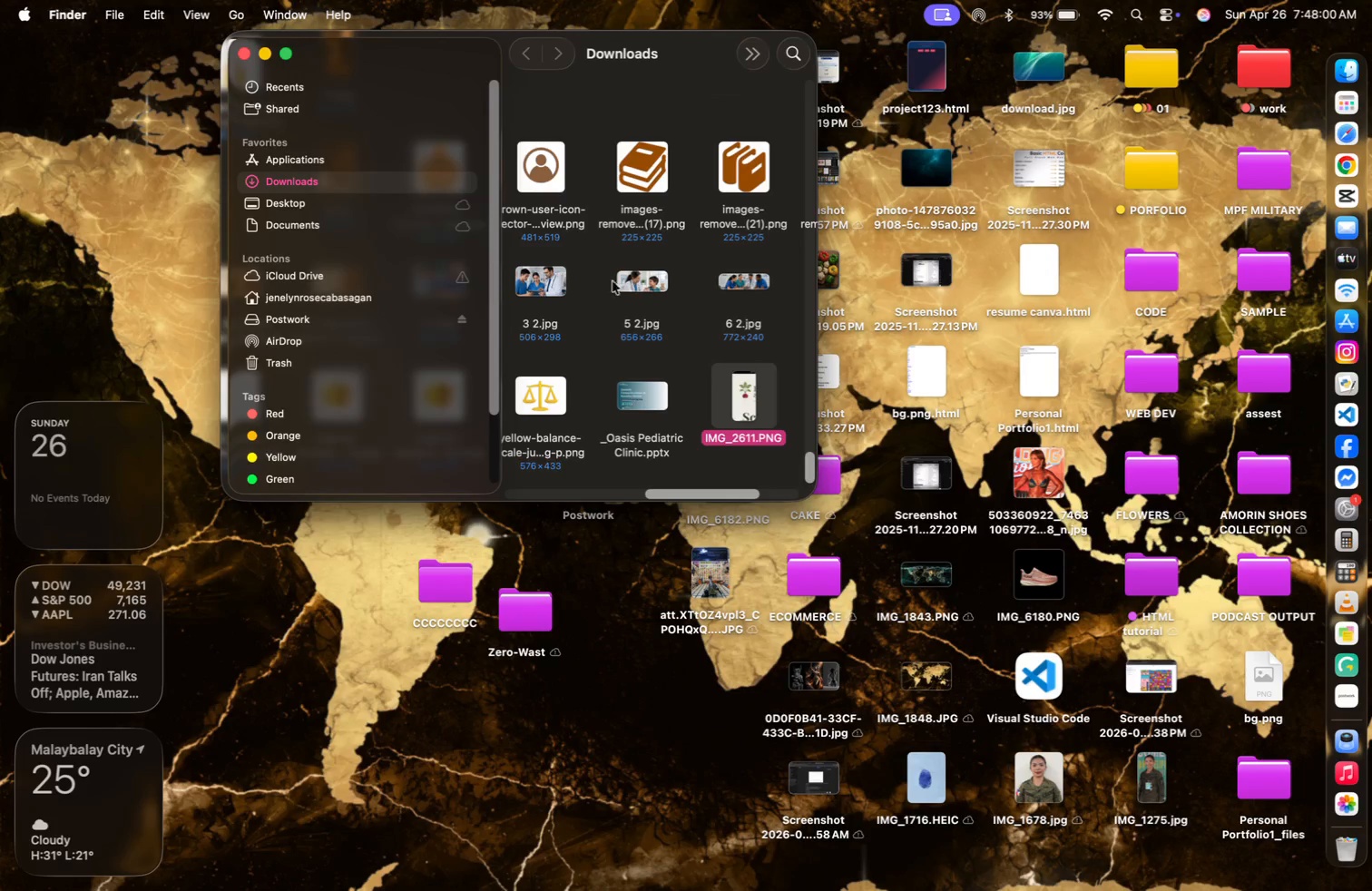 
left_click([238, 54])
 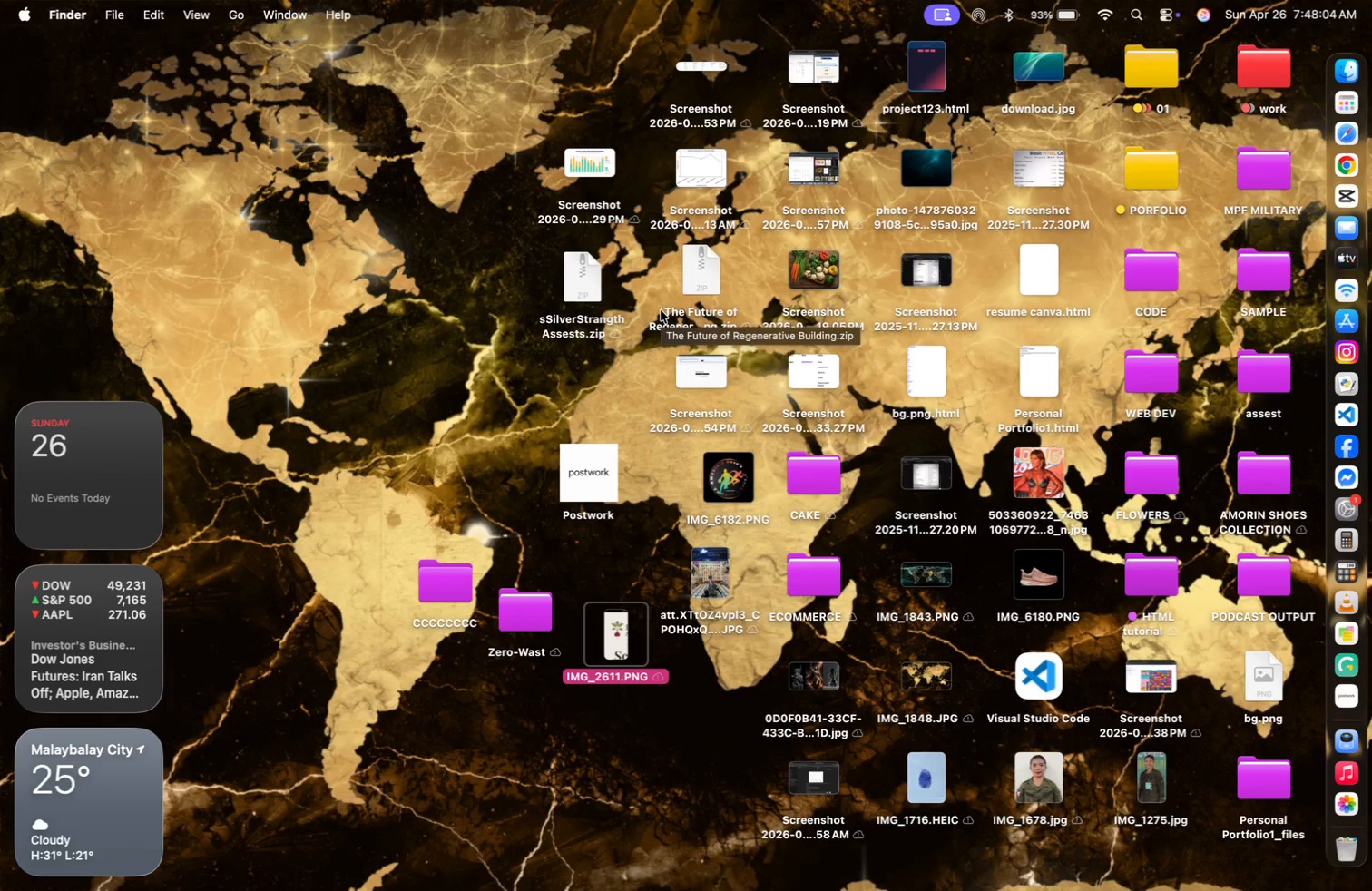 
wait(8.37)
 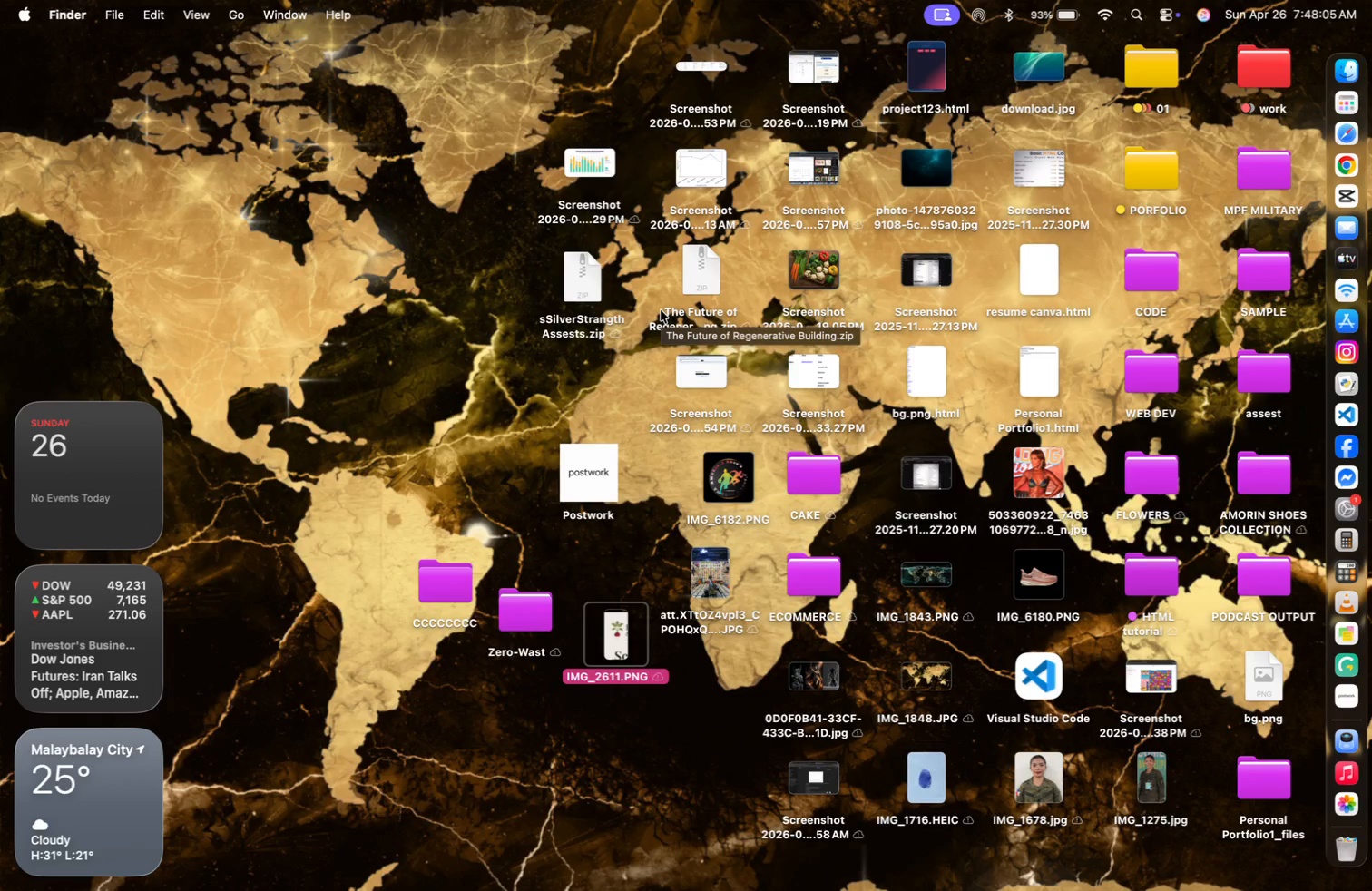 
left_click([1348, 168])
 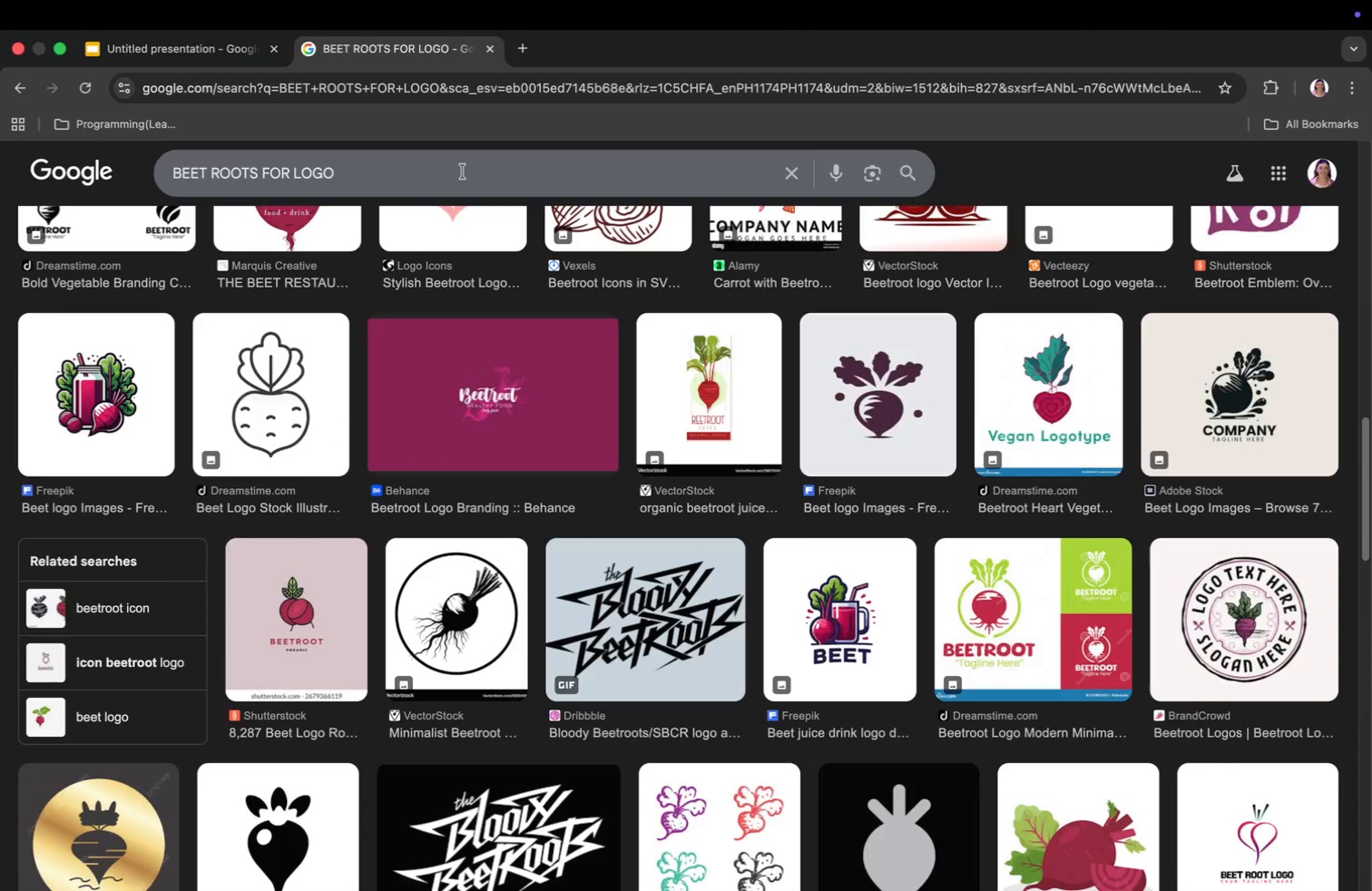 
left_click_drag(start_coordinate=[341, 176], to_coordinate=[143, 170])
 